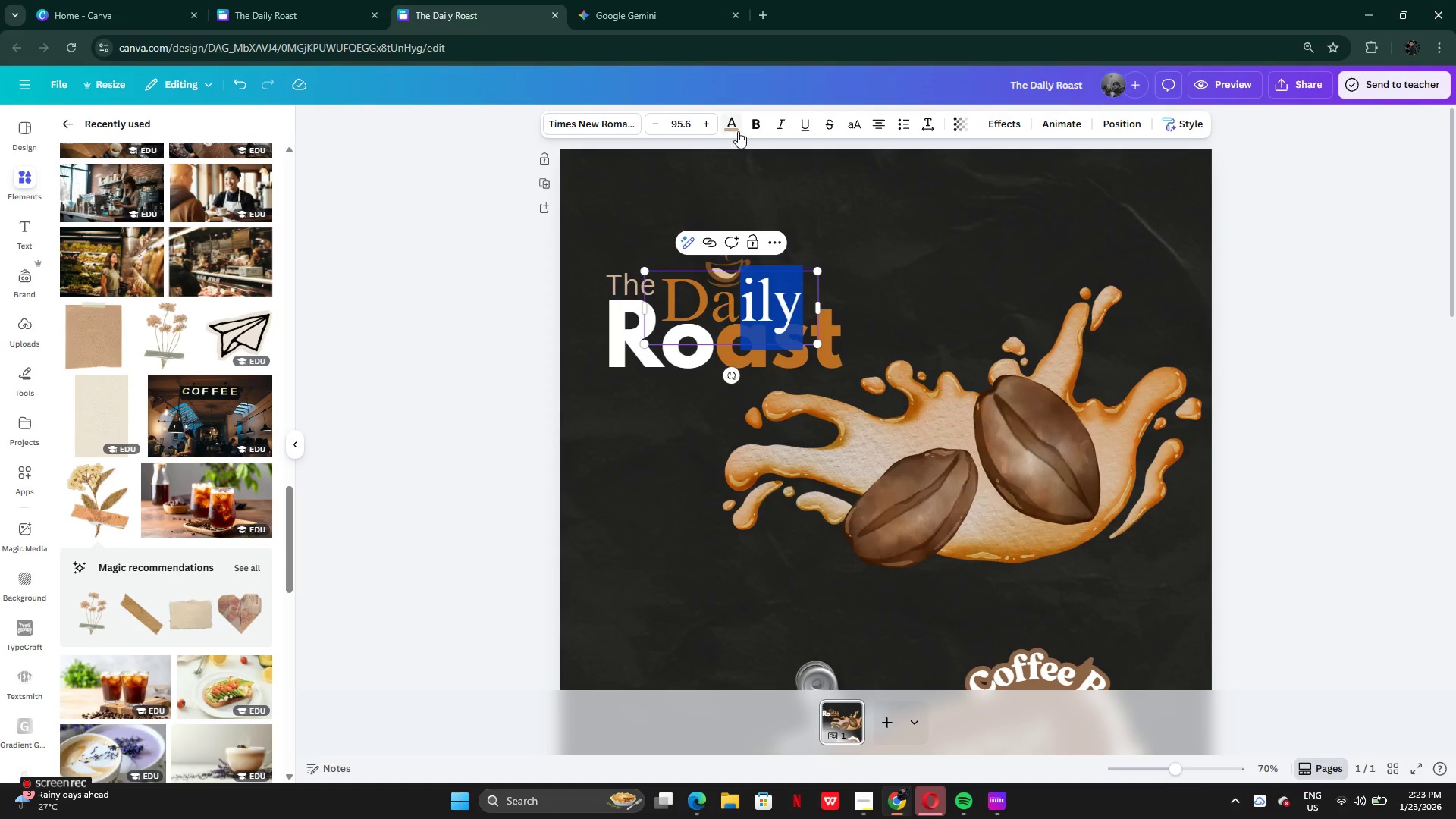 
left_click([739, 130])
 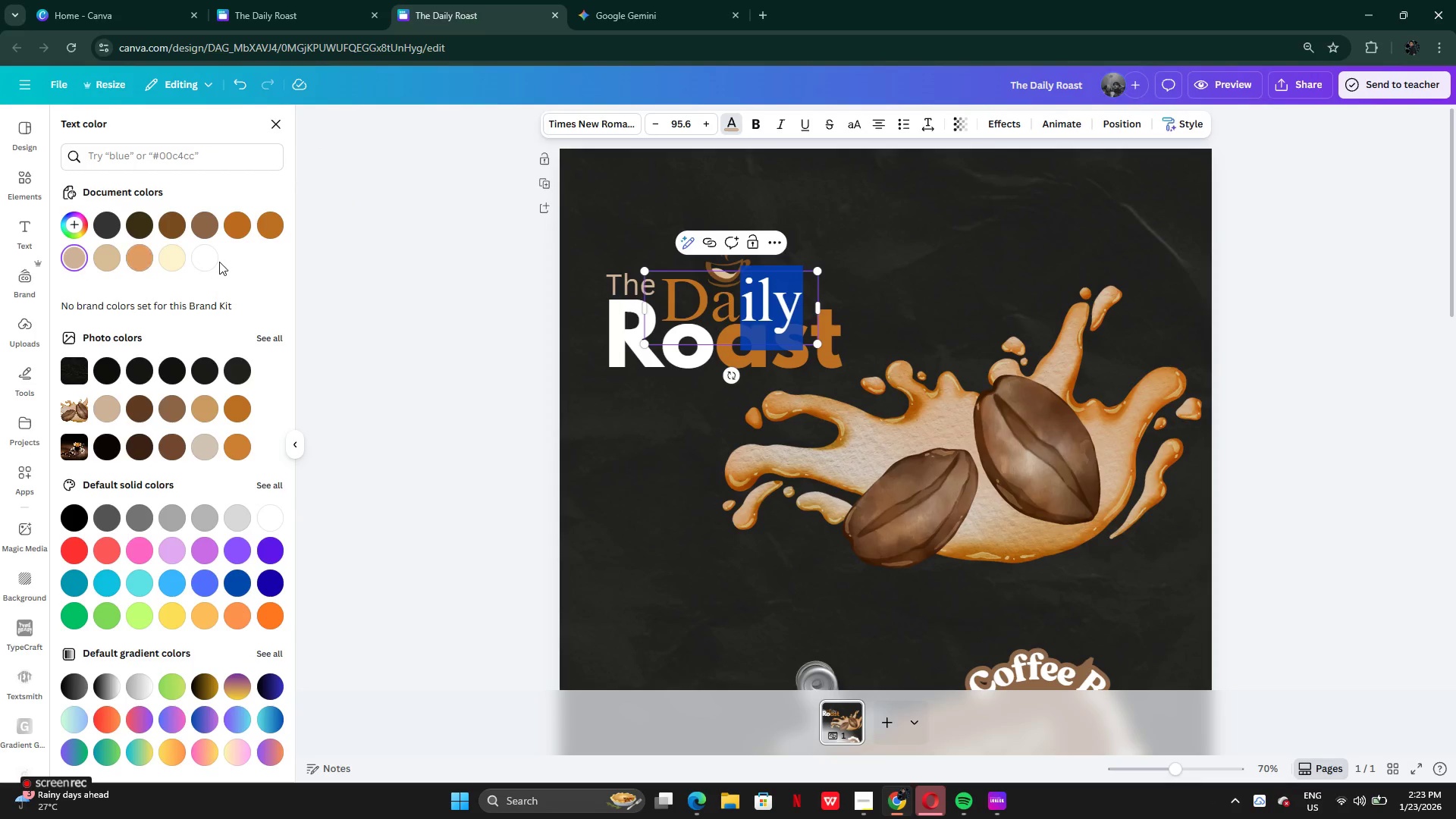 
left_click([202, 262])
 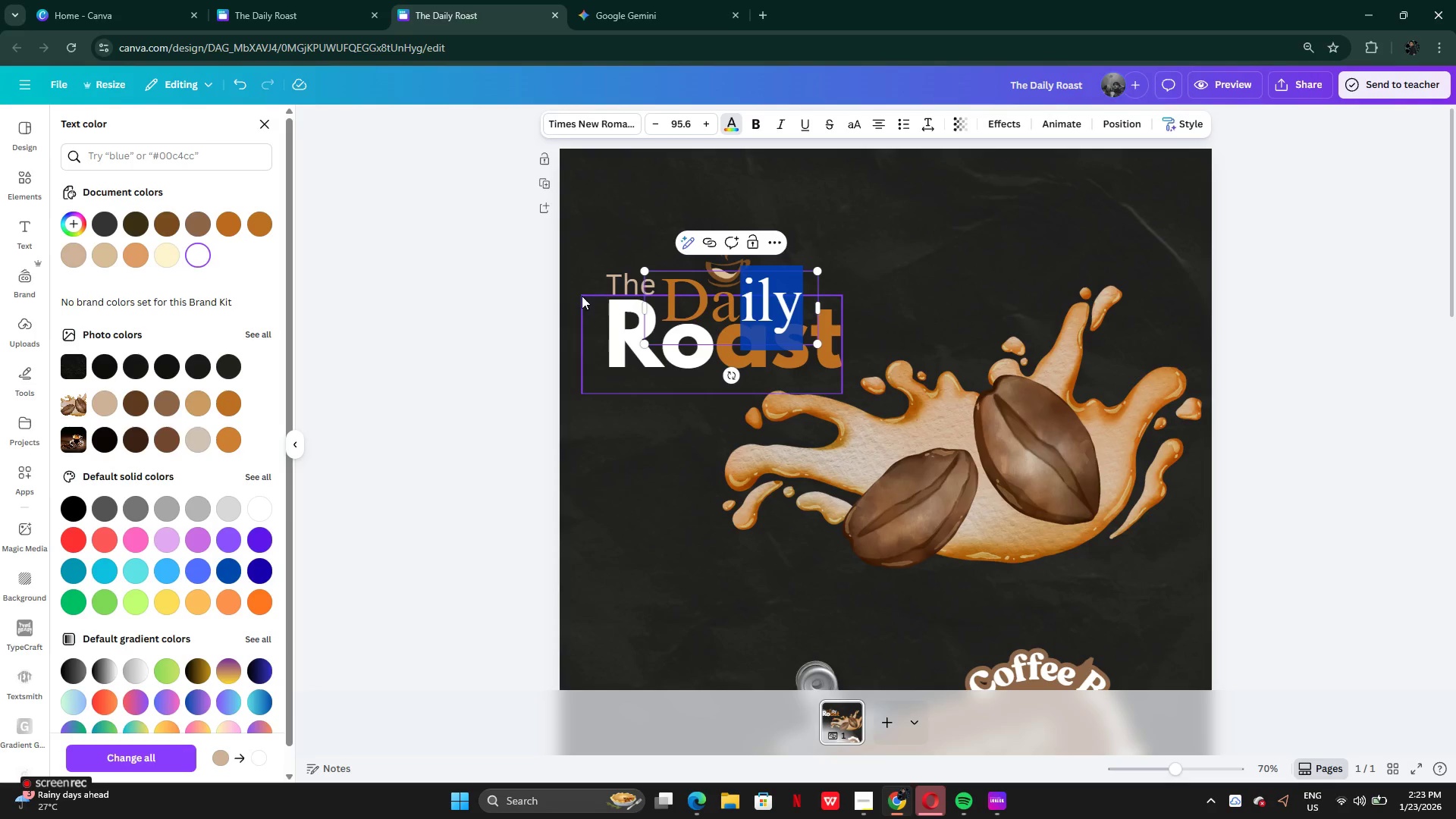 
left_click_drag(start_coordinate=[613, 280], to_coordinate=[206, 262])
 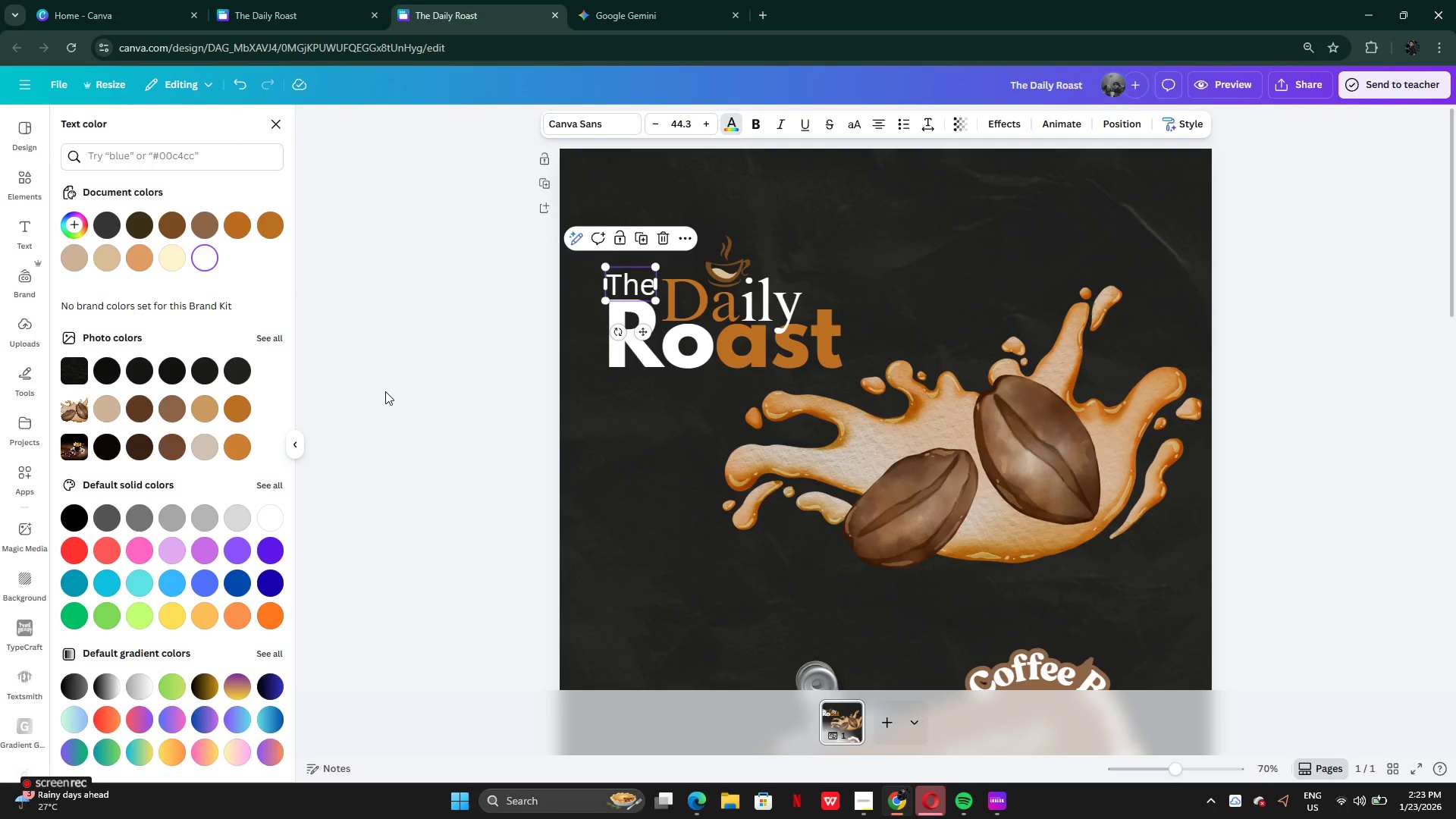 
left_click([206, 262])
 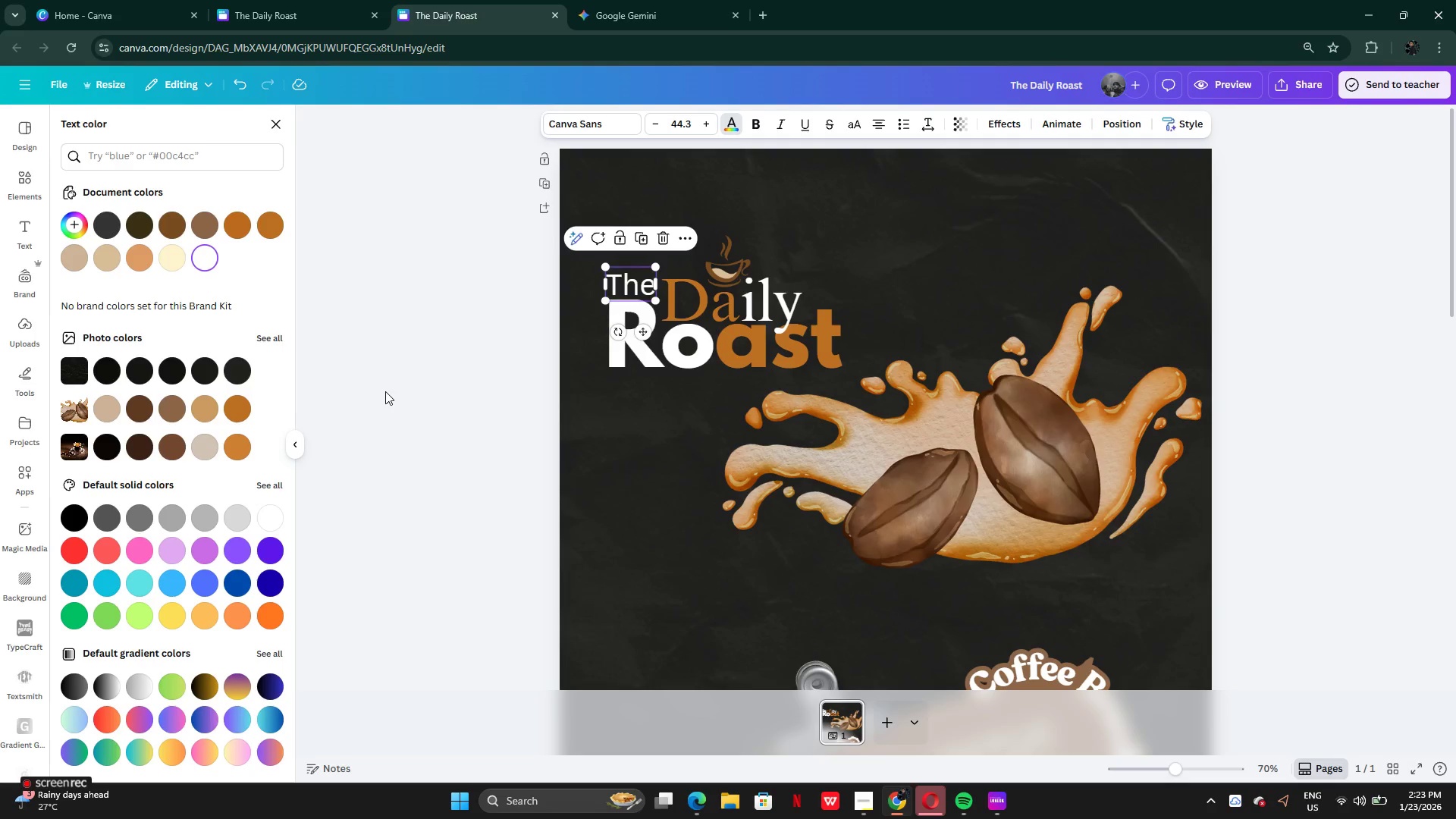 
left_click([385, 391])
 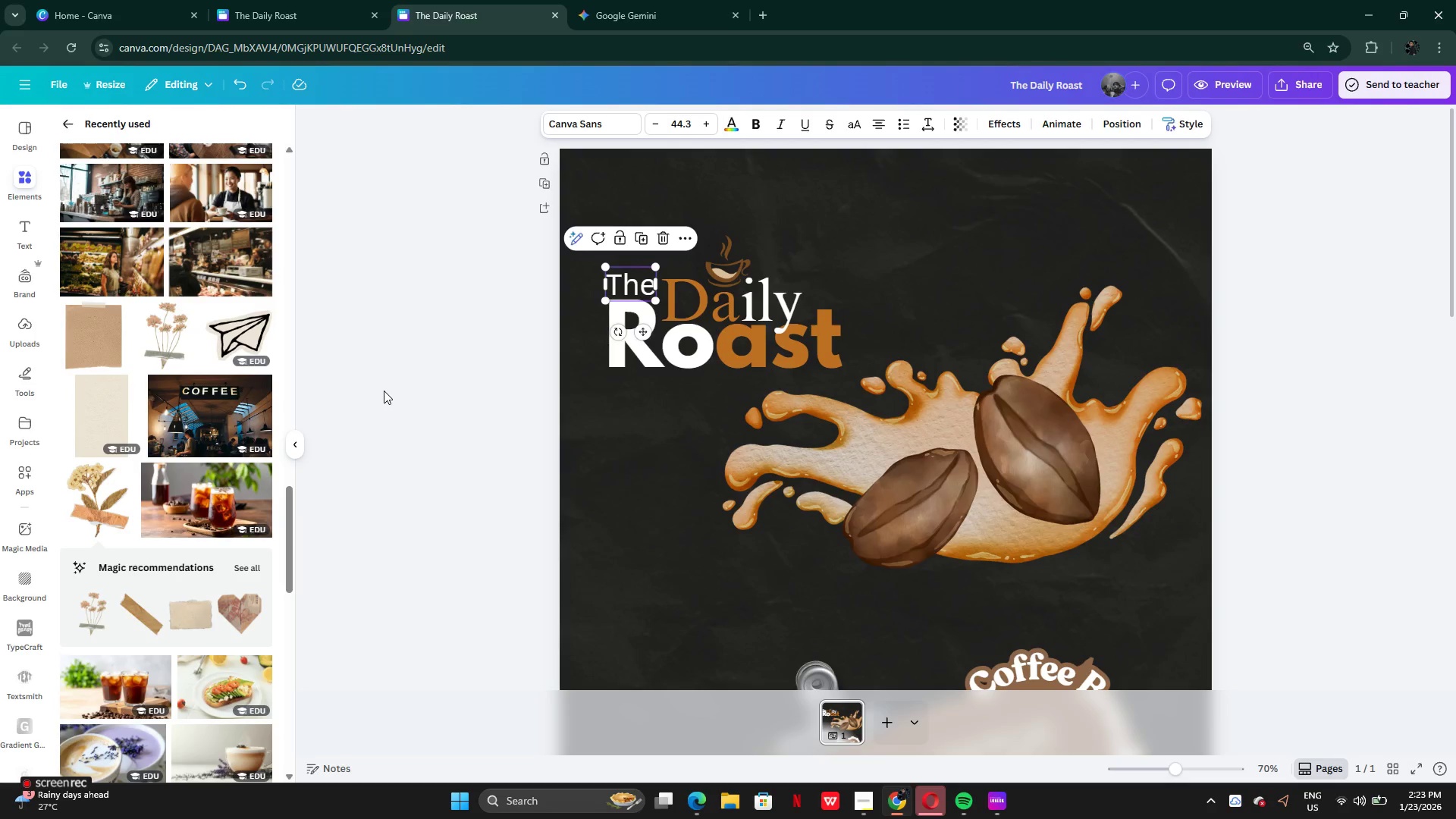 
left_click([382, 389])
 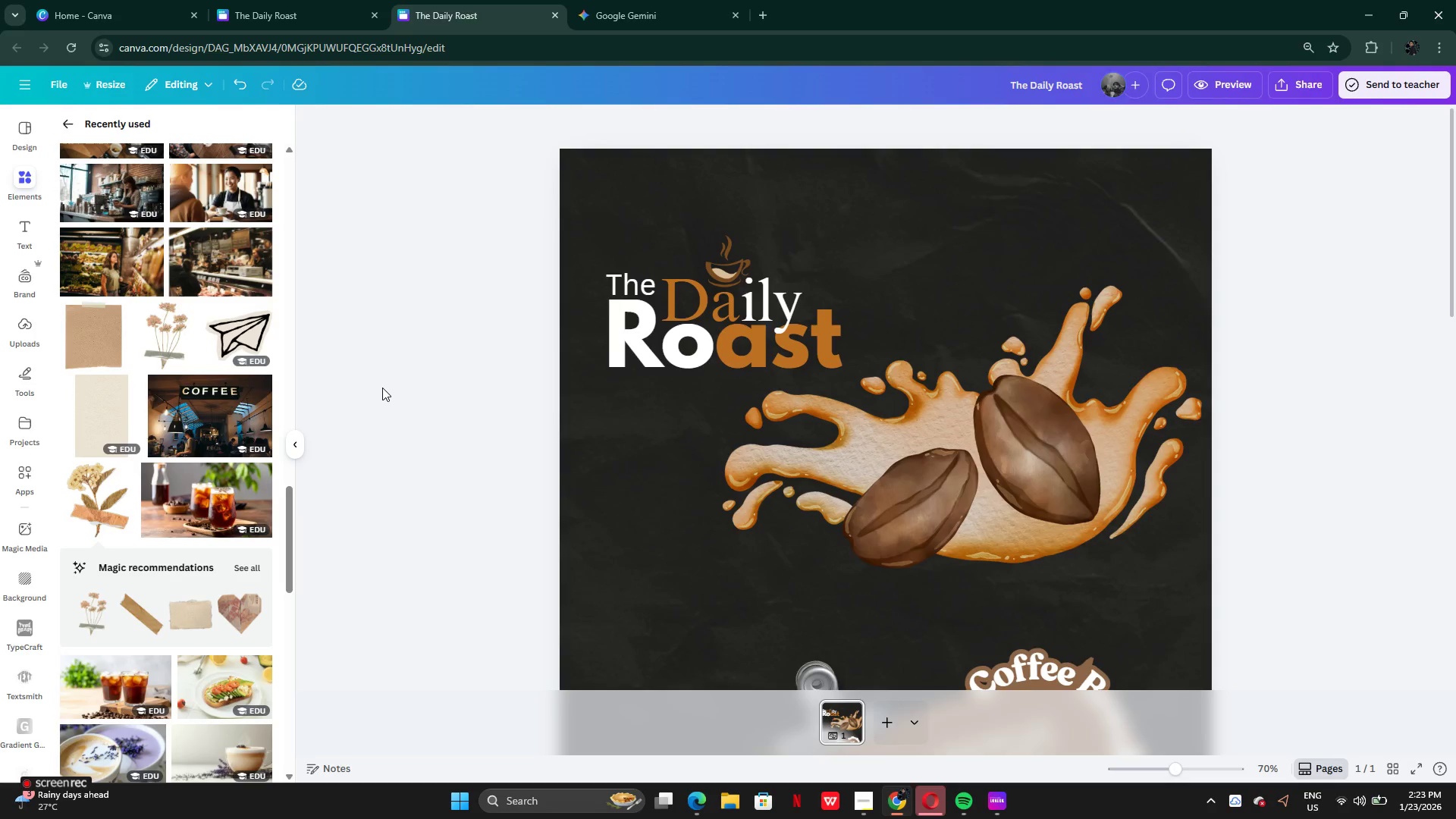 
scroll: coordinate [383, 388], scroll_direction: none, amount: 0.0
 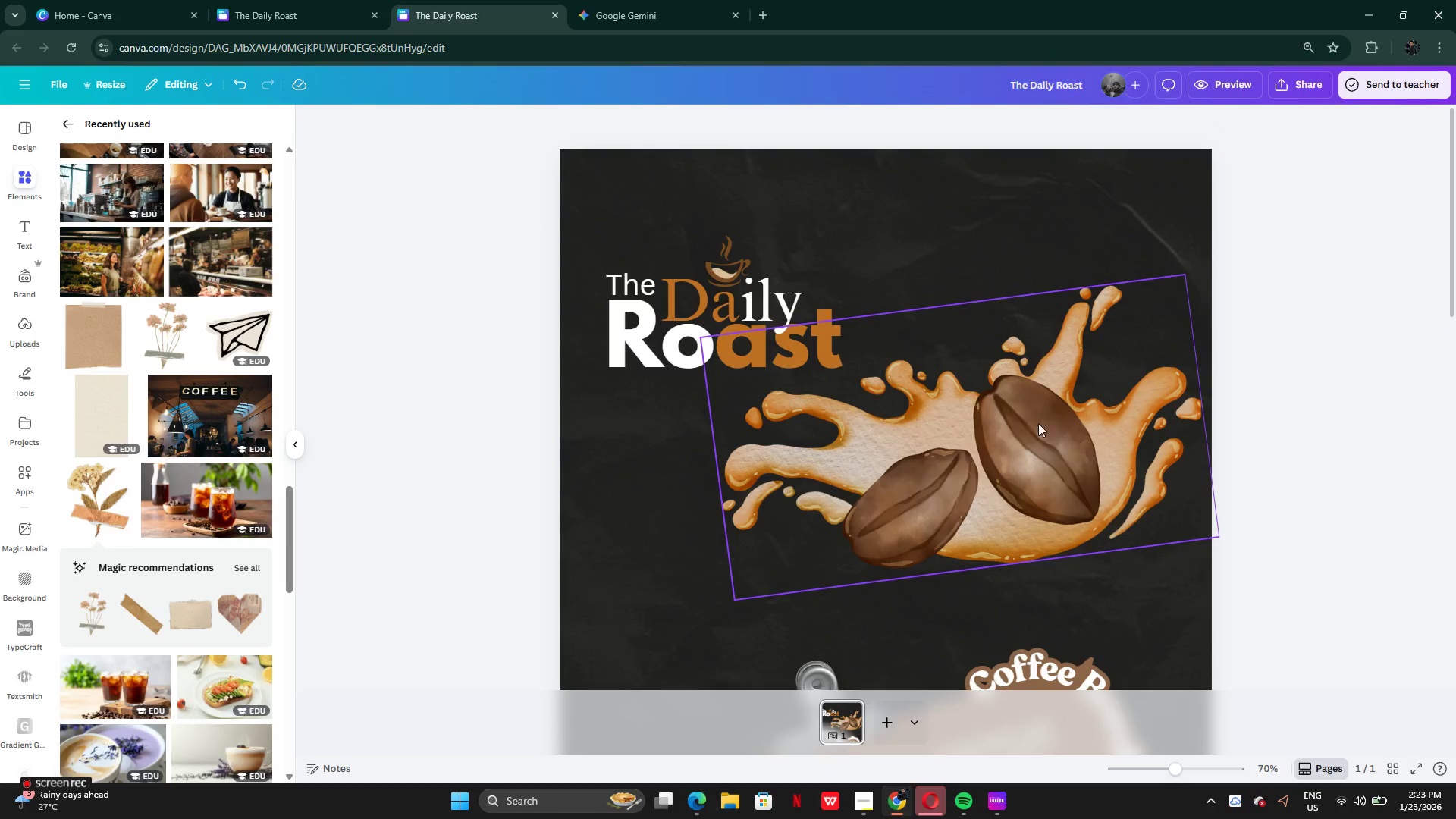 
left_click_drag(start_coordinate=[1037, 442], to_coordinate=[1033, 435])
 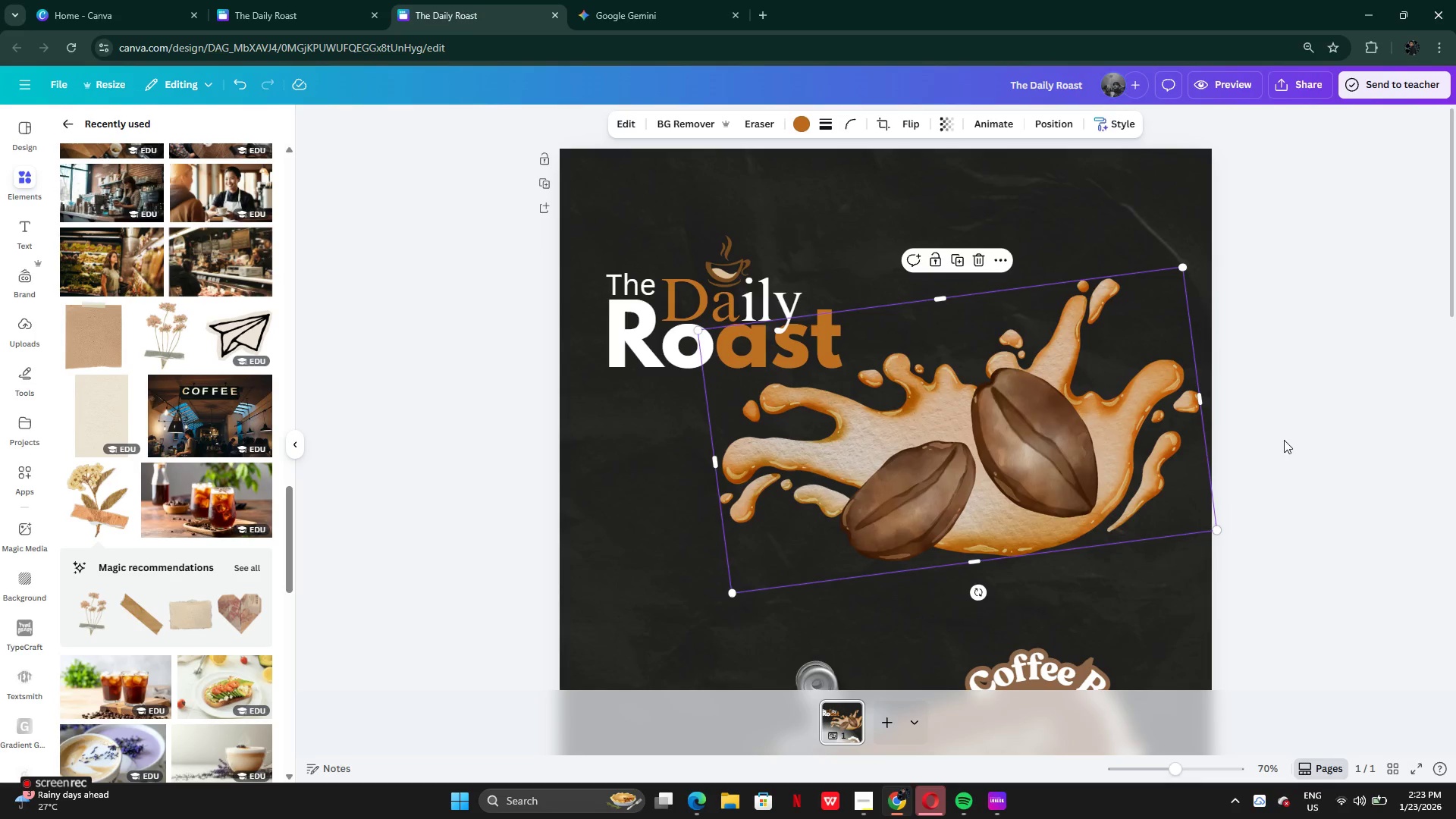 
left_click([1284, 440])
 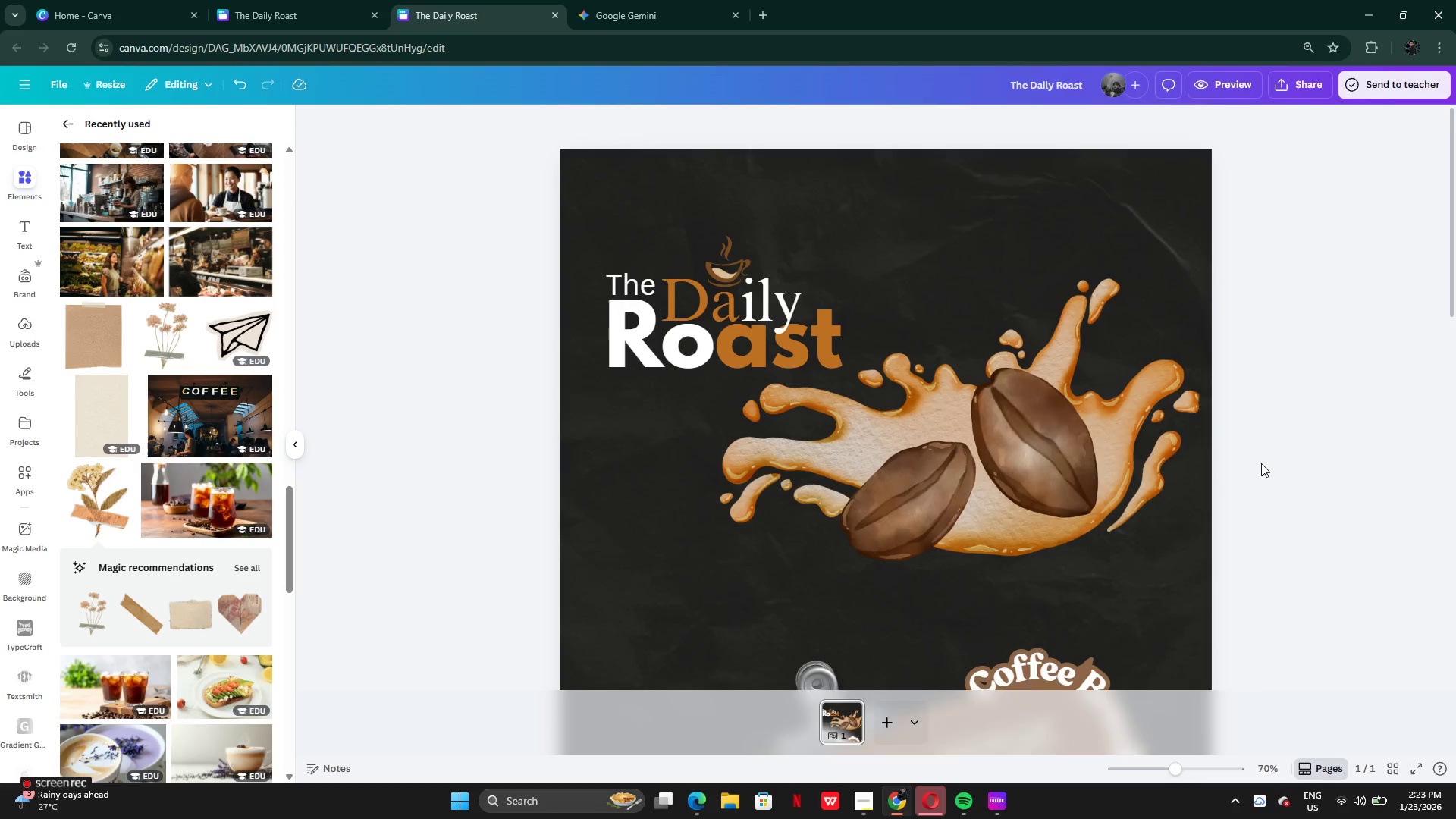 
scroll: coordinate [1261, 463], scroll_direction: down, amount: 5.0
 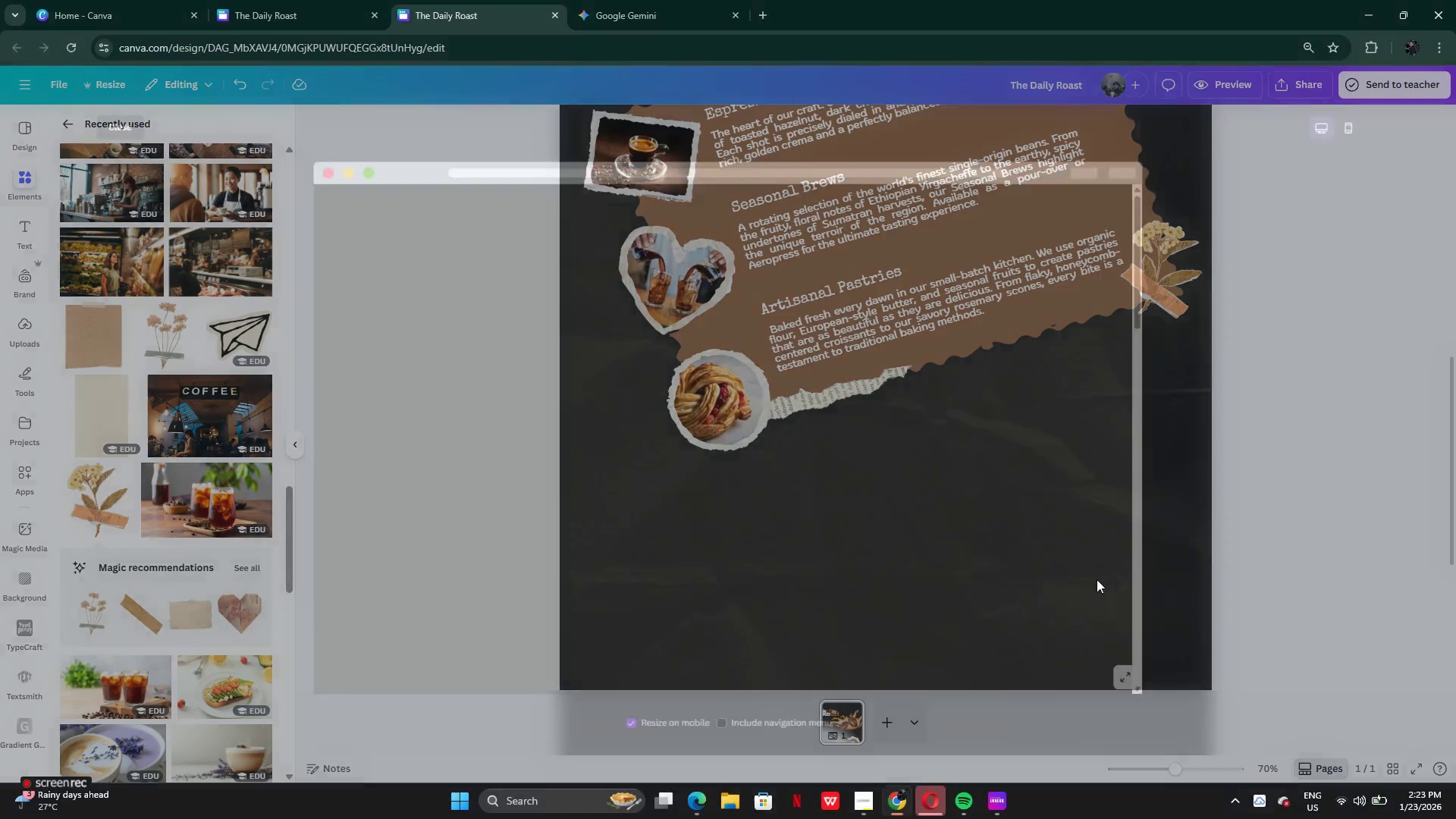 
left_click([1173, 707])
 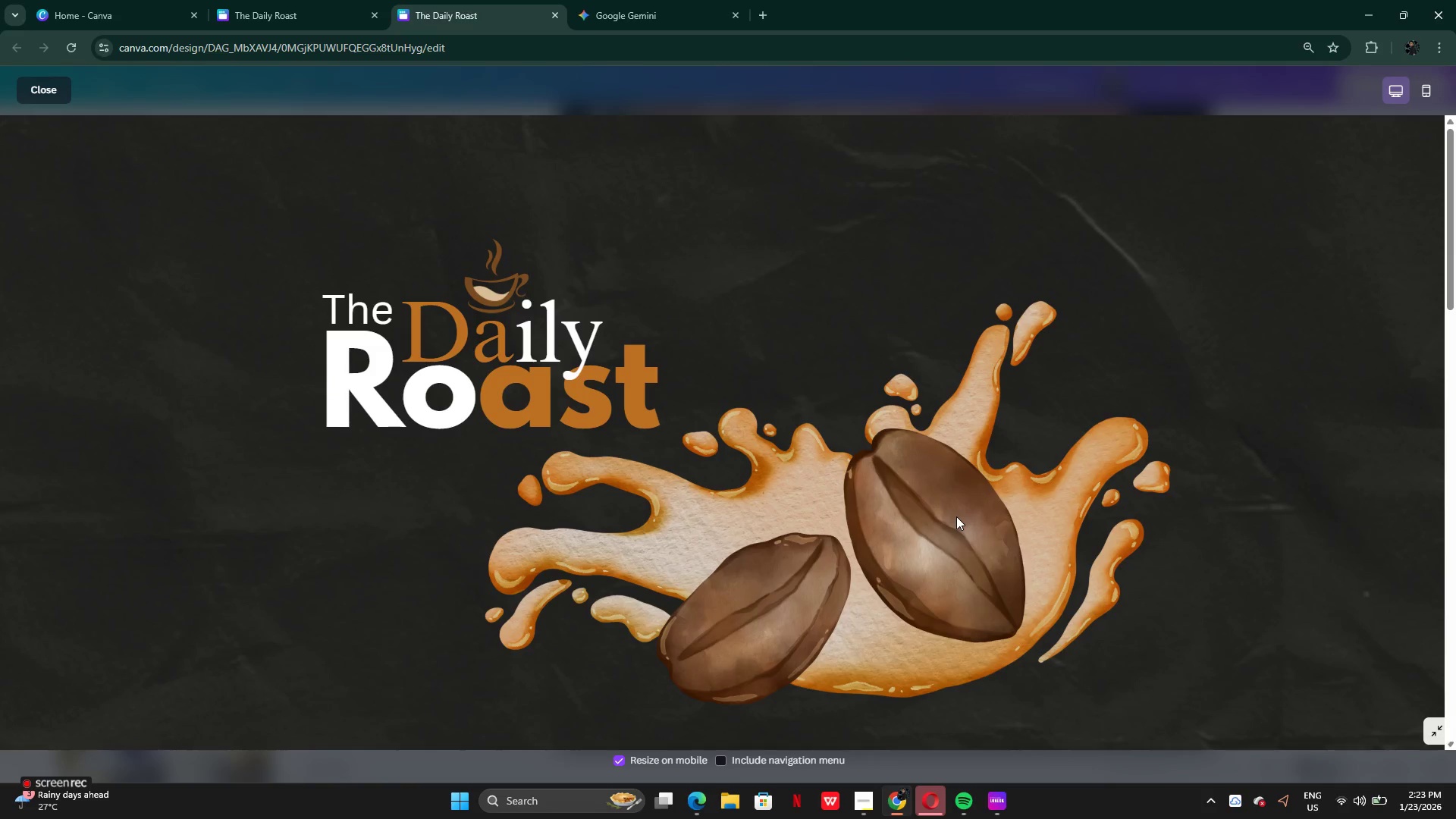 
scroll: coordinate [956, 515], scroll_direction: down, amount: 17.0
 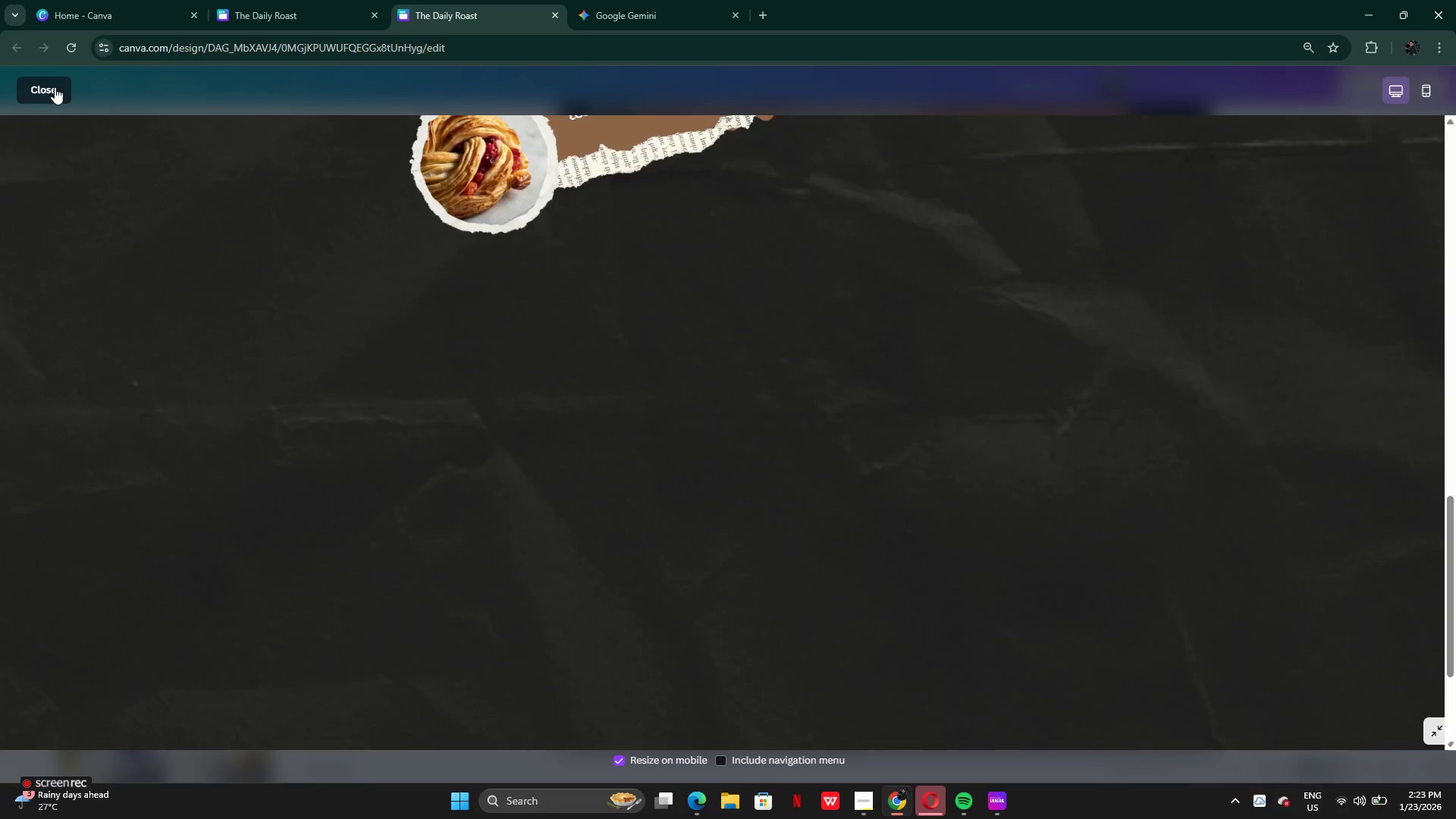 
left_click([54, 89])
 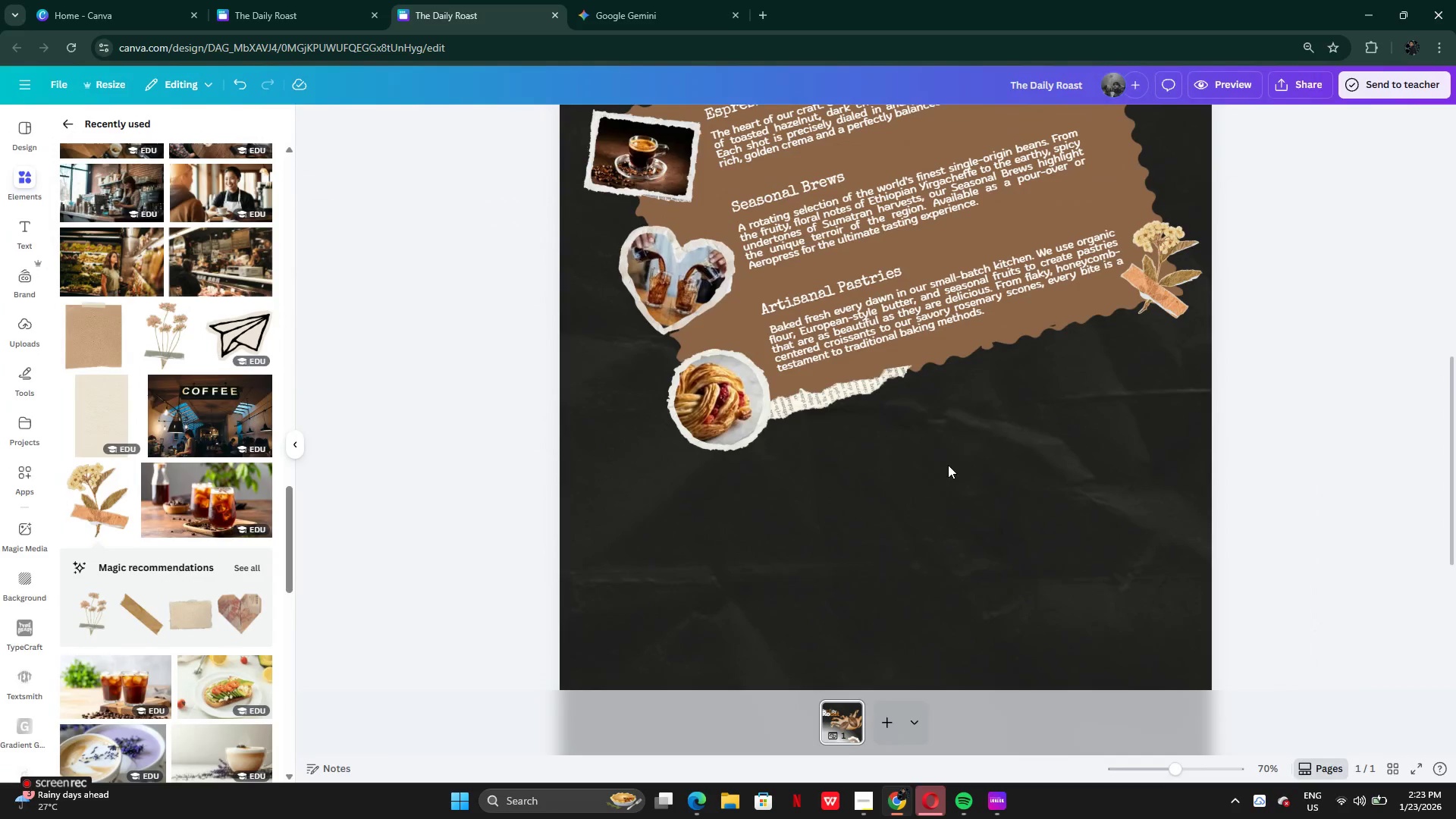 
scroll: coordinate [949, 518], scroll_direction: down, amount: 7.0
 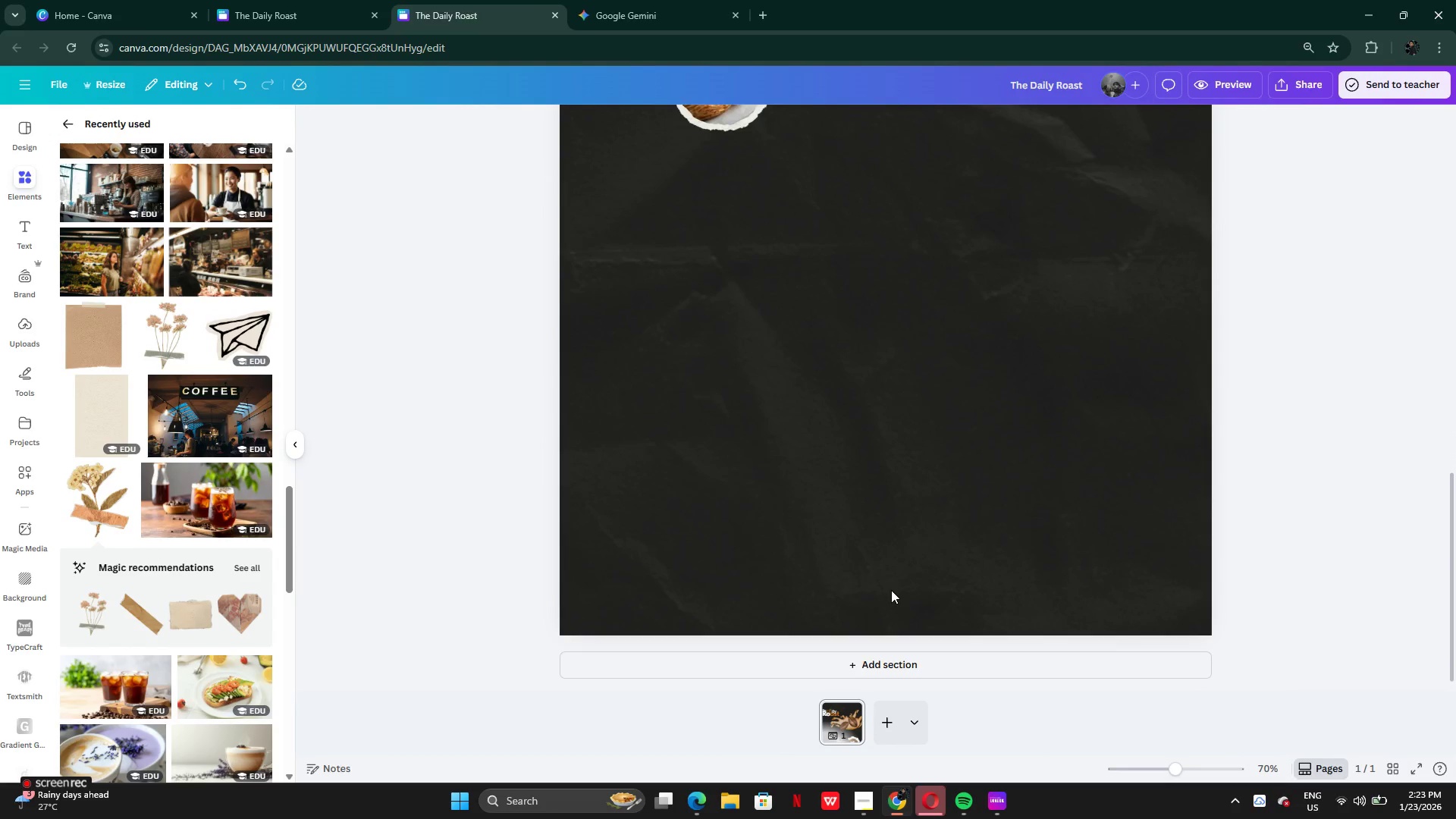 
left_click([891, 590])
 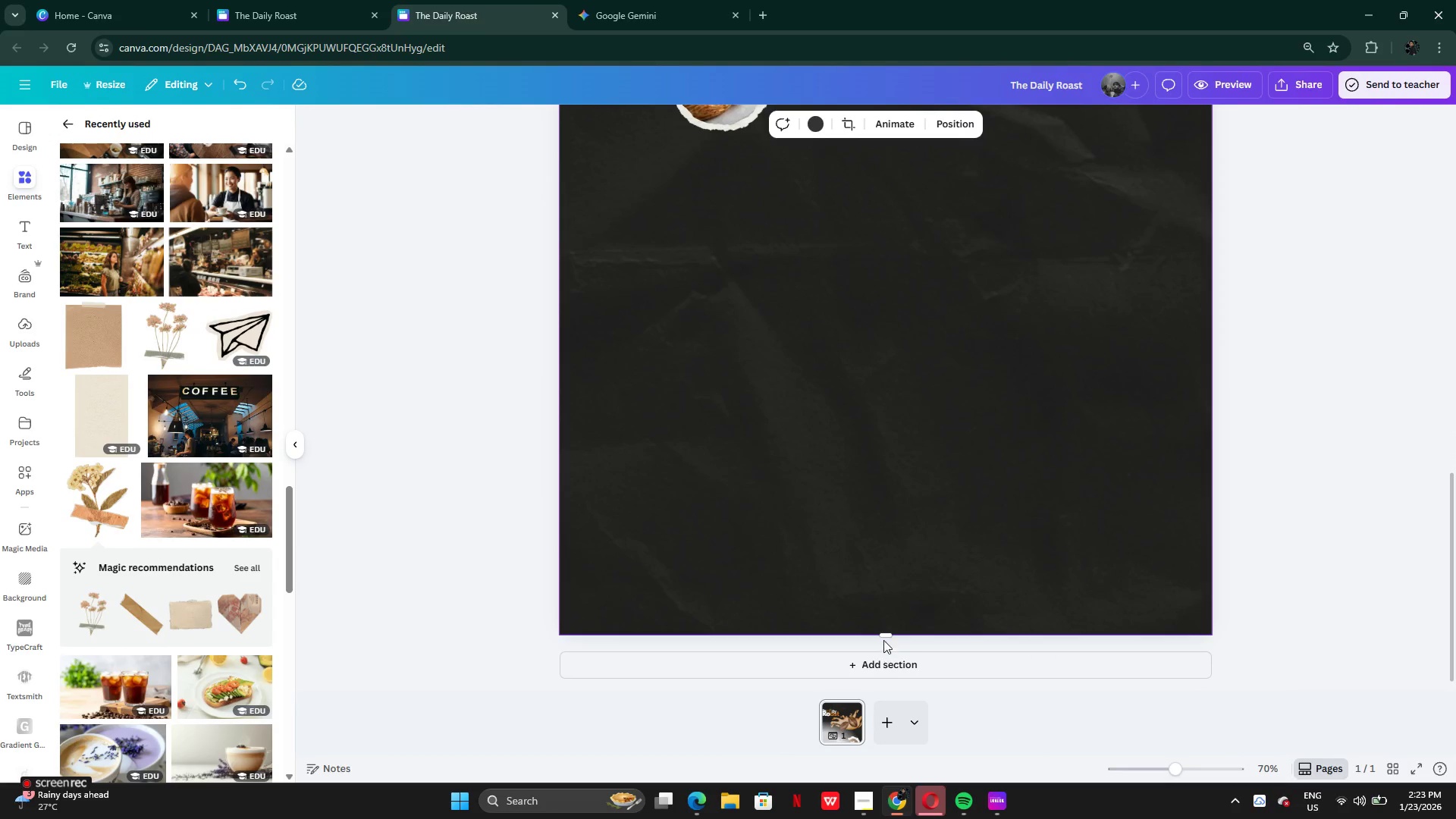 
left_click_drag(start_coordinate=[883, 638], to_coordinate=[887, 814])
 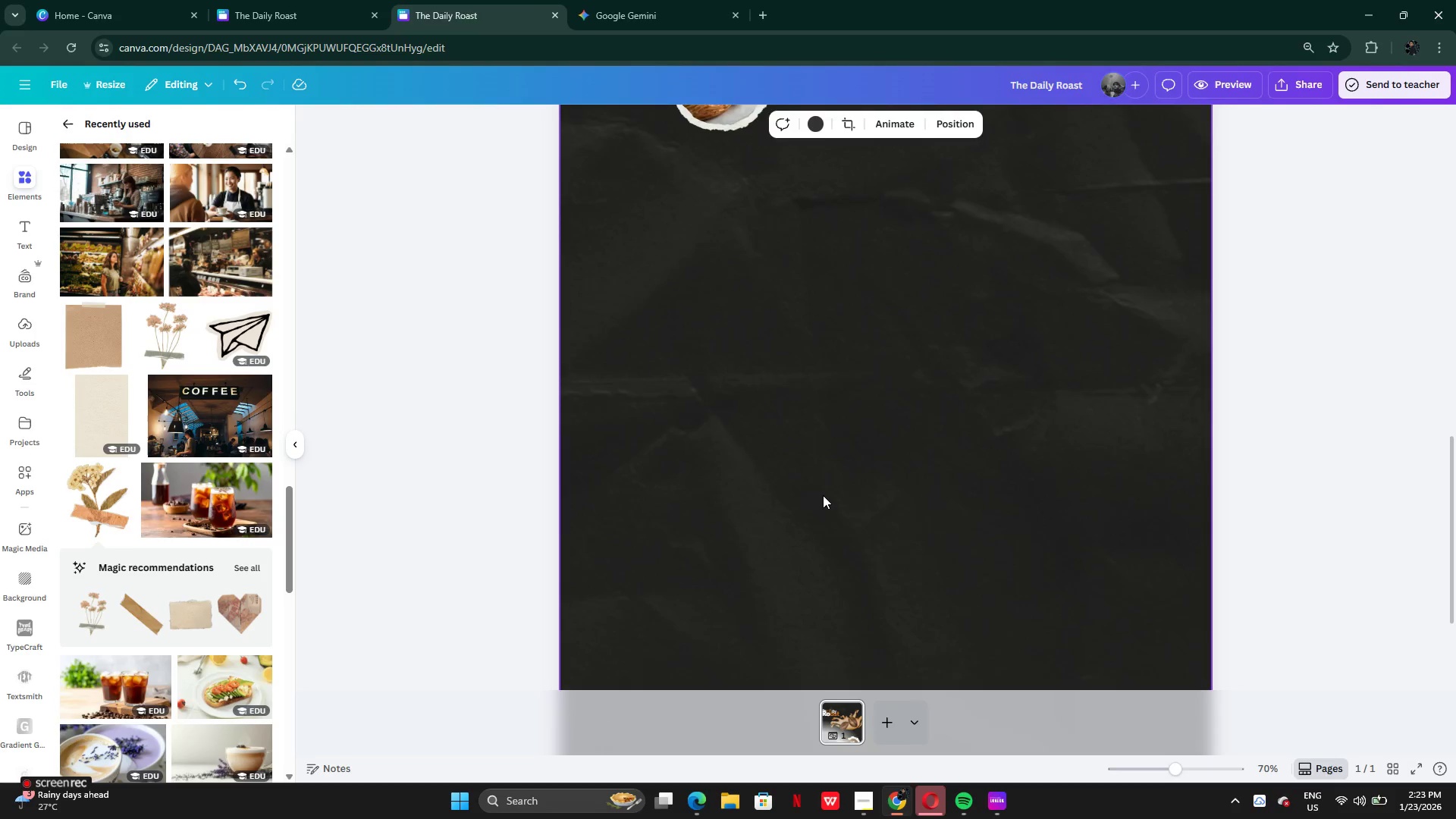 
scroll: coordinate [842, 535], scroll_direction: up, amount: 12.0
 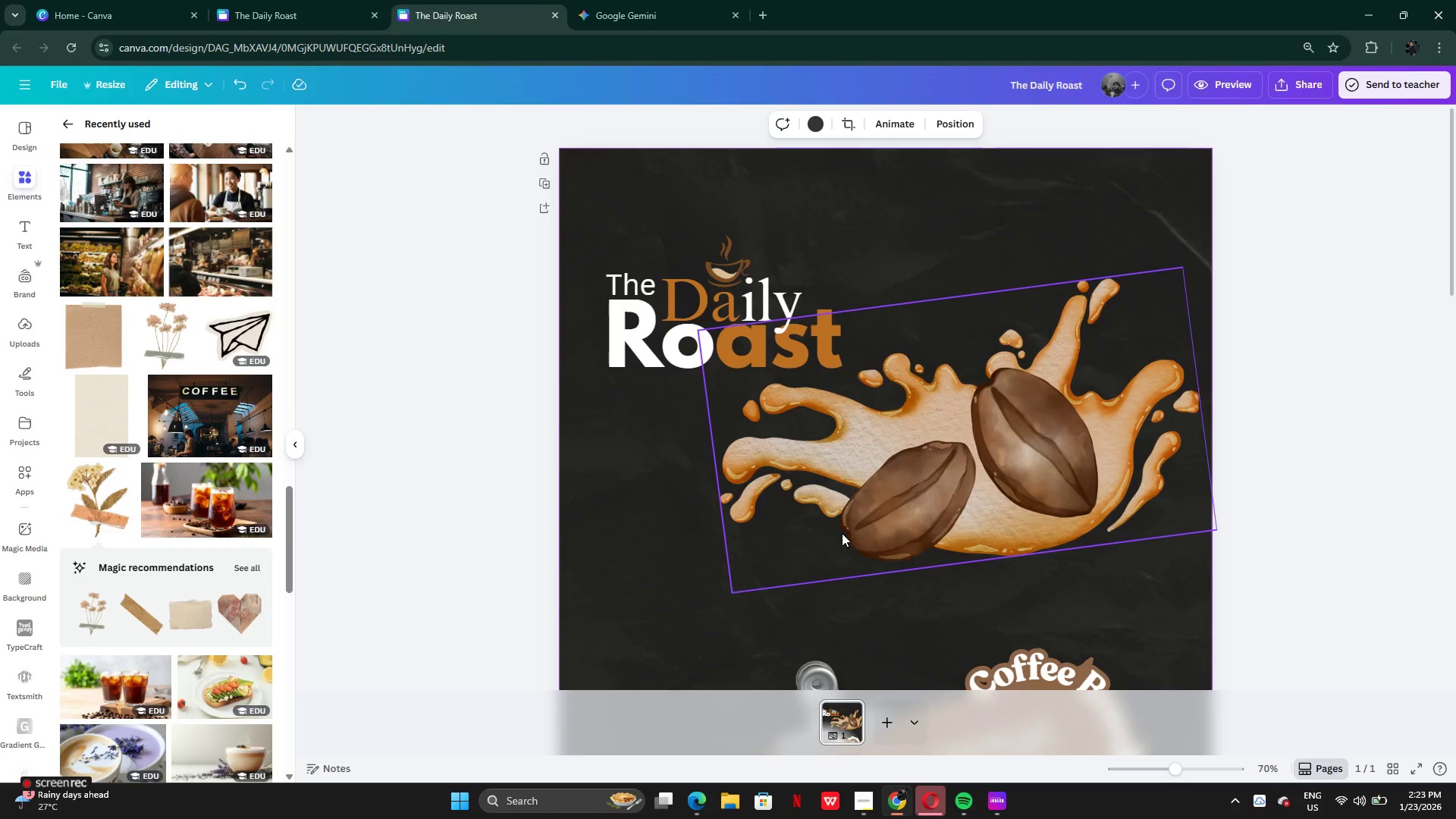 
scroll: coordinate [842, 533], scroll_direction: down, amount: 8.0
 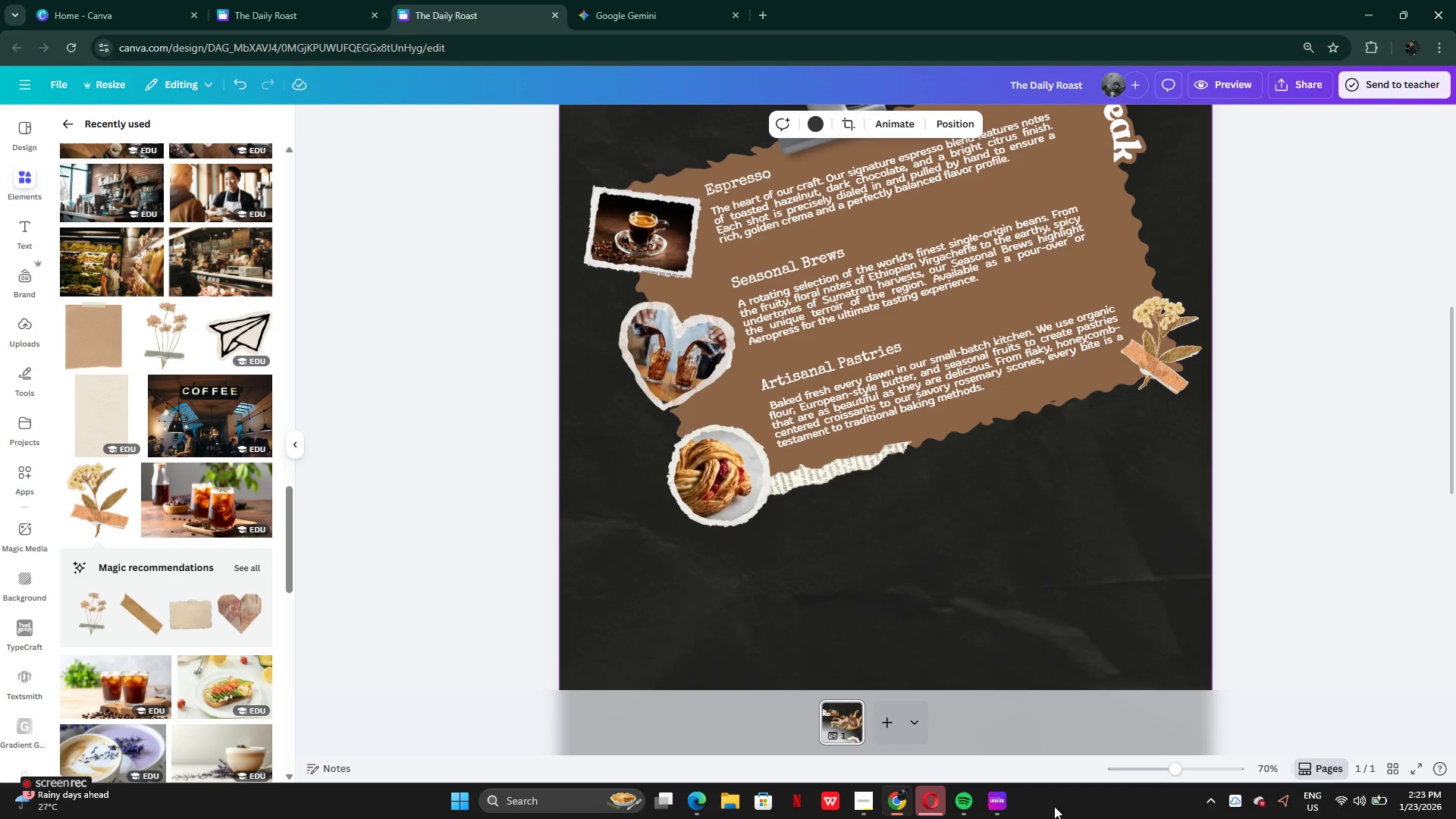 
left_click([874, 806])
 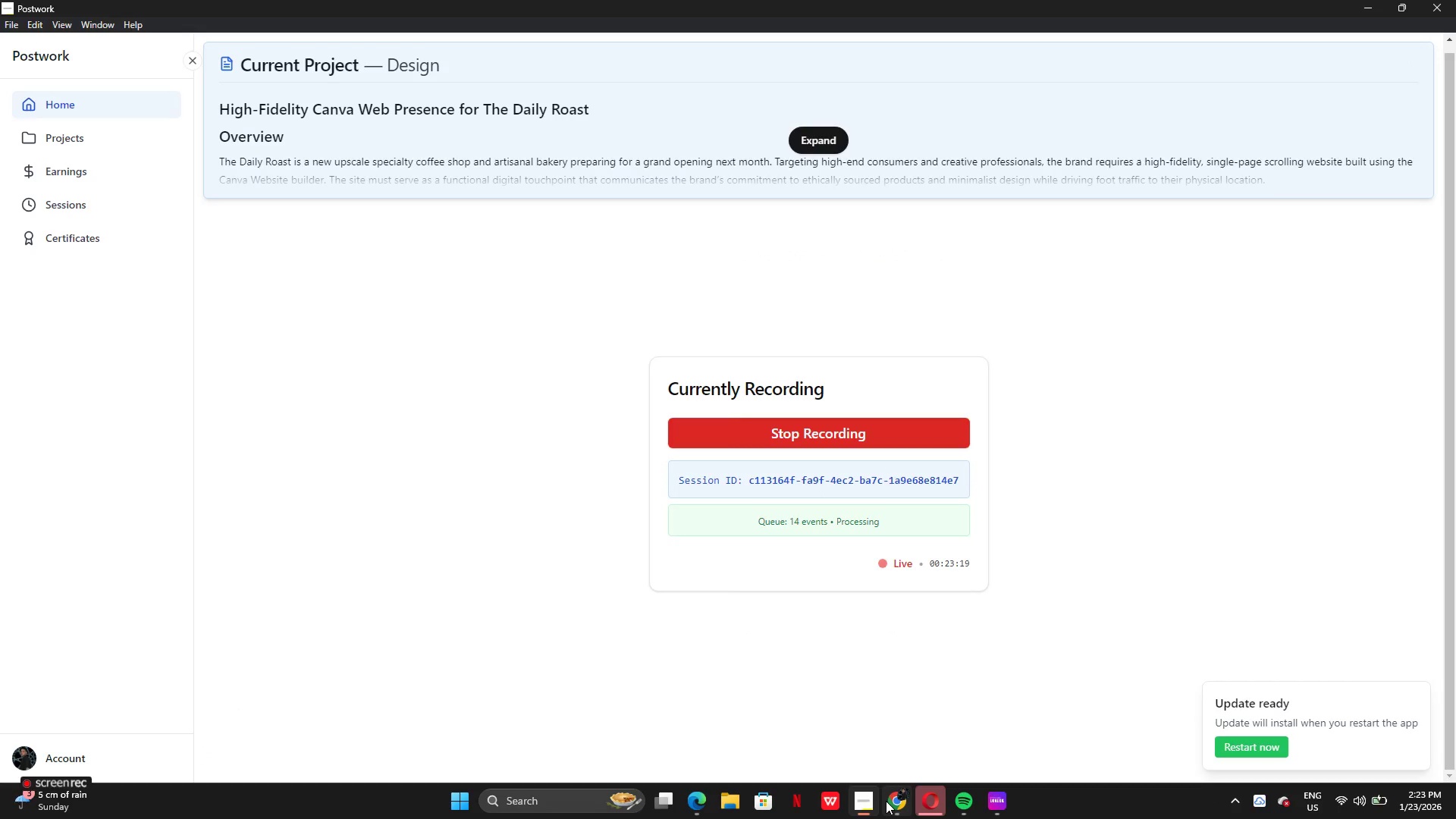 
scroll: coordinate [196, 494], scroll_direction: down, amount: 4.0
 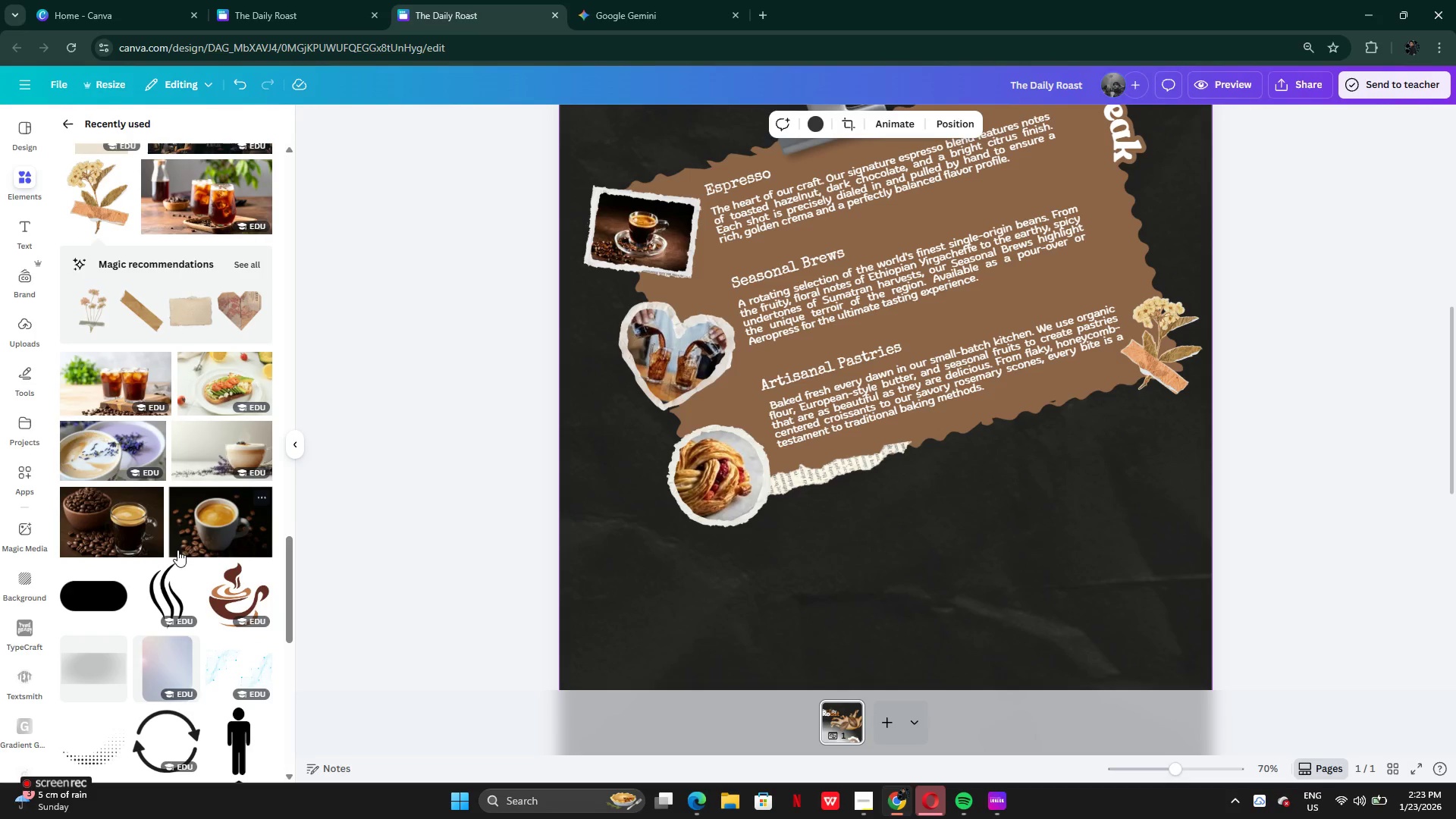 
scroll: coordinate [140, 491], scroll_direction: up, amount: 13.0
 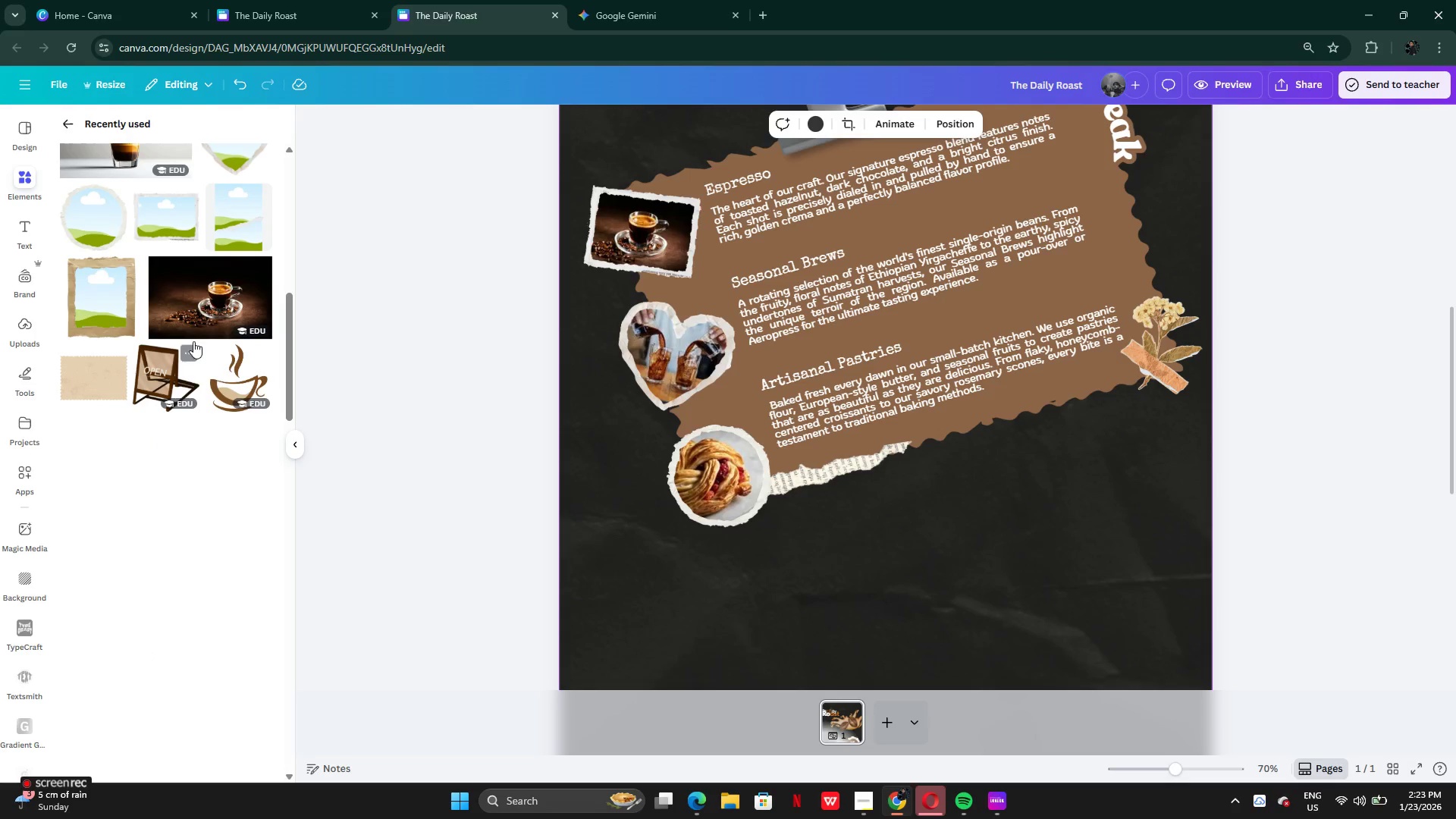 
scroll: coordinate [203, 531], scroll_direction: down, amount: 6.0
 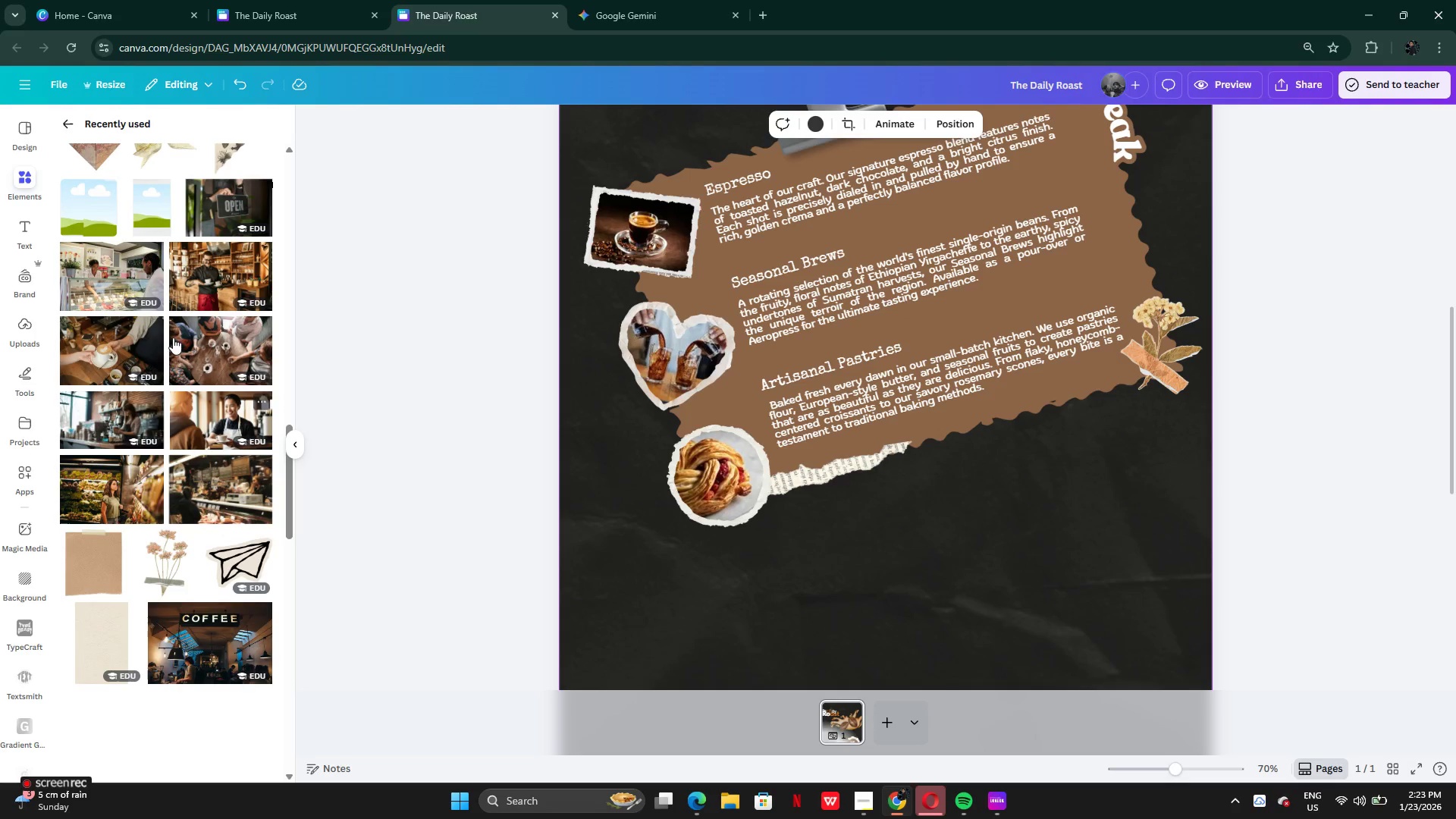 
left_click([152, 222])
 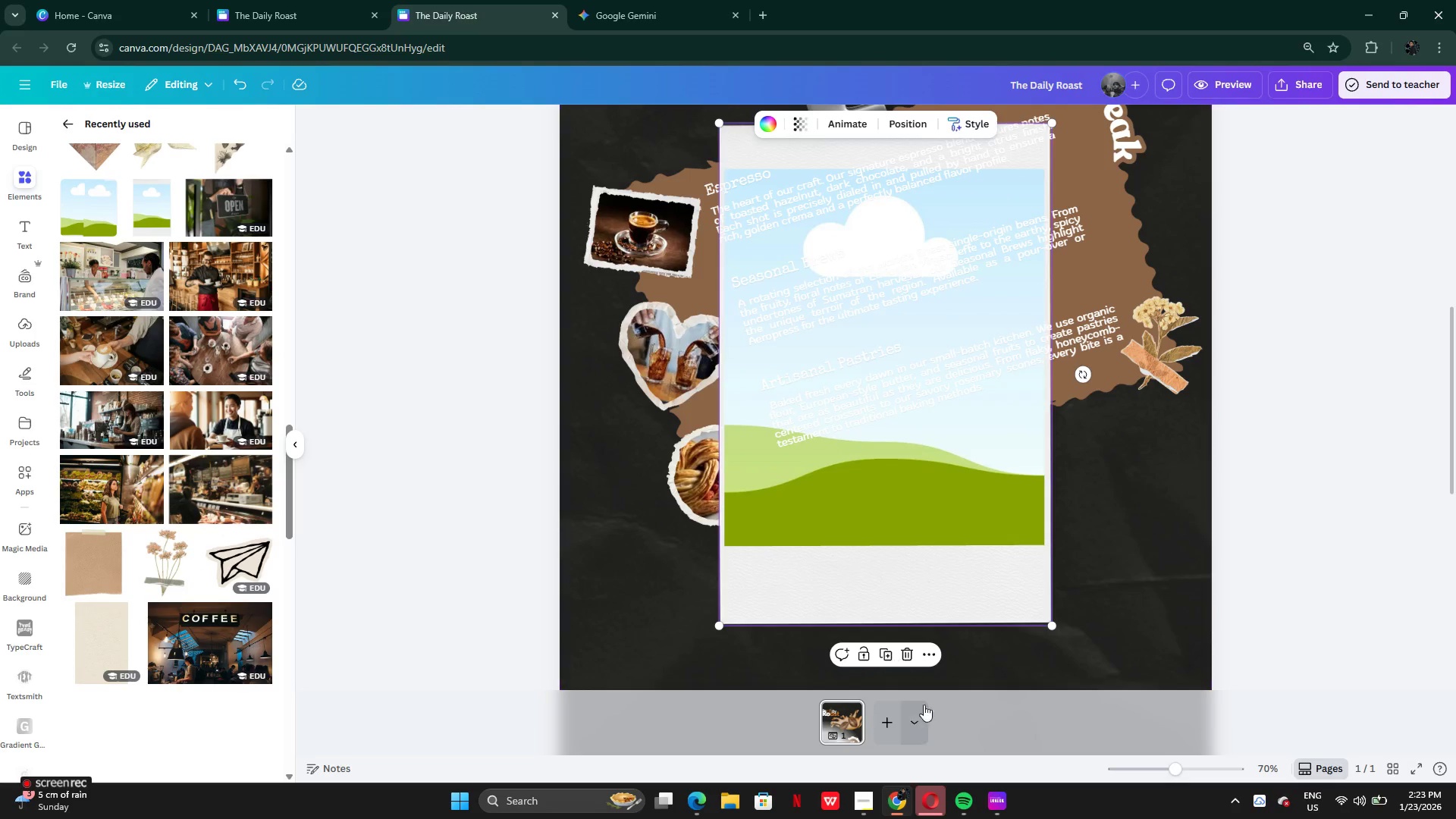 
scroll: coordinate [937, 699], scroll_direction: down, amount: 4.0
 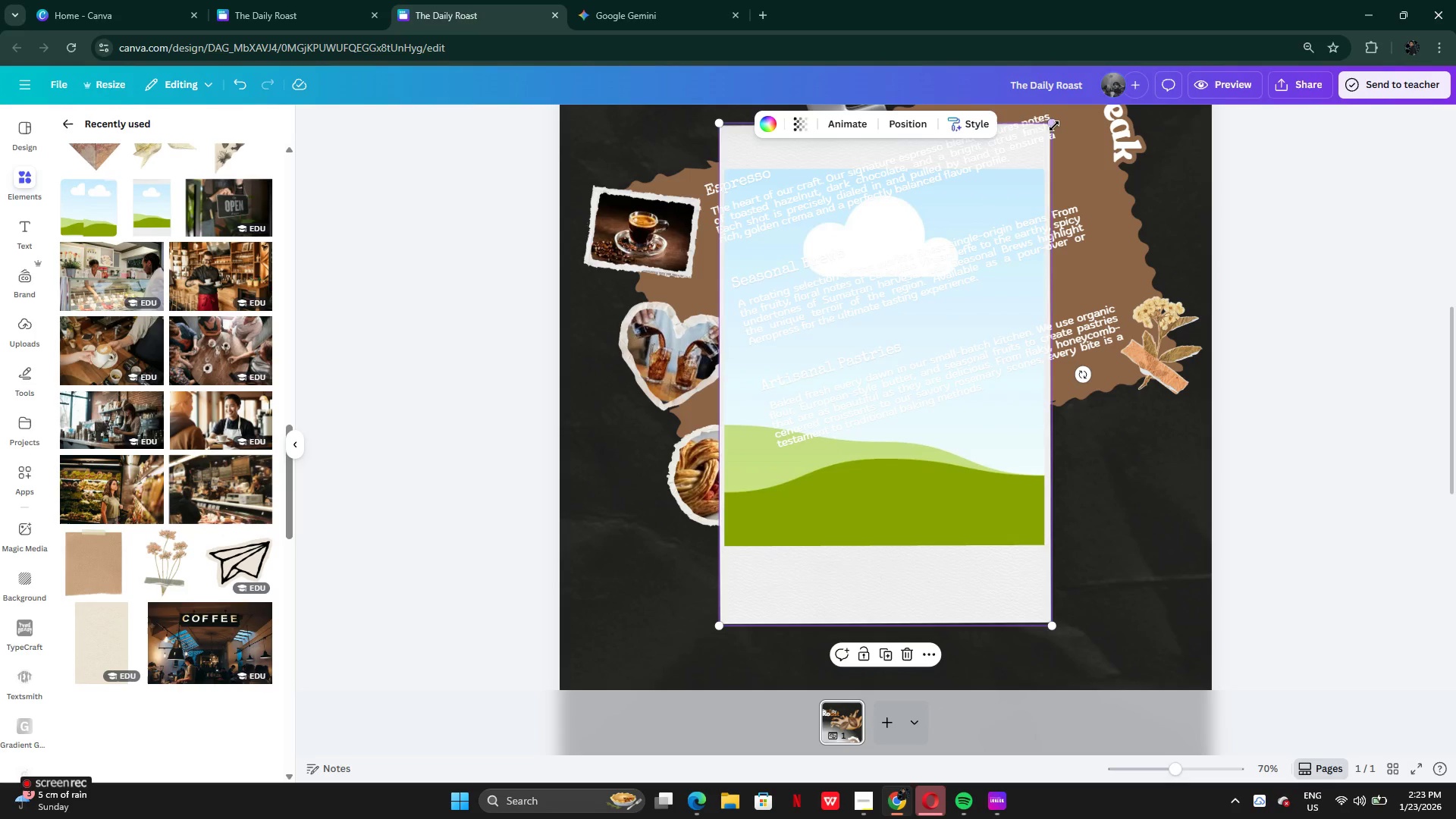 
left_click_drag(start_coordinate=[1054, 126], to_coordinate=[860, 548])
 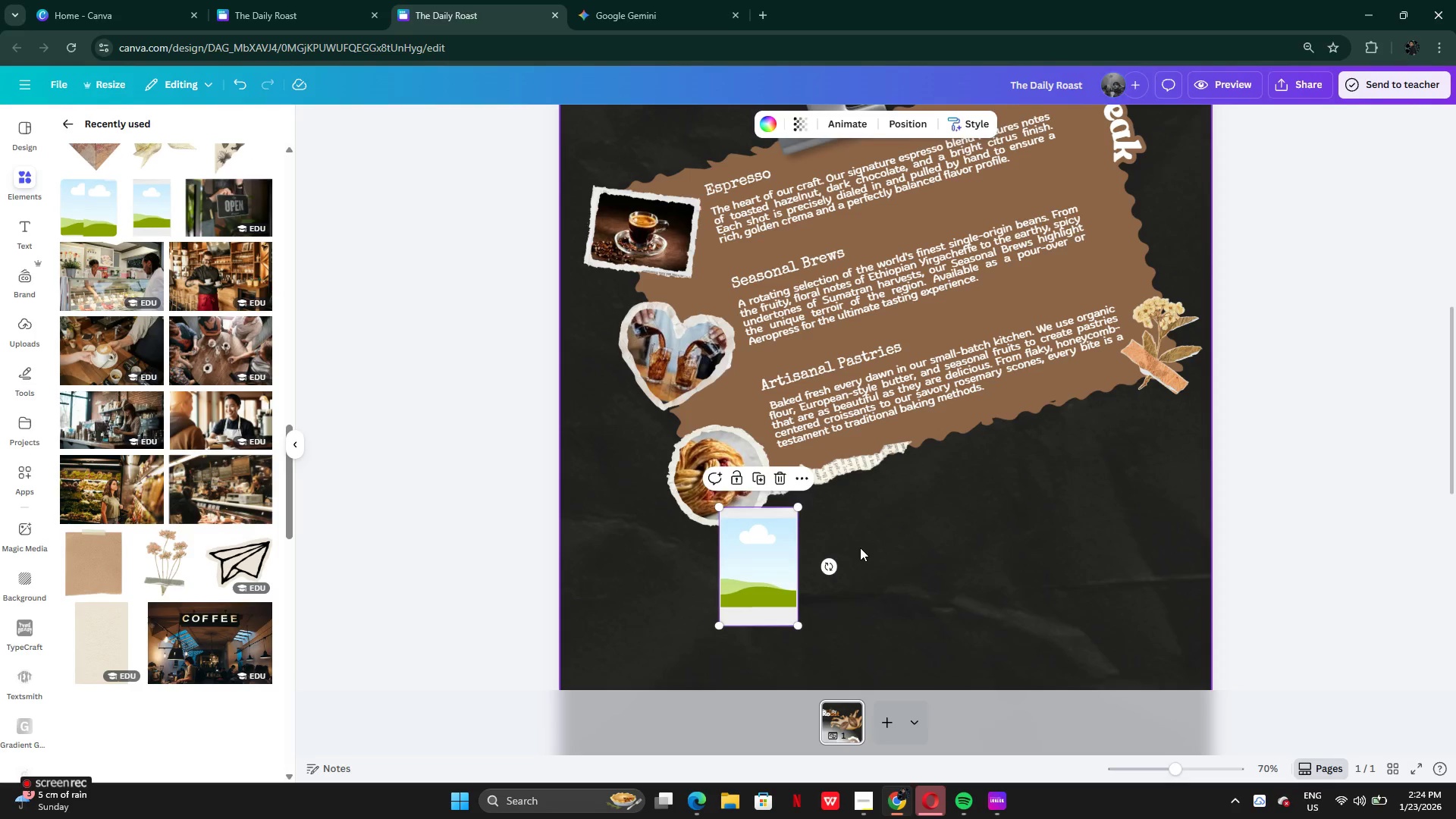 
scroll: coordinate [859, 549], scroll_direction: down, amount: 4.0
 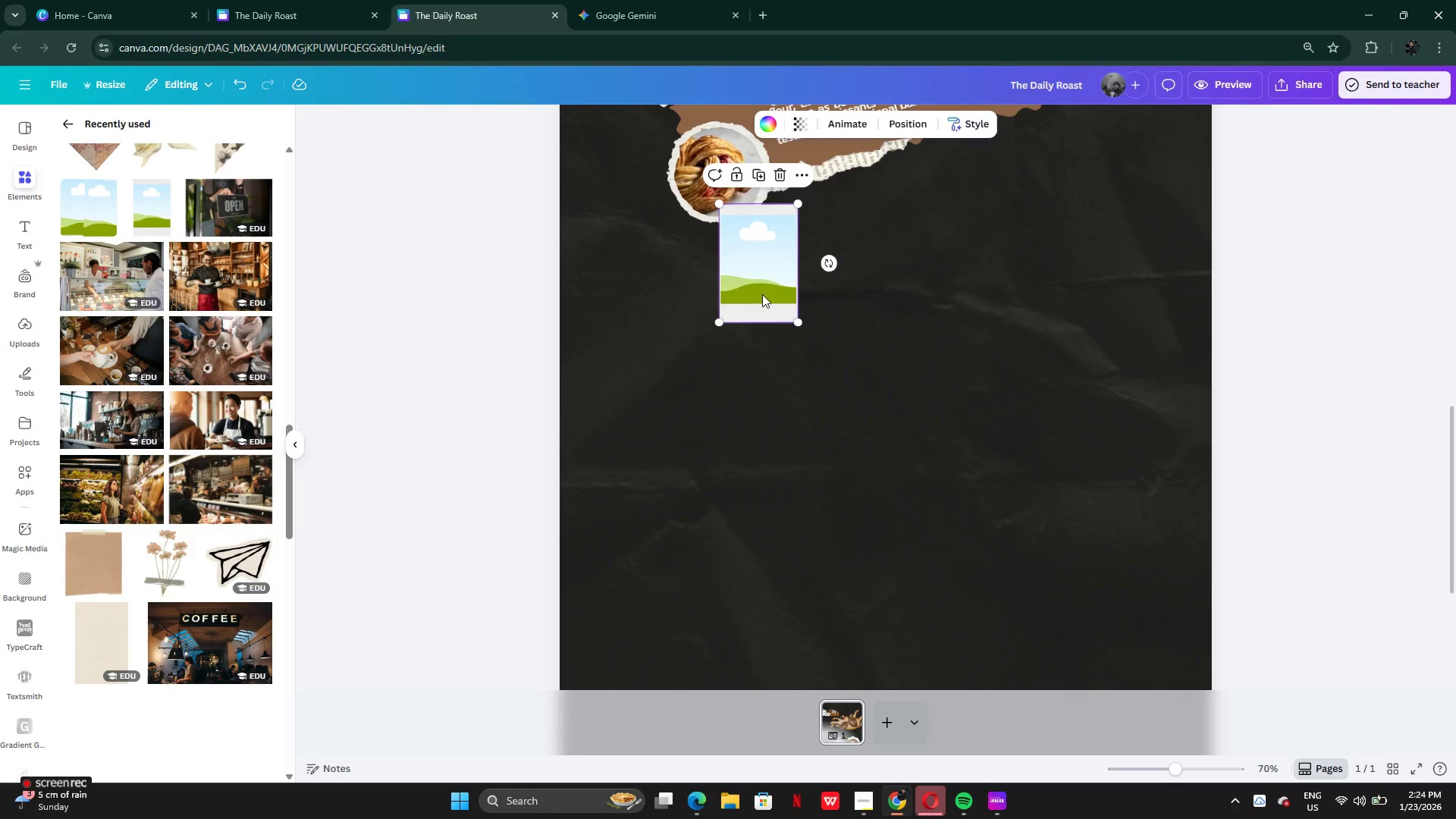 
left_click_drag(start_coordinate=[760, 289], to_coordinate=[726, 400])
 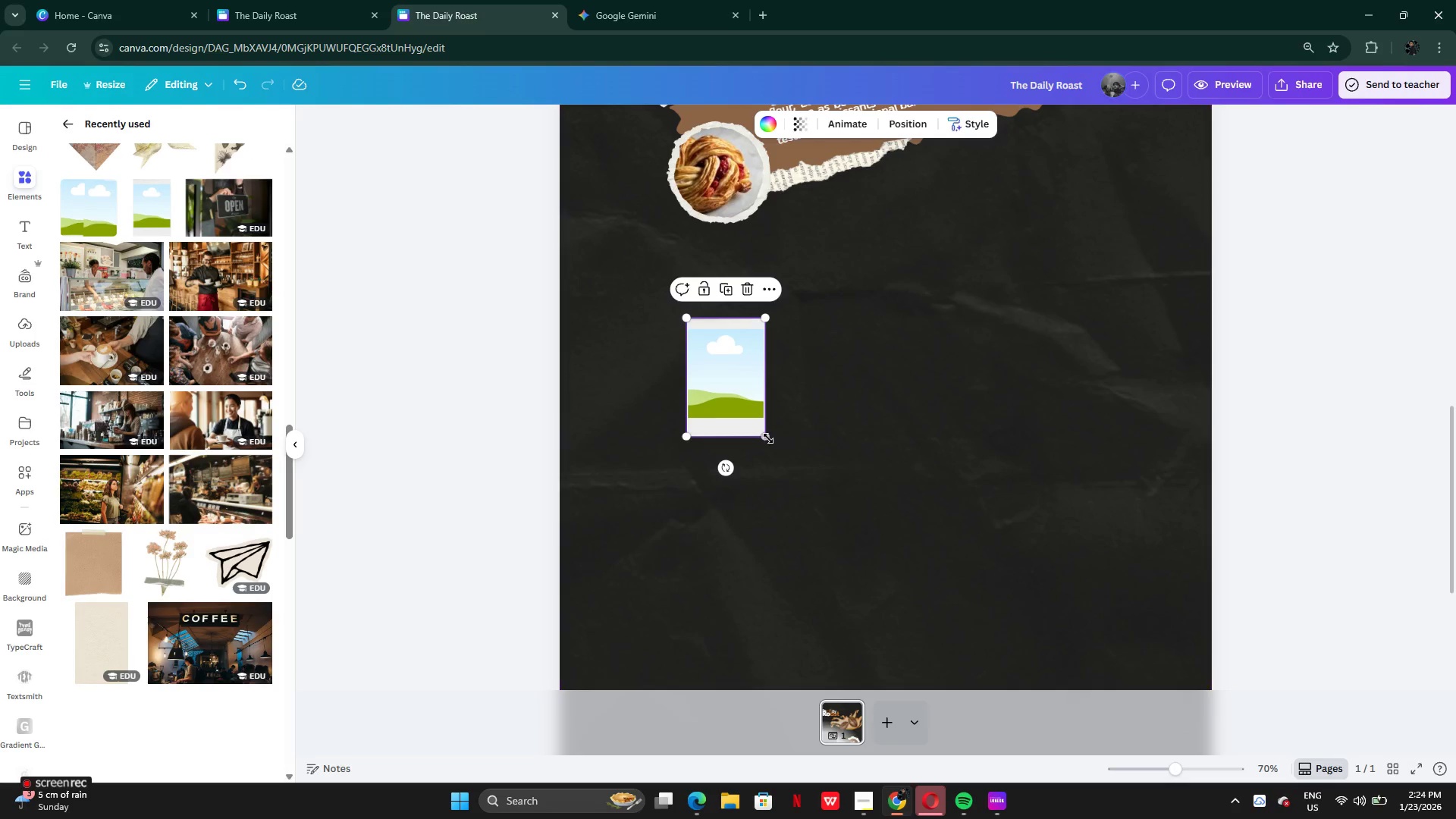 
left_click_drag(start_coordinate=[768, 438], to_coordinate=[937, 570])
 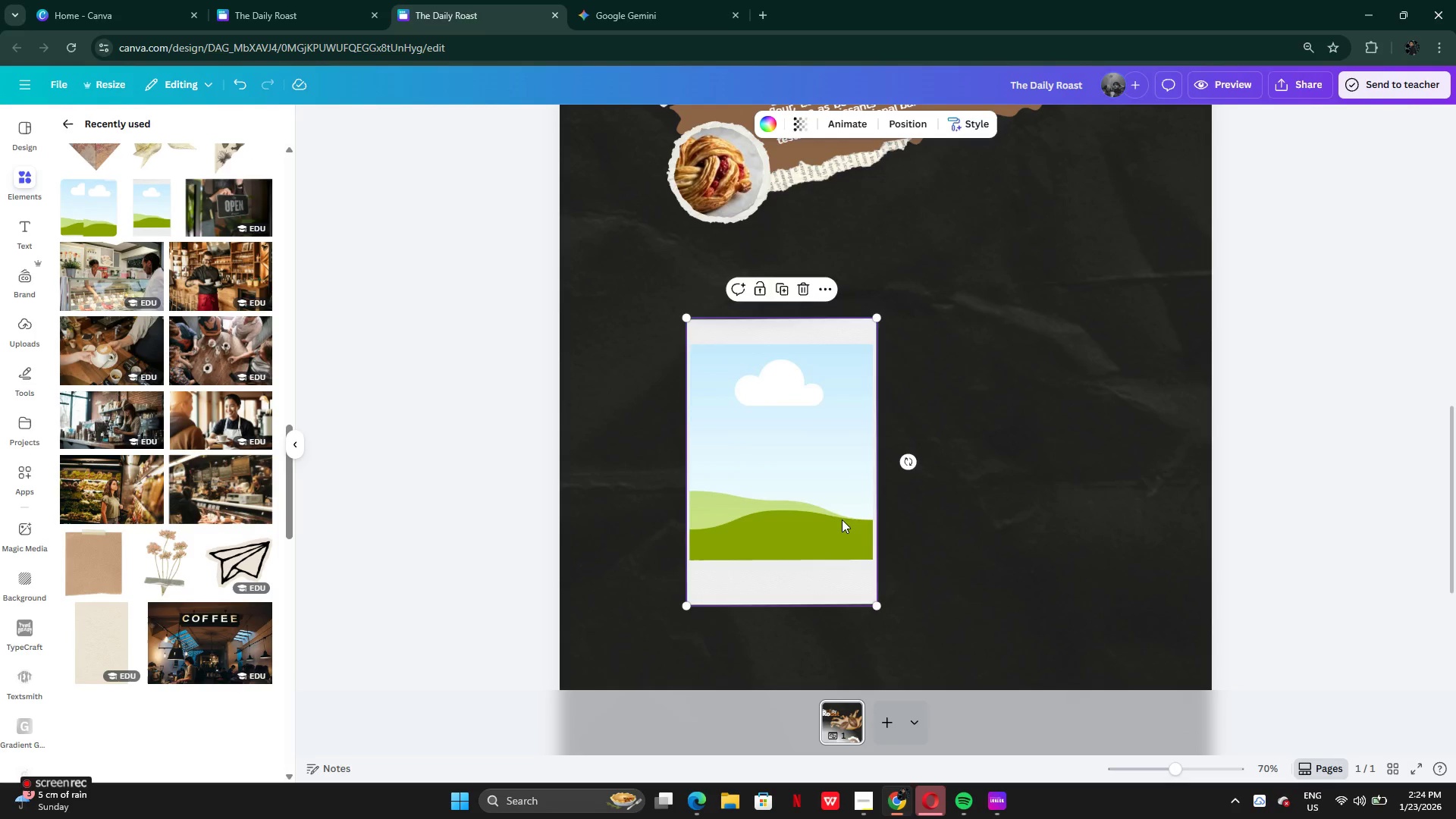 
left_click_drag(start_coordinate=[842, 519], to_coordinate=[789, 479])
 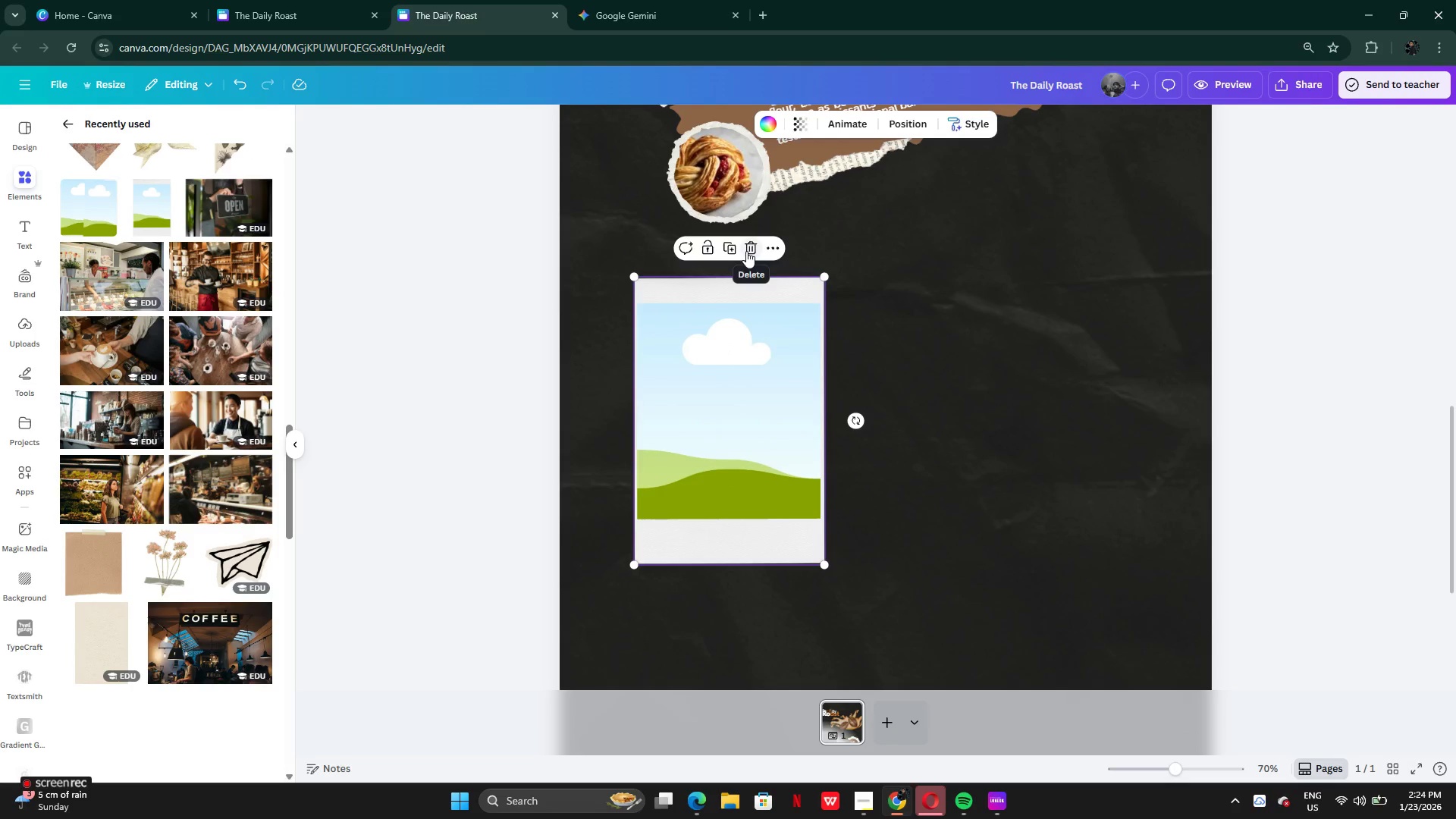 
left_click([746, 251])
 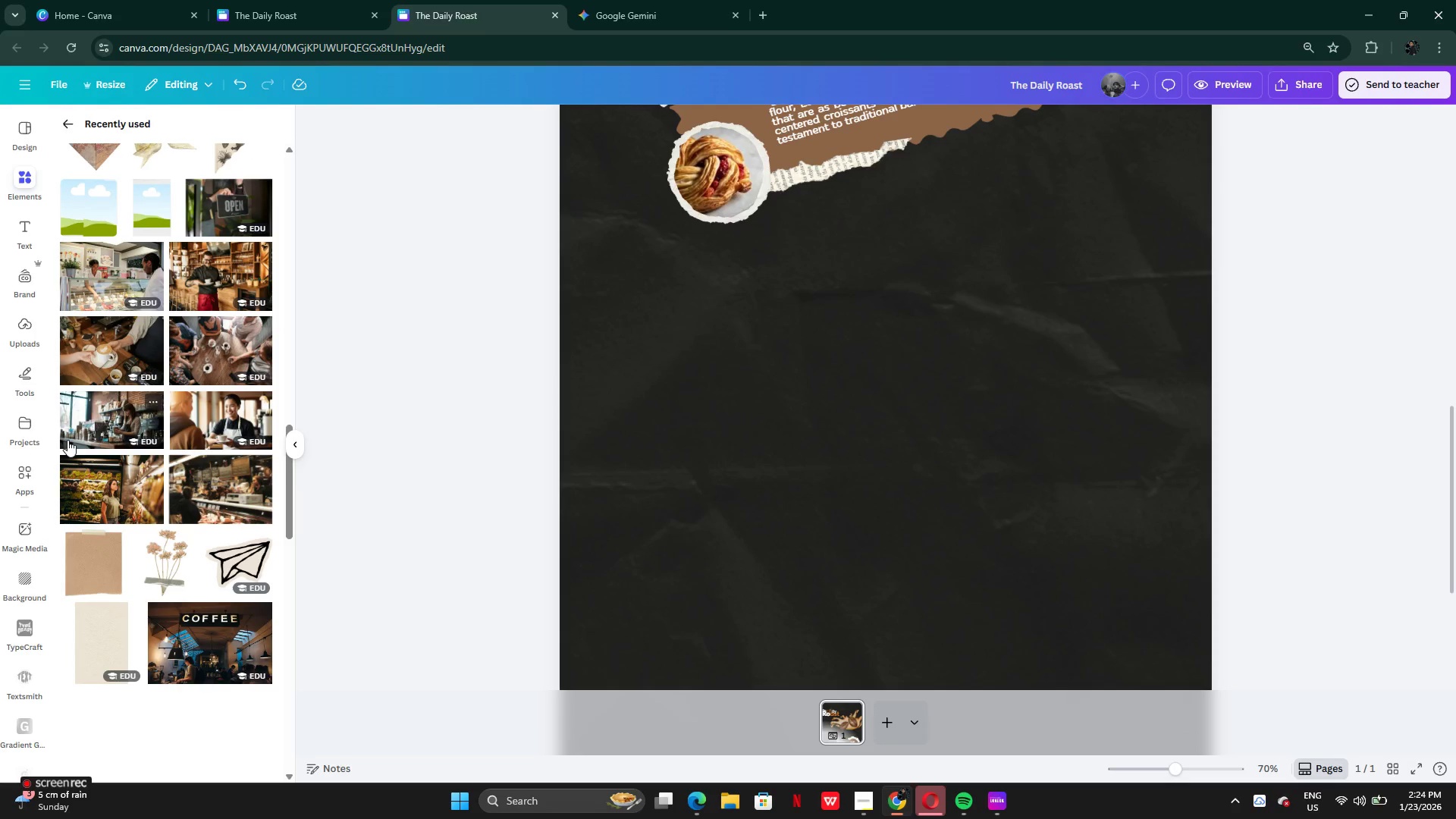 
scroll: coordinate [190, 439], scroll_direction: up, amount: 12.0
 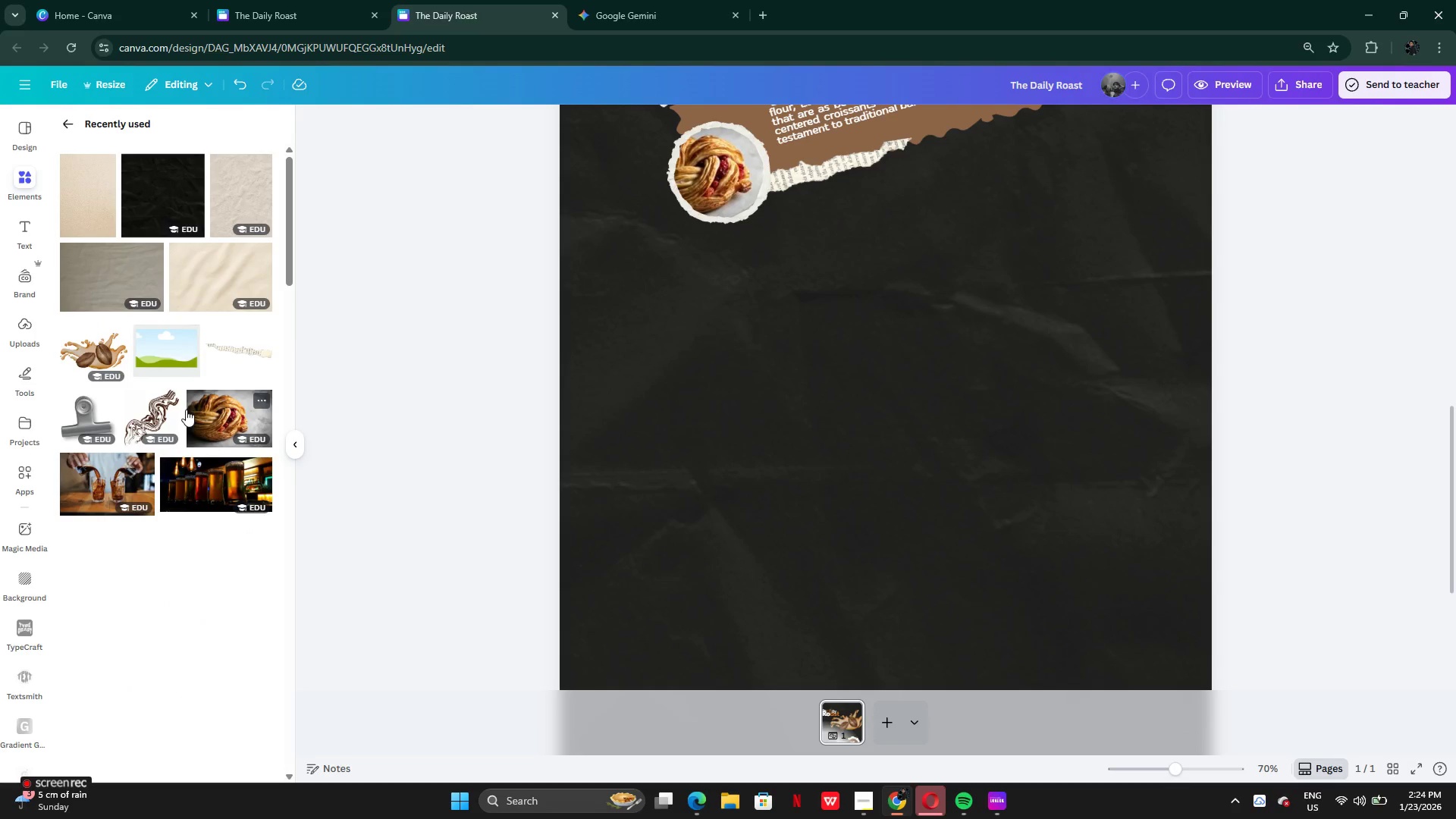 
left_click([171, 353])
 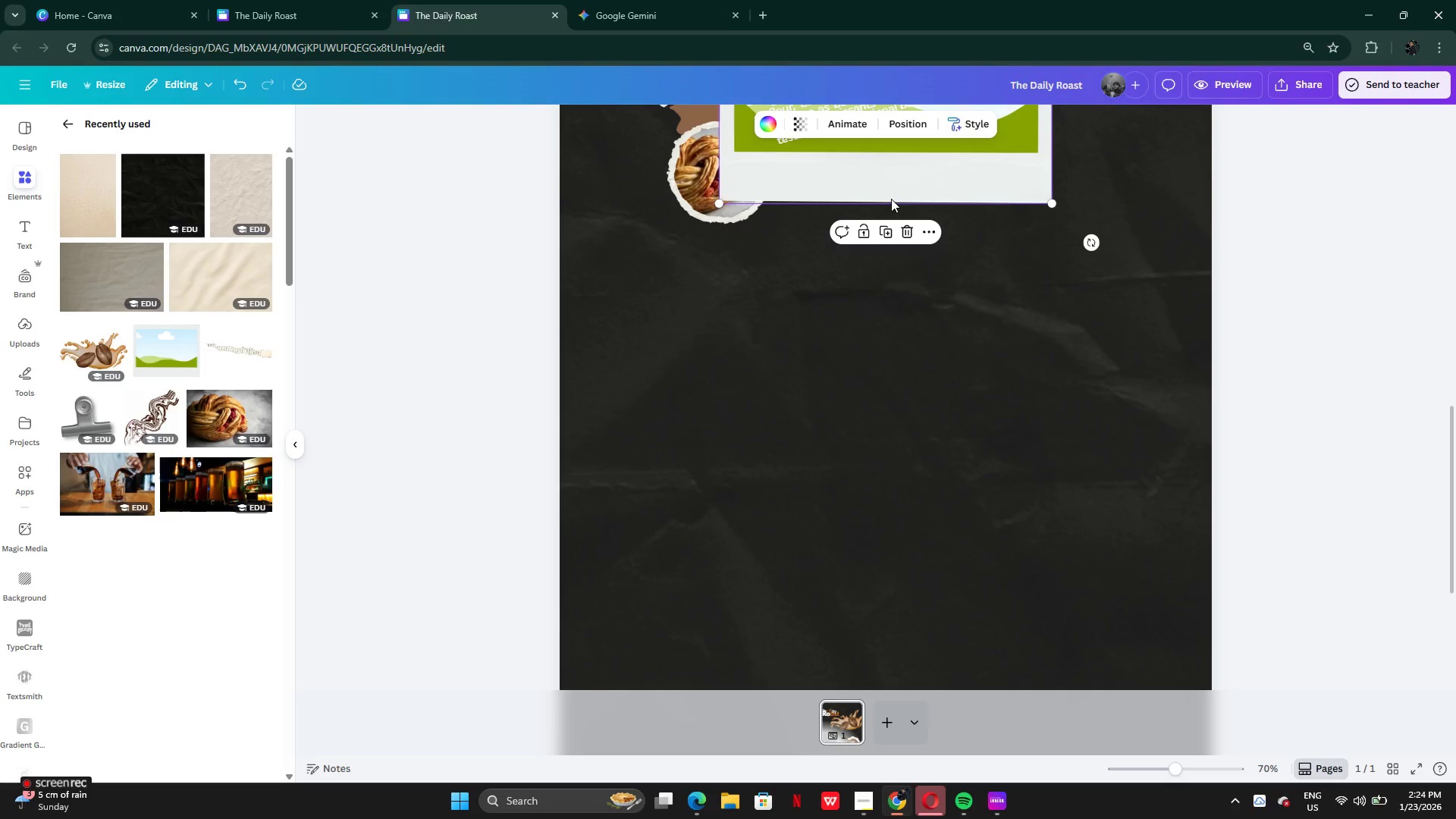 
left_click_drag(start_coordinate=[891, 192], to_coordinate=[763, 521])
 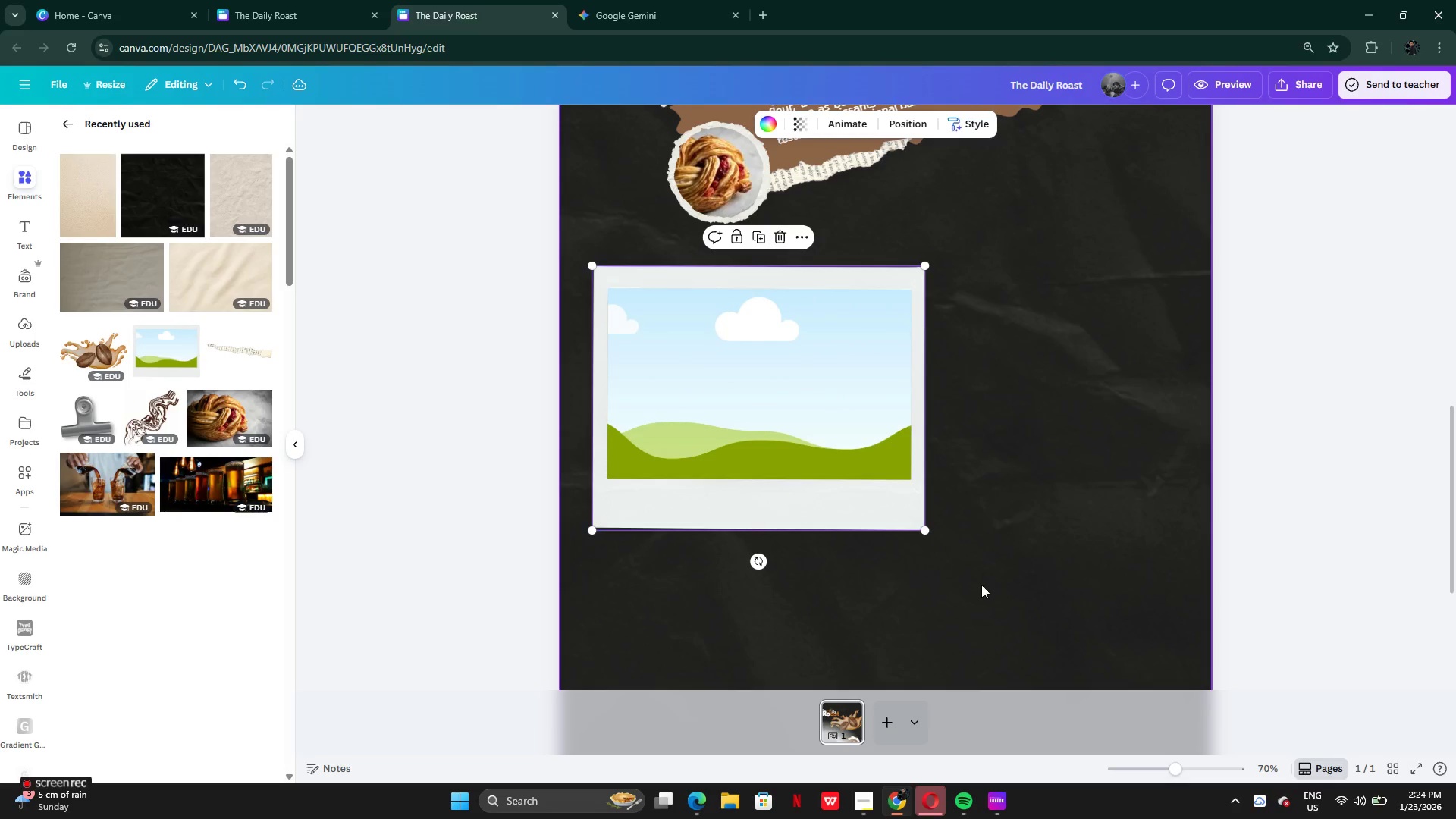 
left_click([981, 585])
 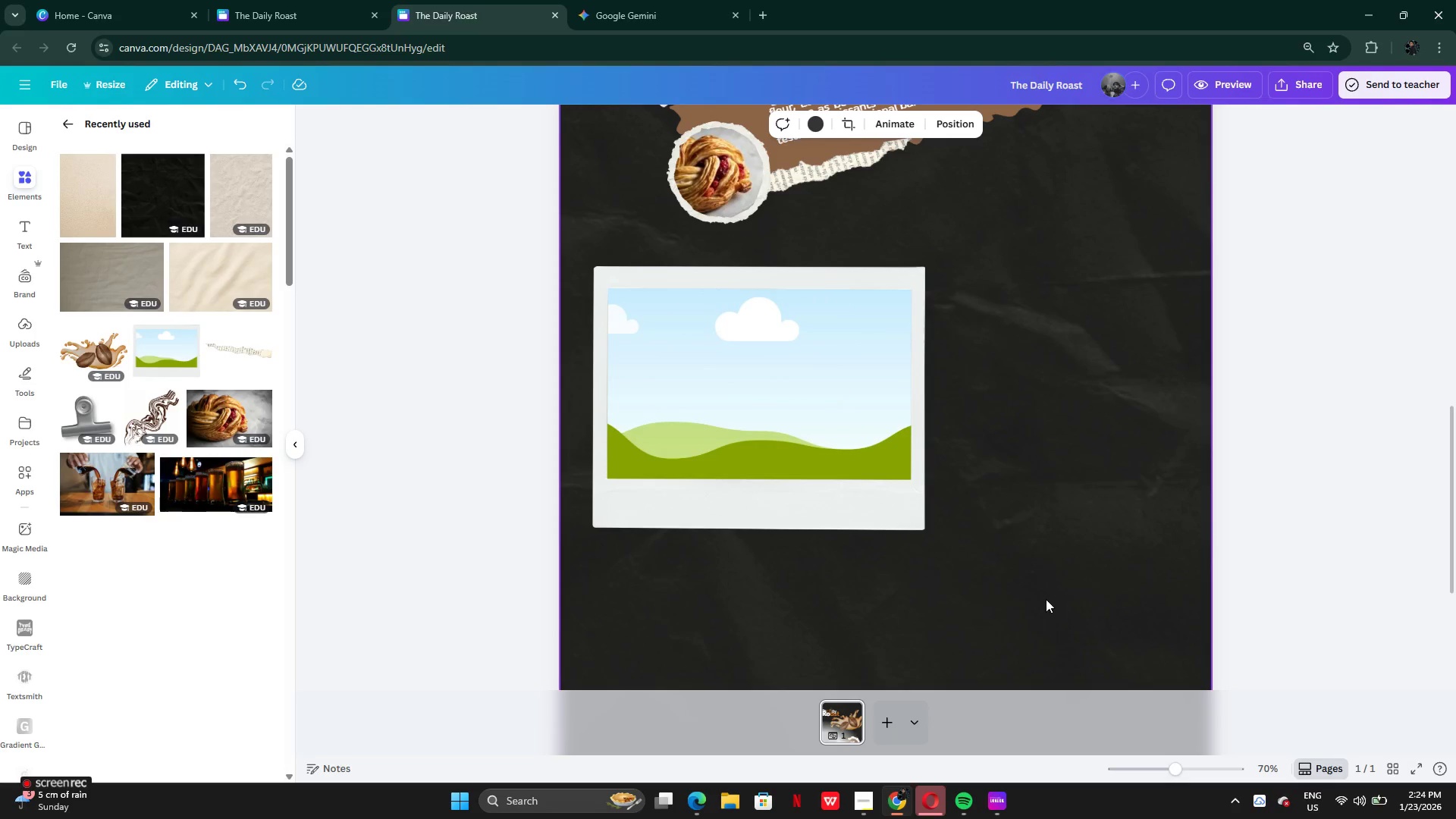 
scroll: coordinate [1045, 598], scroll_direction: up, amount: 3.0
 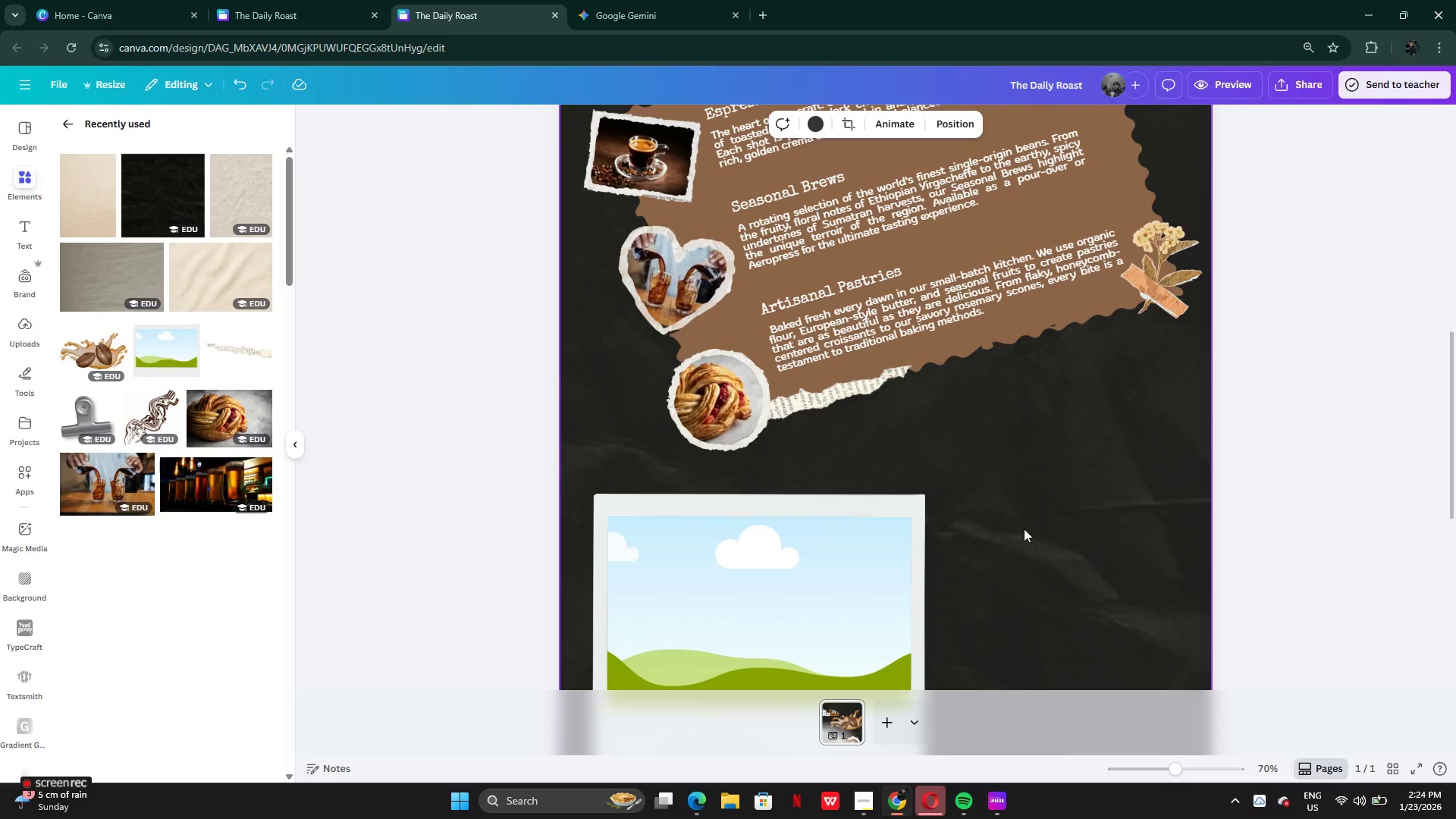 
scroll: coordinate [1024, 528], scroll_direction: down, amount: 3.0
 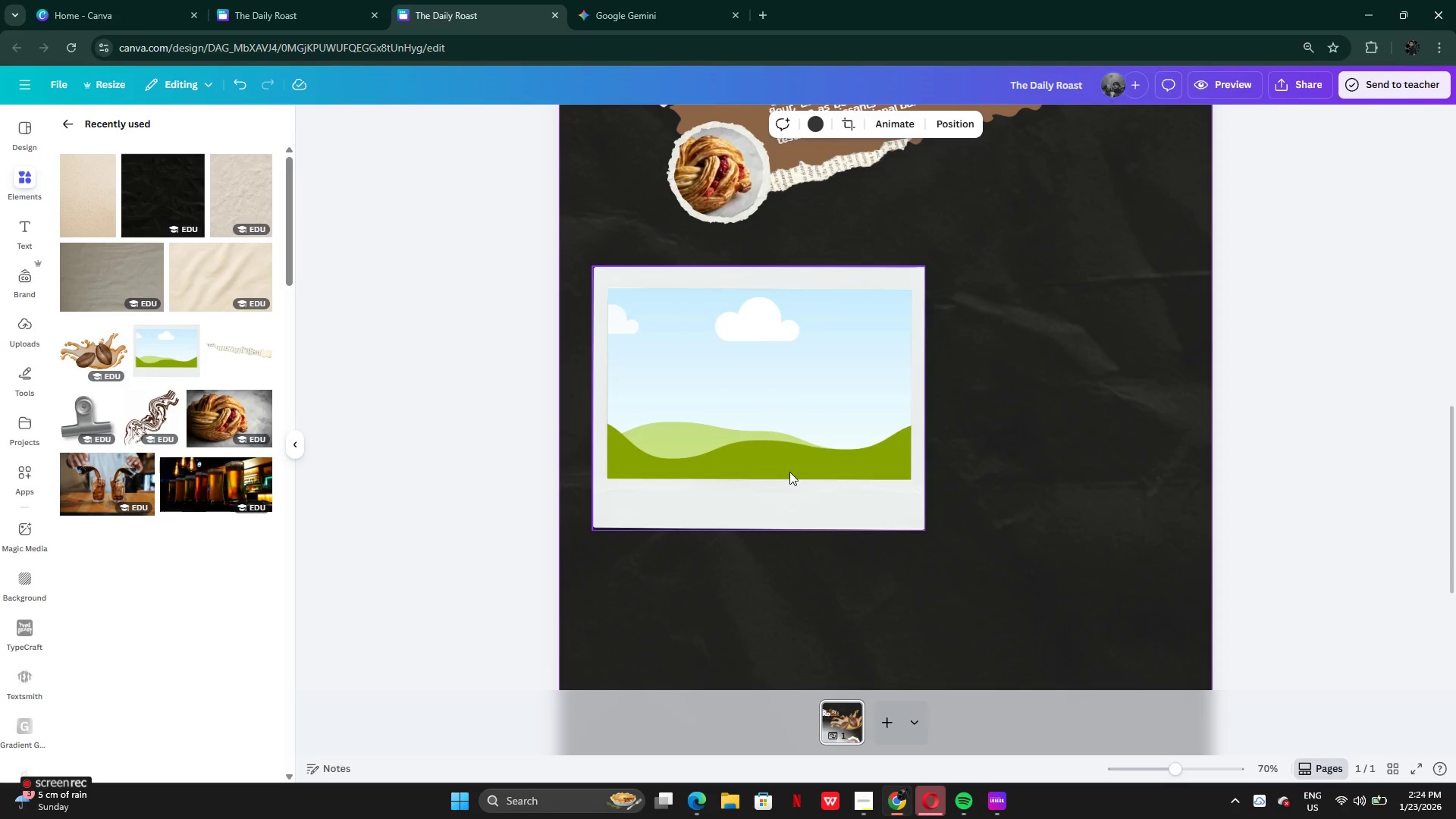 
left_click_drag(start_coordinate=[789, 470], to_coordinate=[800, 510])
 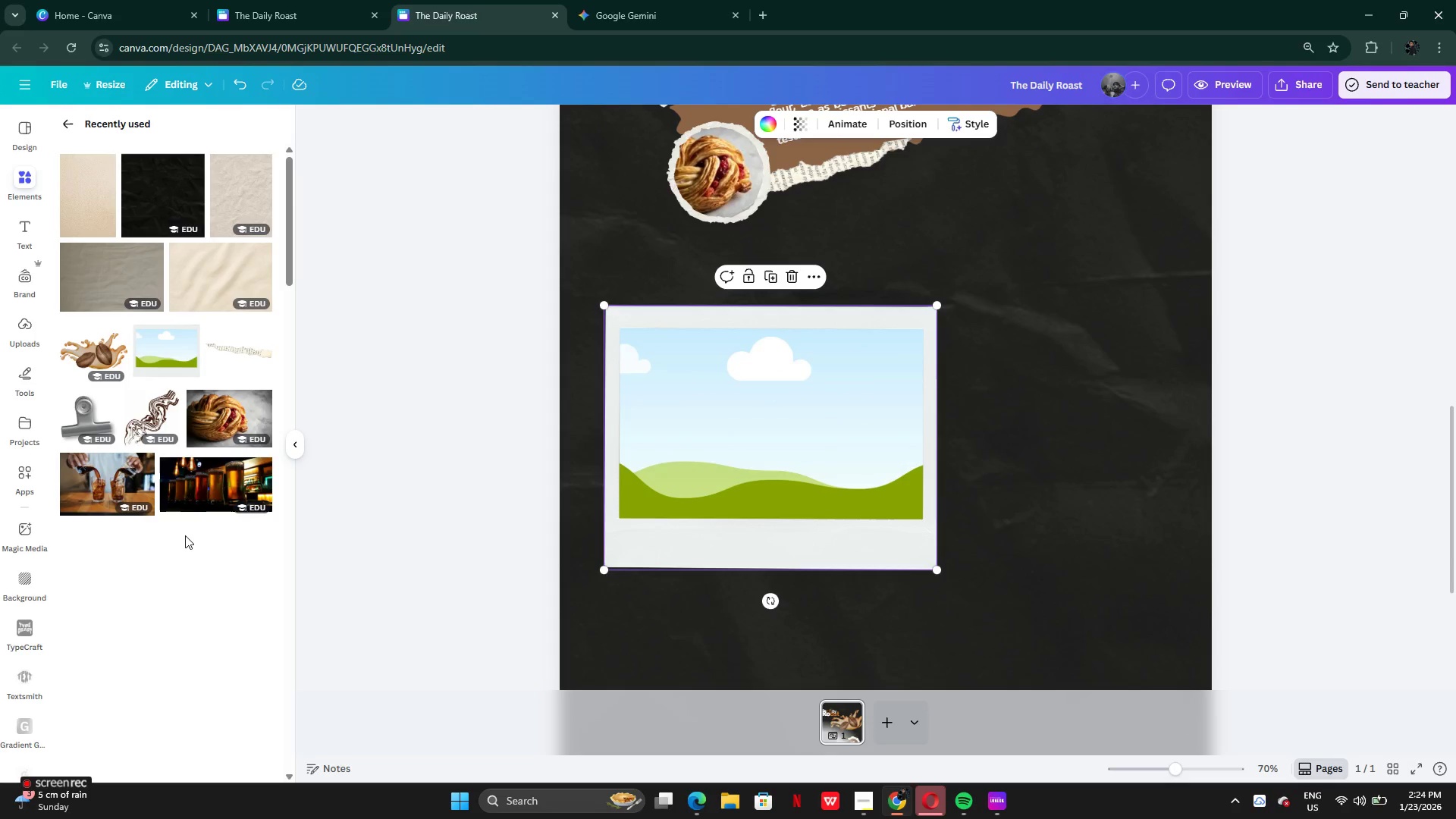 
scroll: coordinate [184, 495], scroll_direction: down, amount: 6.0
 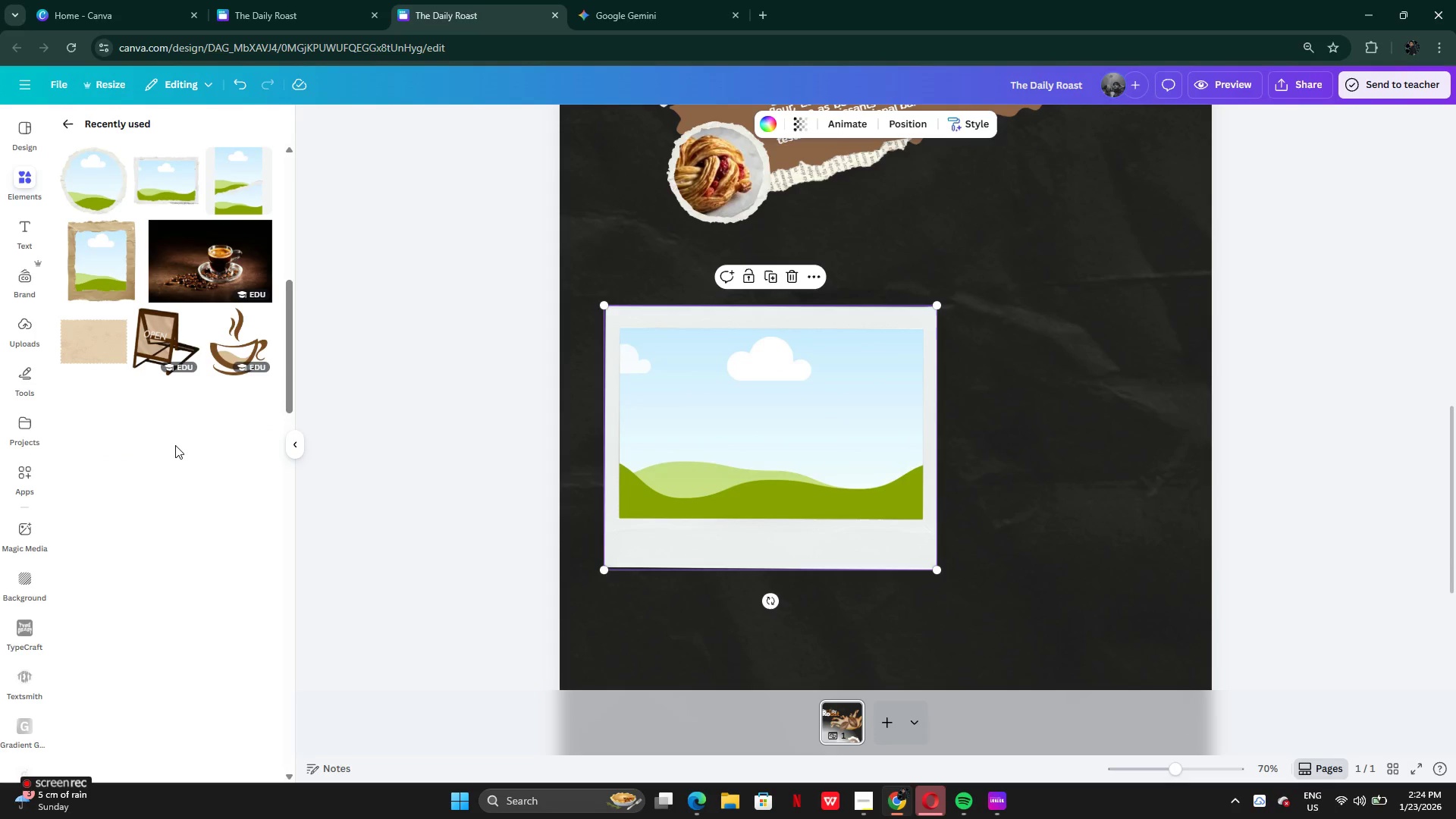 
scroll: coordinate [163, 490], scroll_direction: up, amount: 18.0
 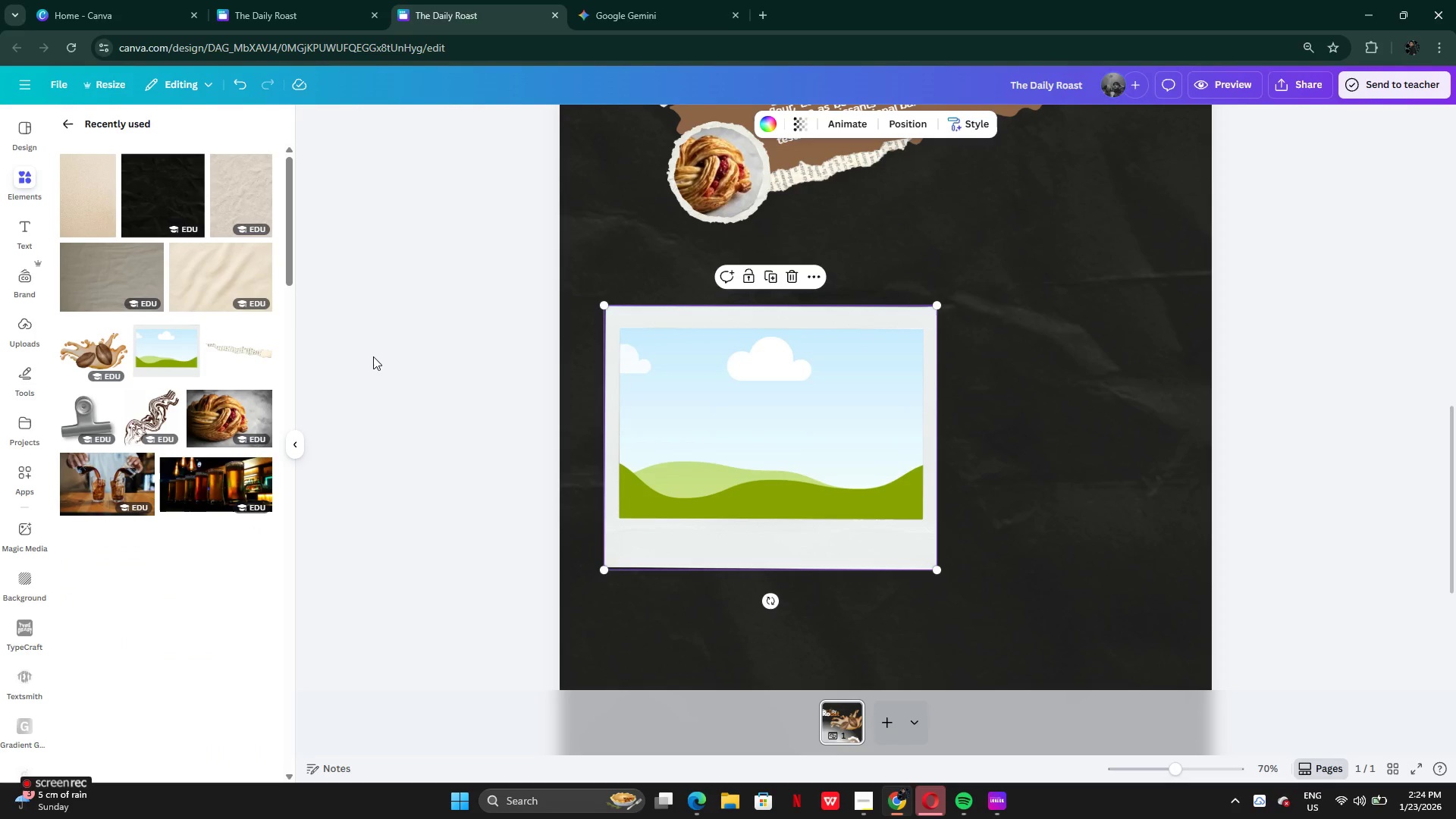 
scroll: coordinate [180, 370], scroll_direction: down, amount: 12.0
 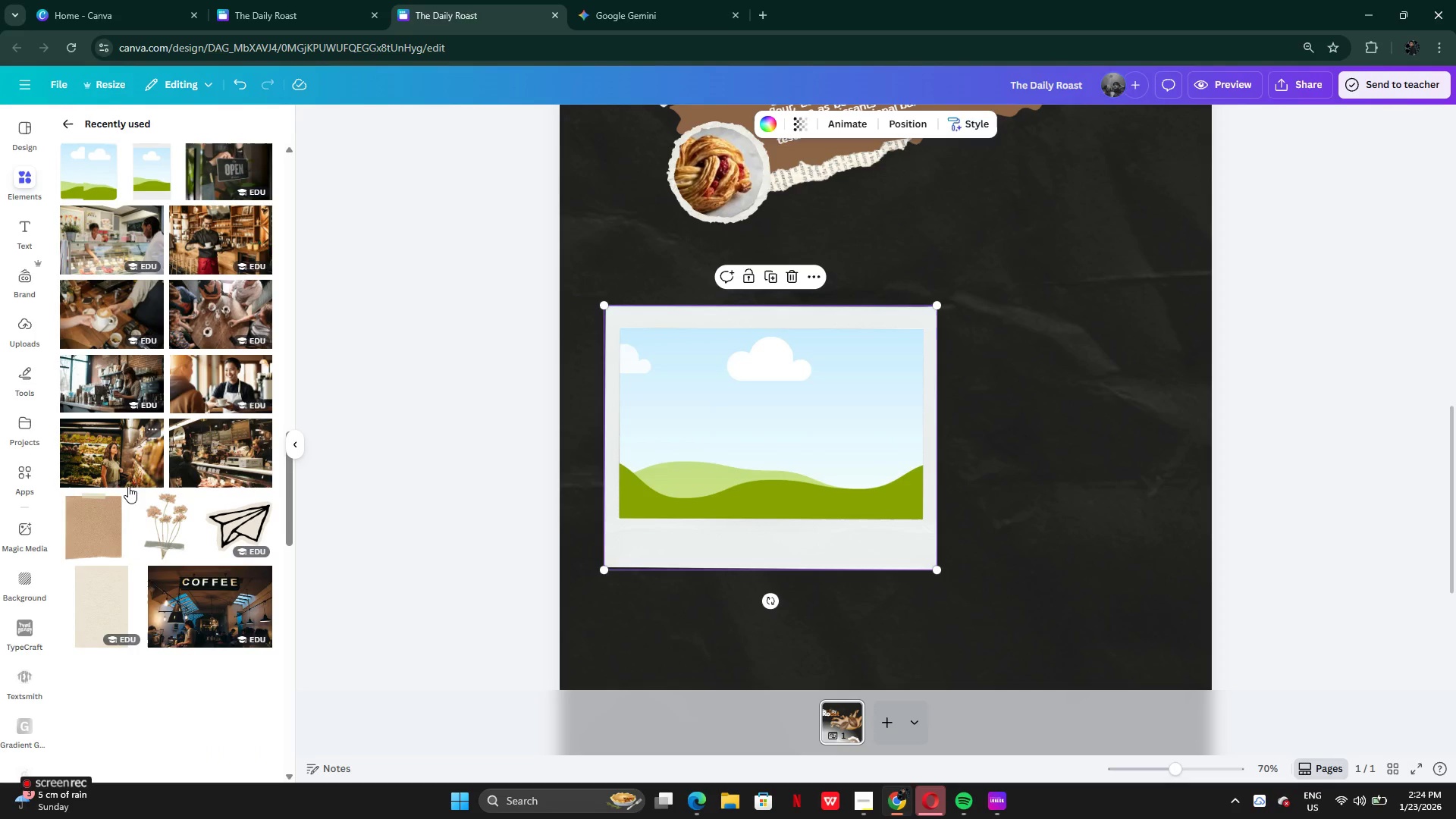 
left_click([184, 588])
 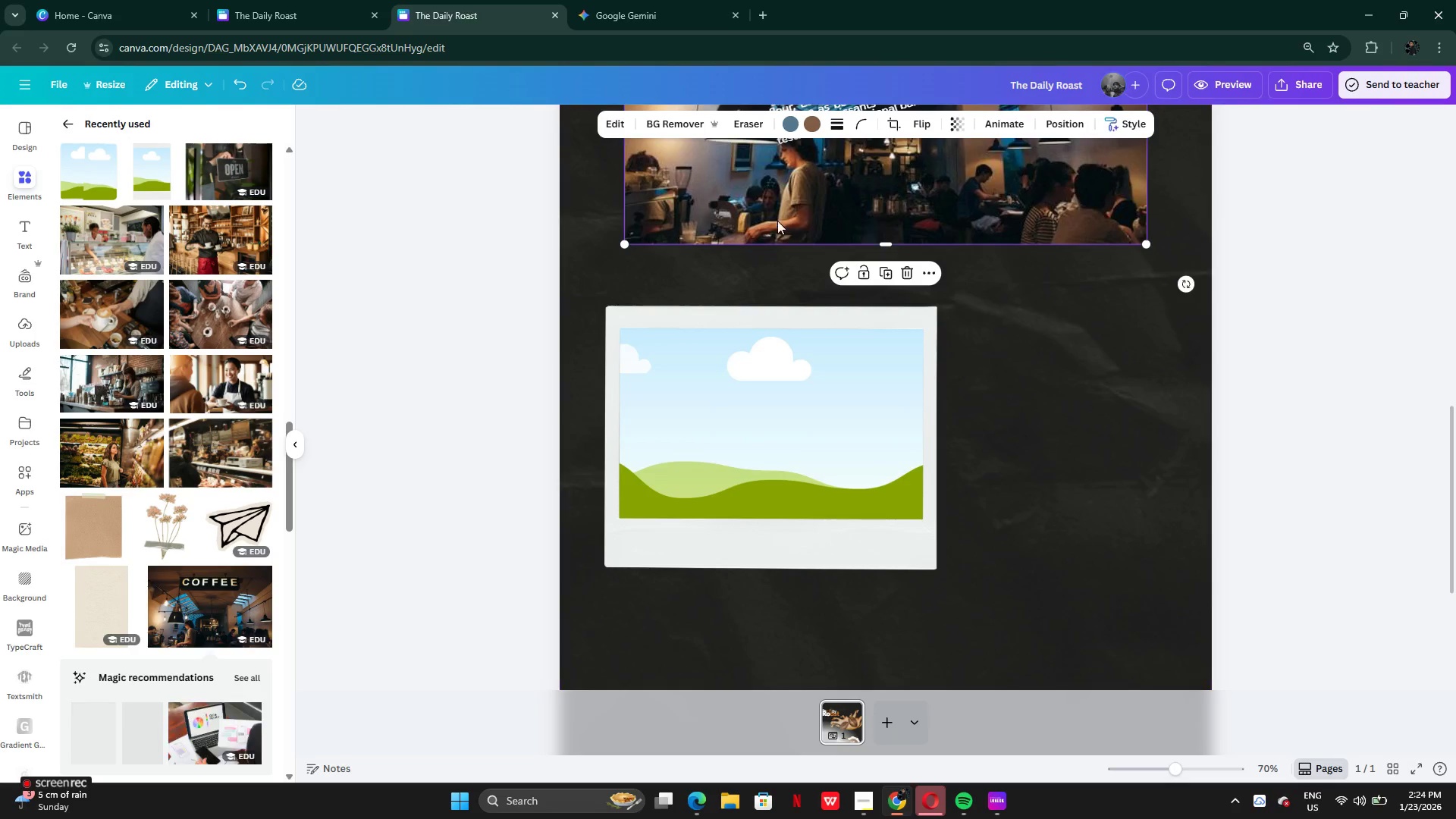 
left_click_drag(start_coordinate=[803, 199], to_coordinate=[743, 428])
 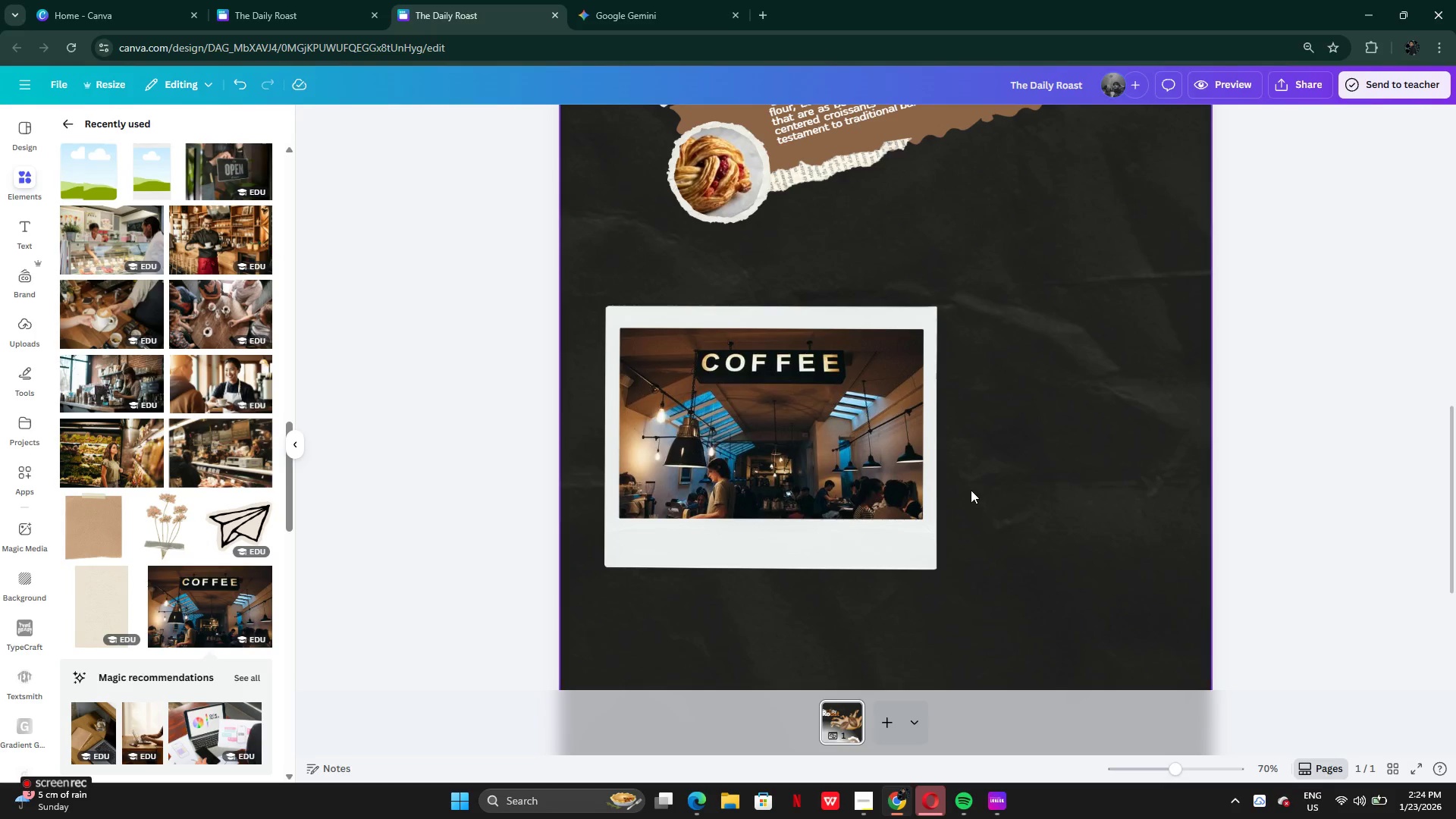 
left_click([971, 491])
 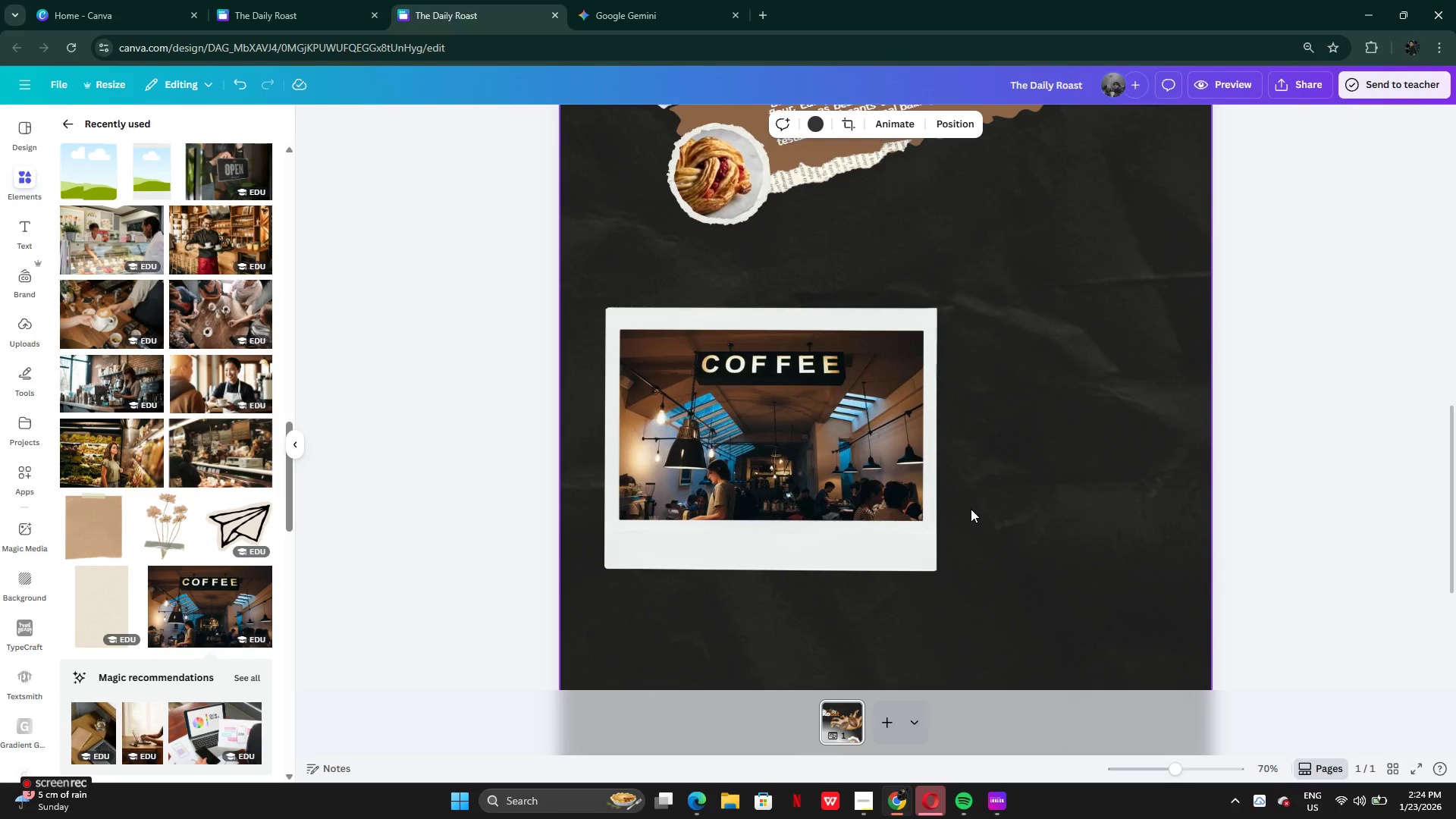 
scroll: coordinate [970, 509], scroll_direction: up, amount: 1.0
 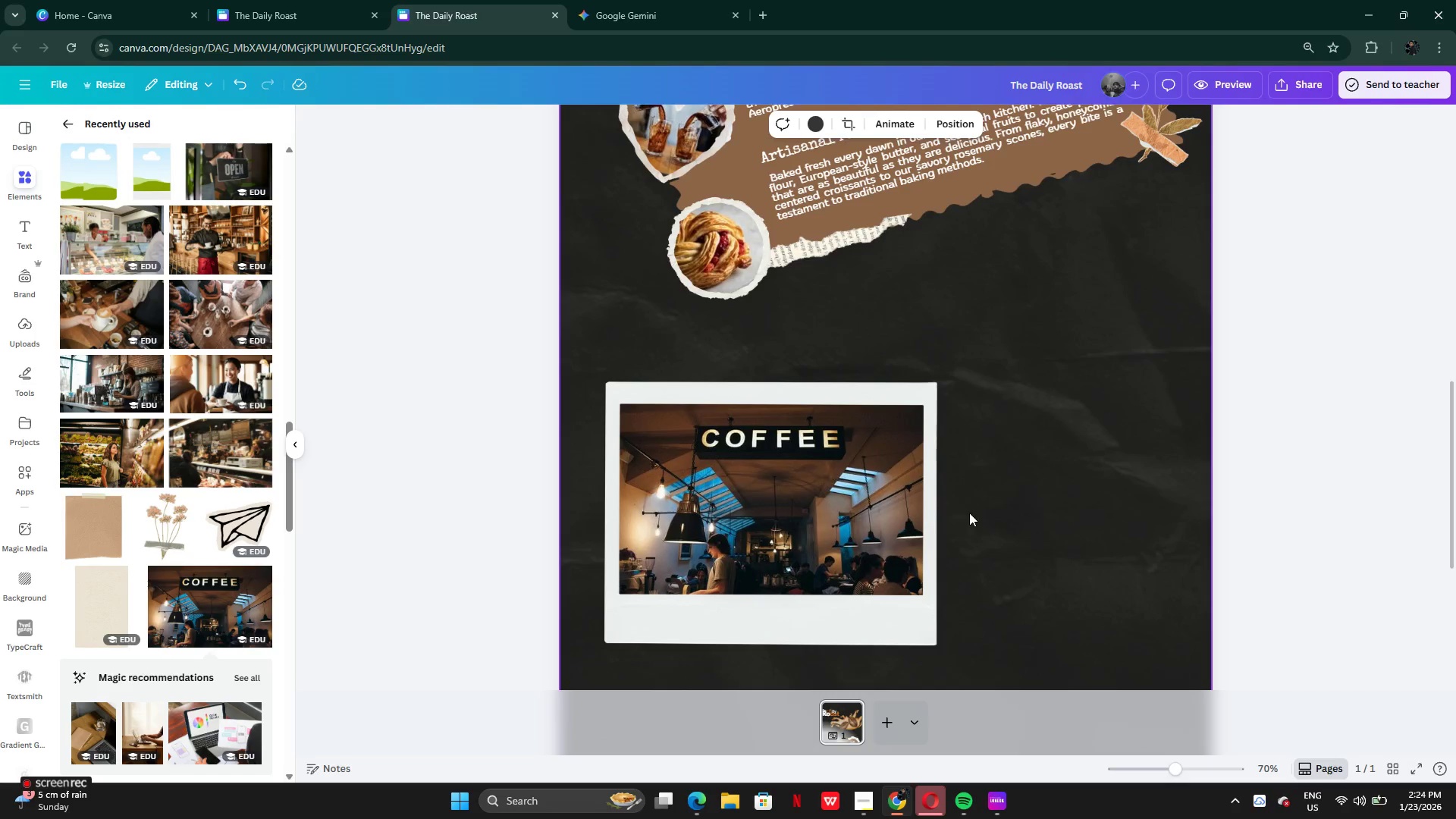 
scroll: coordinate [969, 527], scroll_direction: down, amount: 2.0
 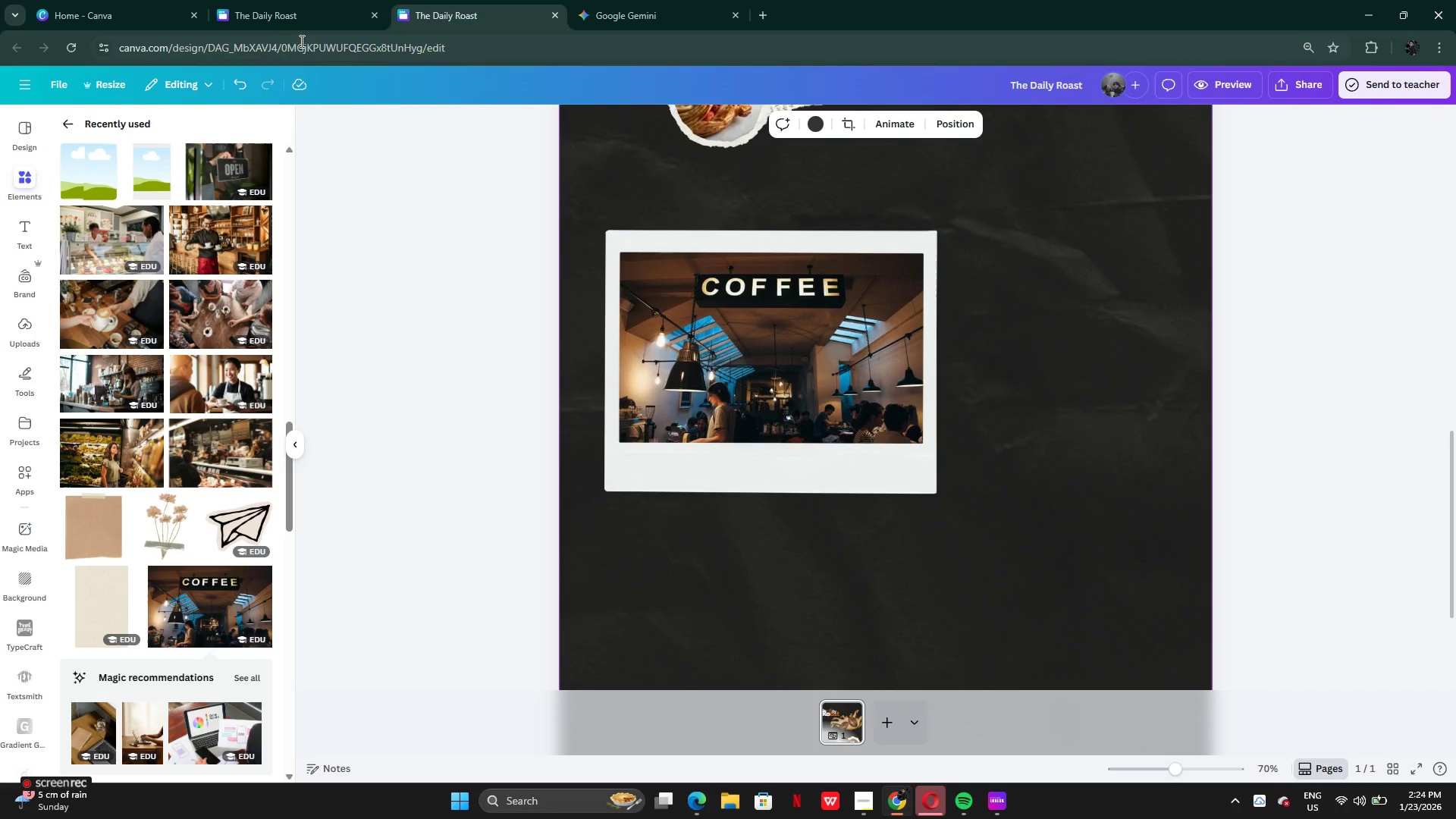 
left_click([269, 23])
 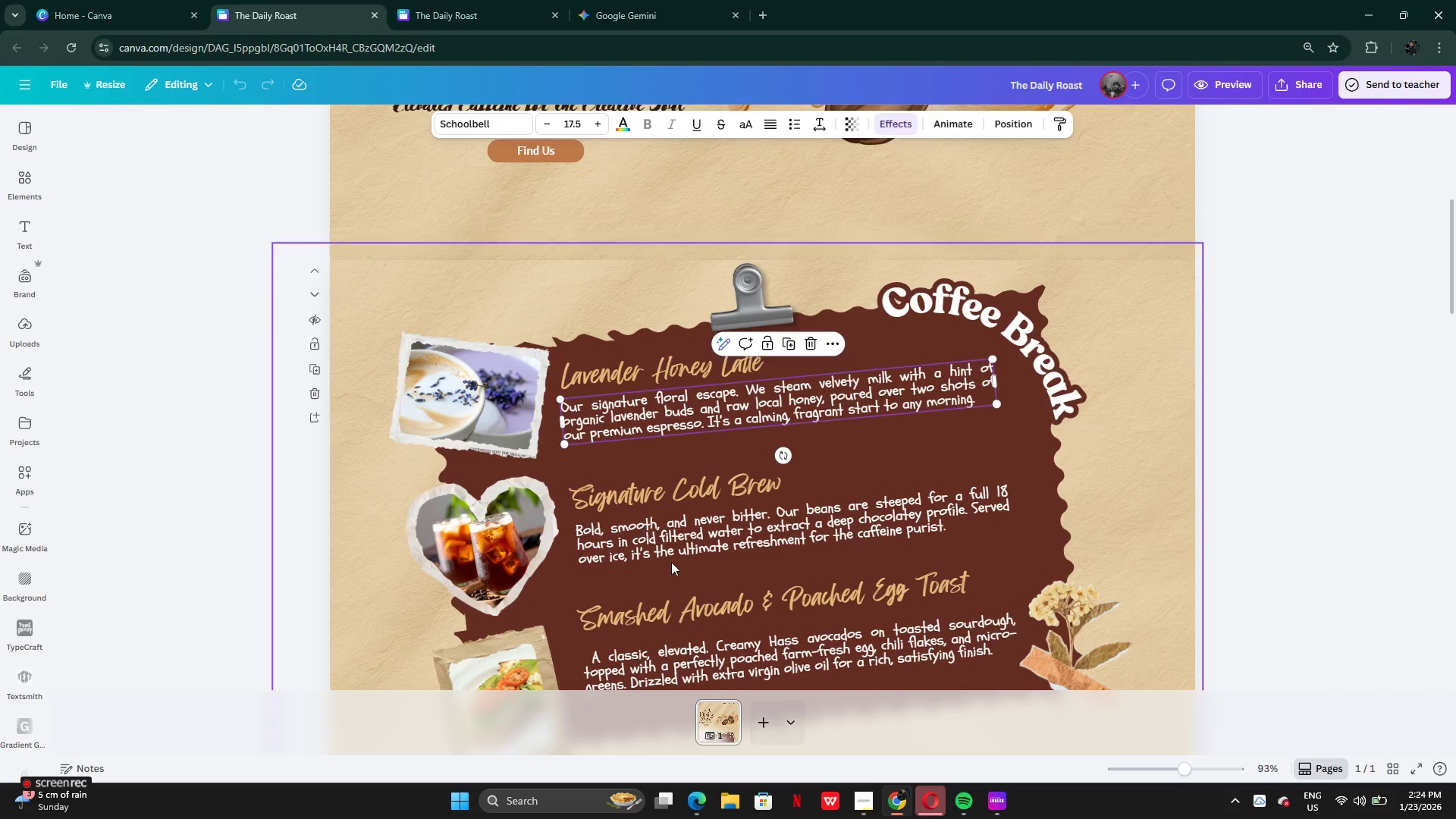 
scroll: coordinate [671, 557], scroll_direction: down, amount: 9.0
 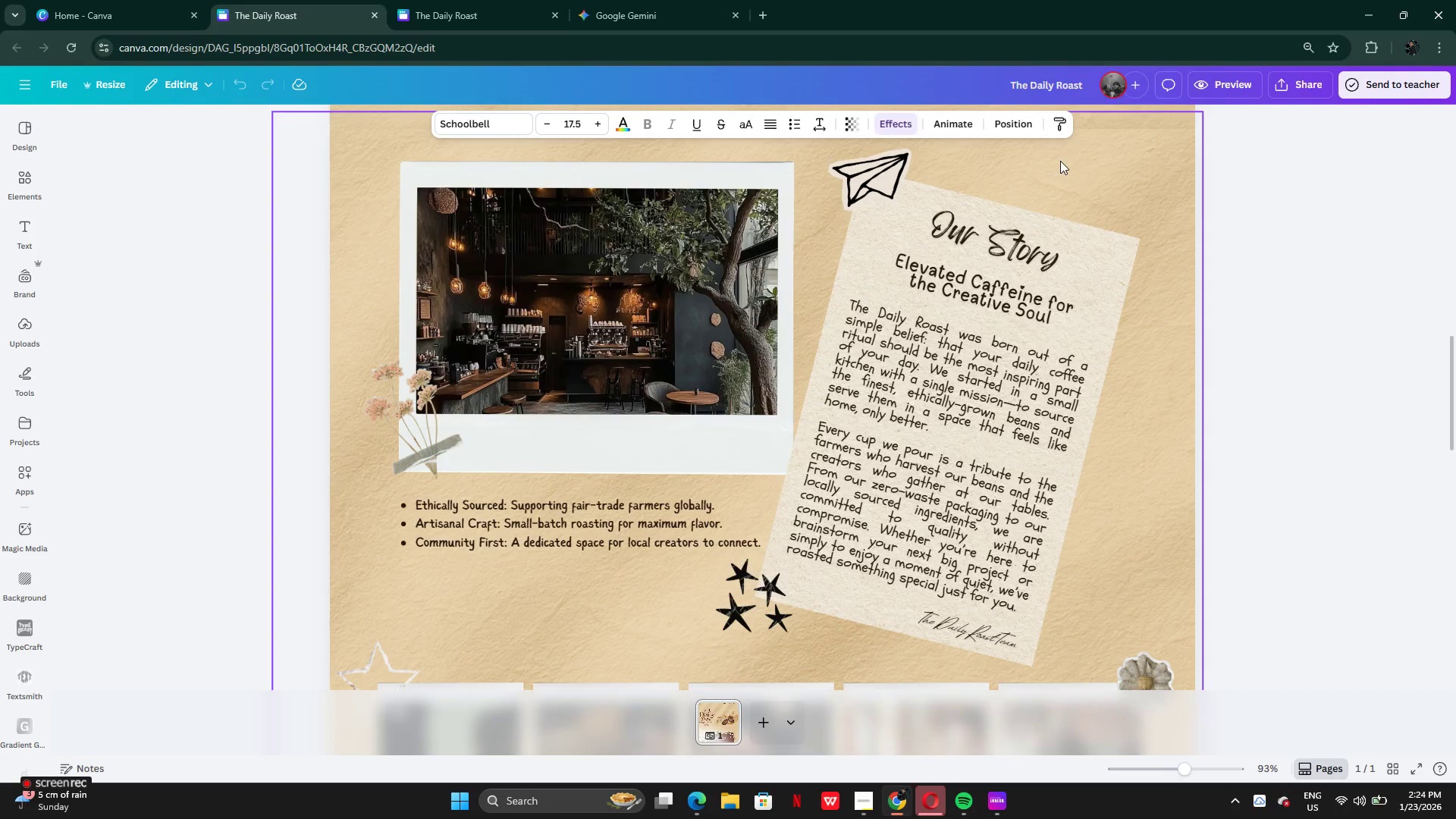 
left_click_drag(start_coordinate=[1131, 187], to_coordinate=[805, 601])
 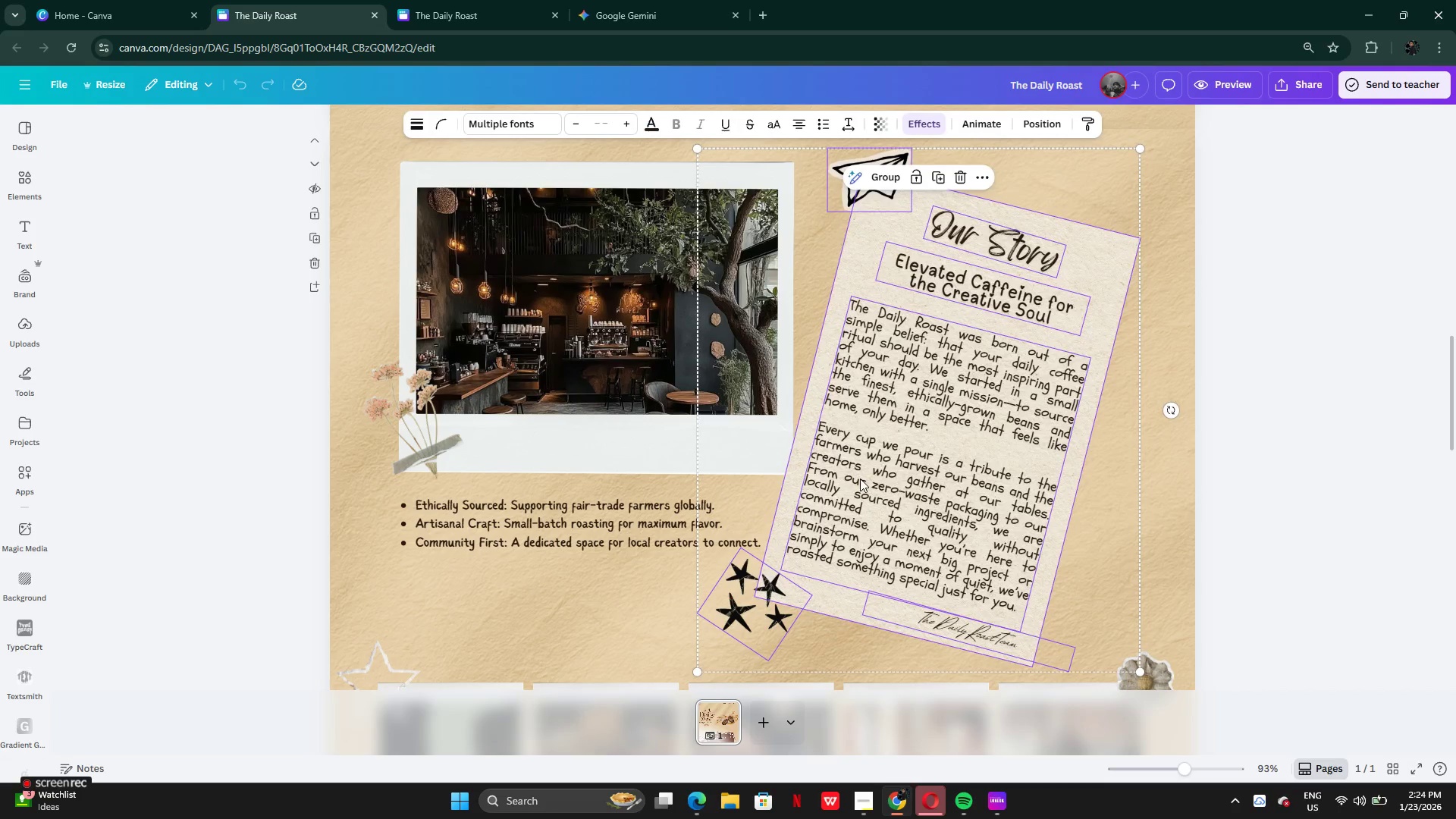 
key(Control+C)
 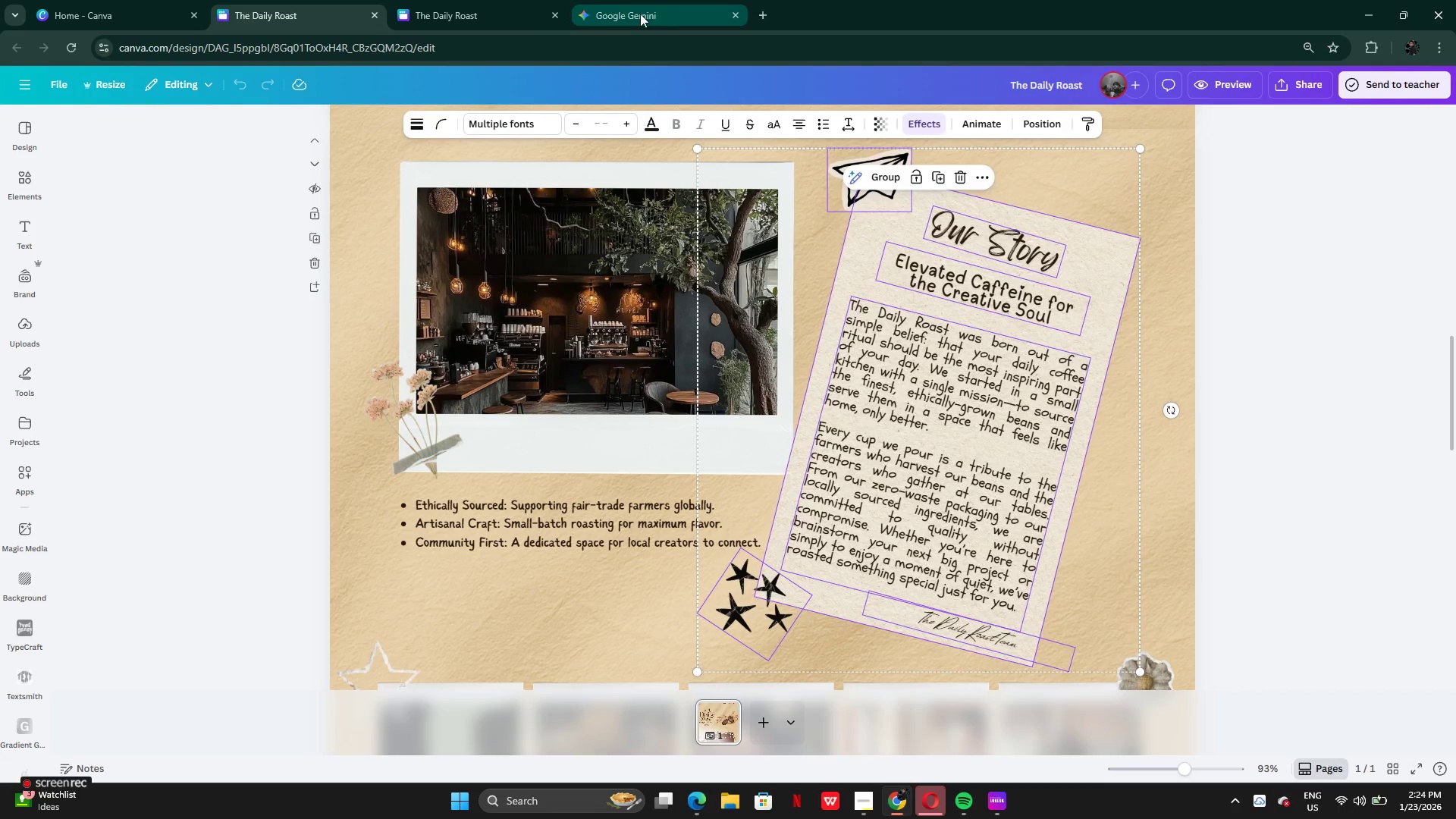 
left_click([640, 14])
 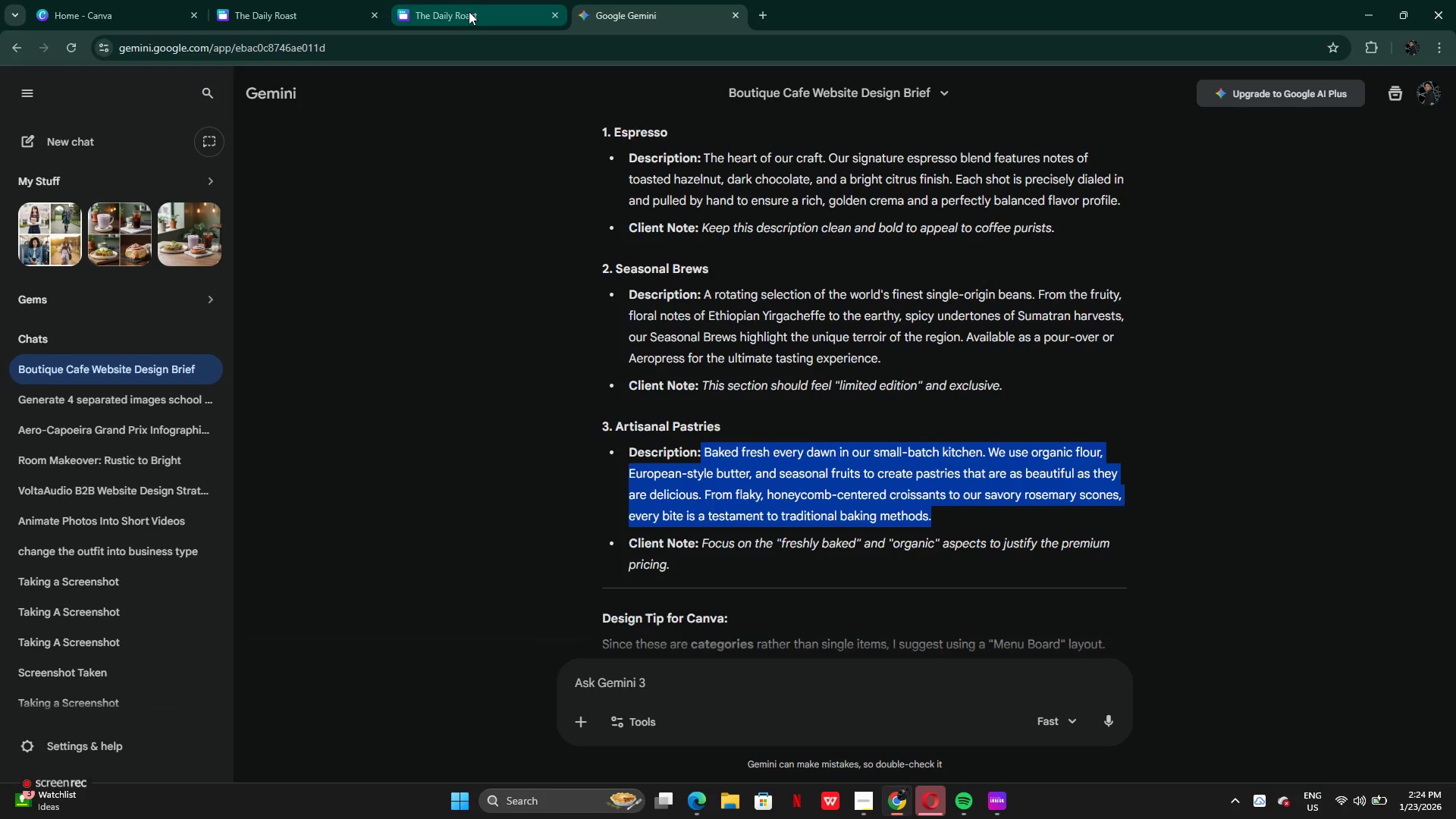 
left_click([463, 15])
 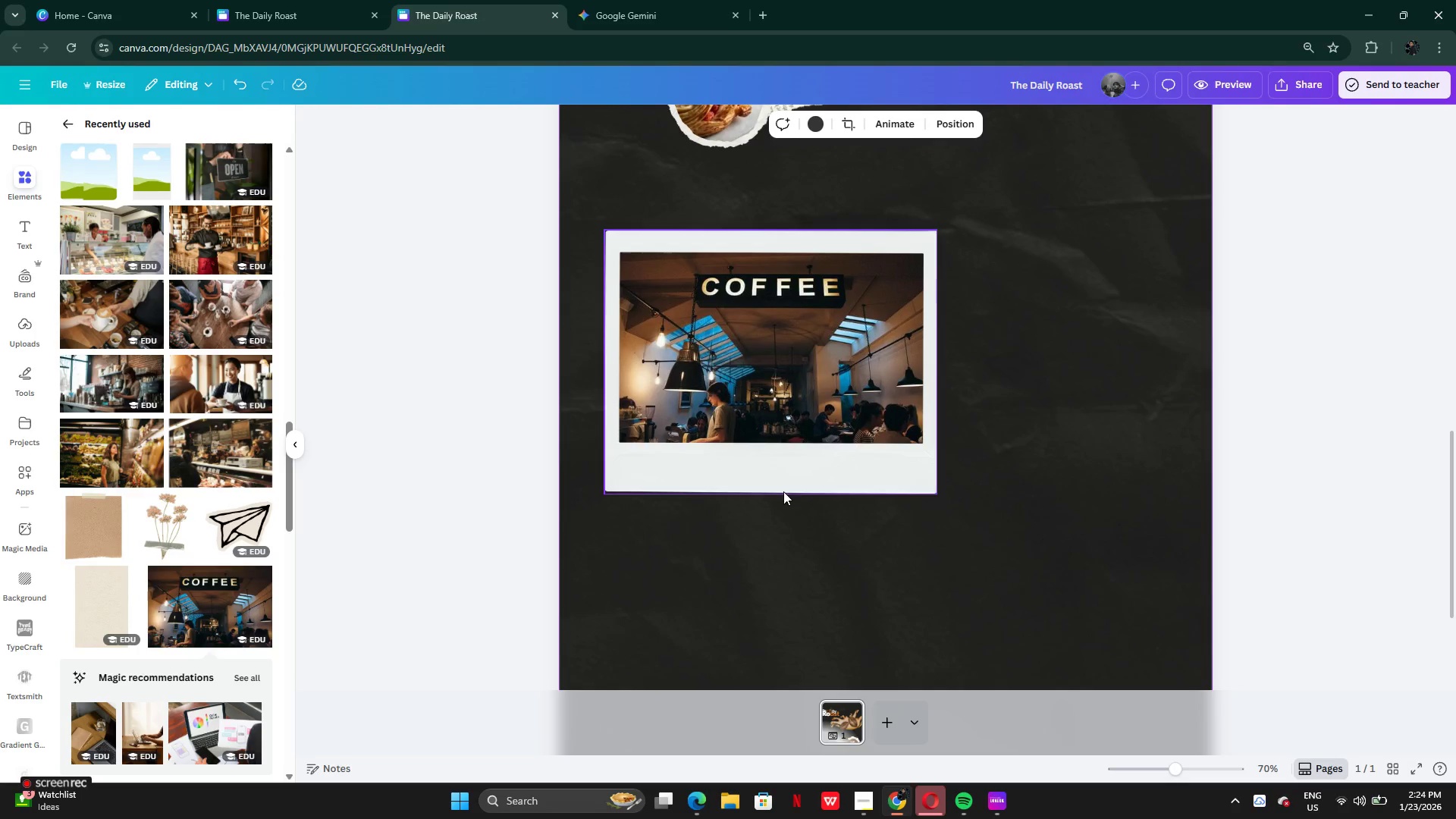 
left_click([799, 553])
 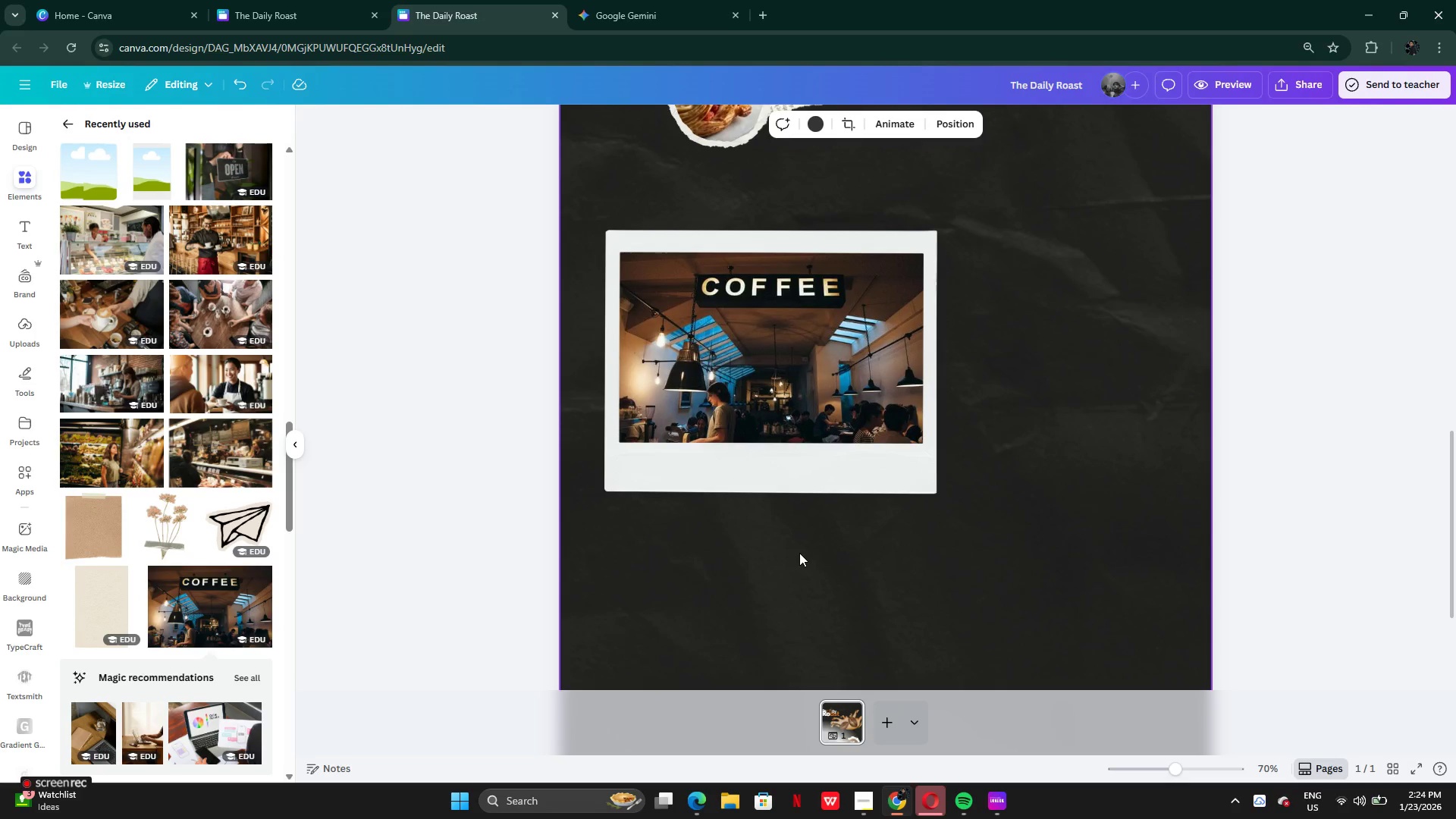 
key(Control+V)
 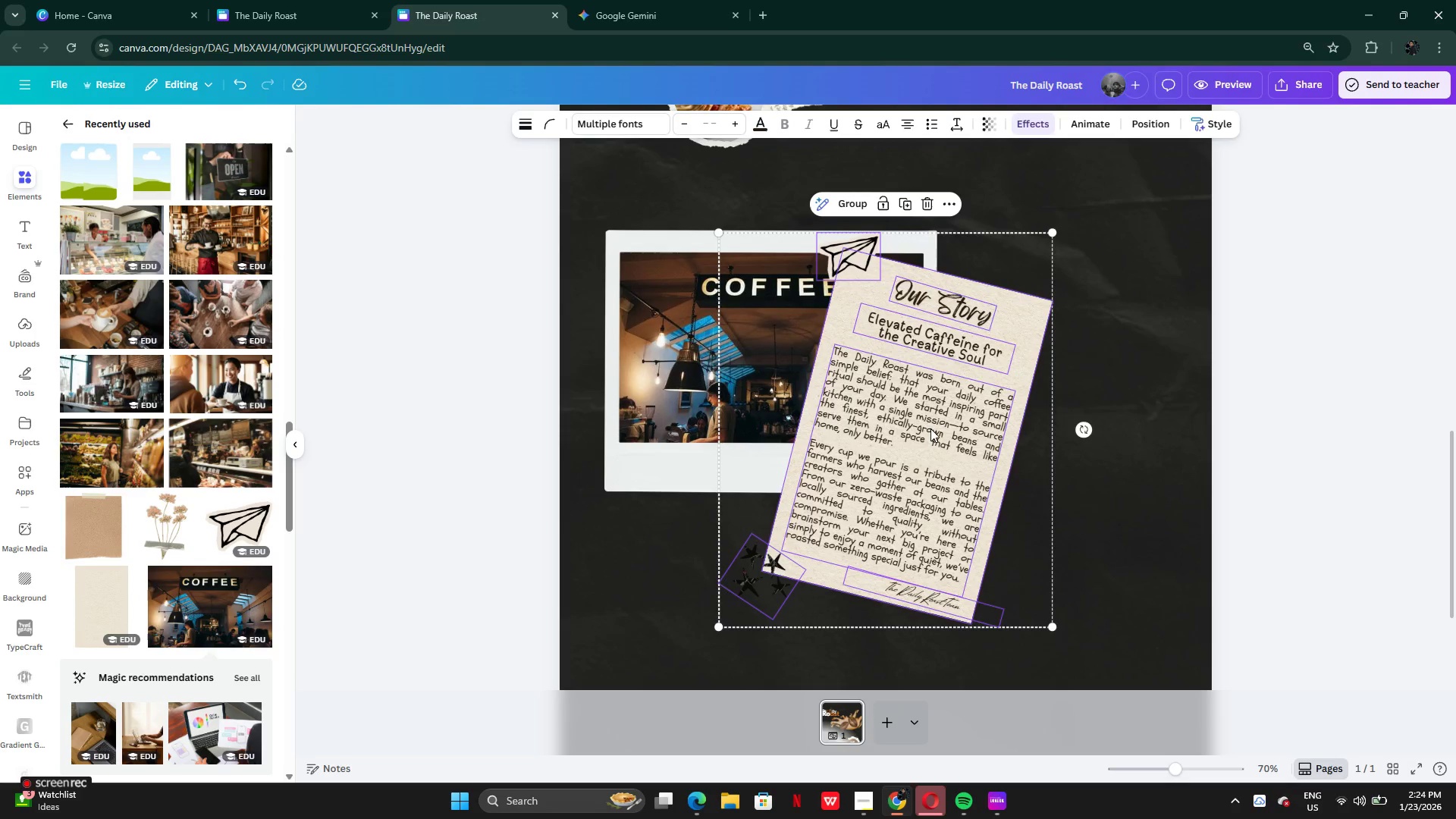 
left_click_drag(start_coordinate=[930, 428], to_coordinate=[1056, 425])
 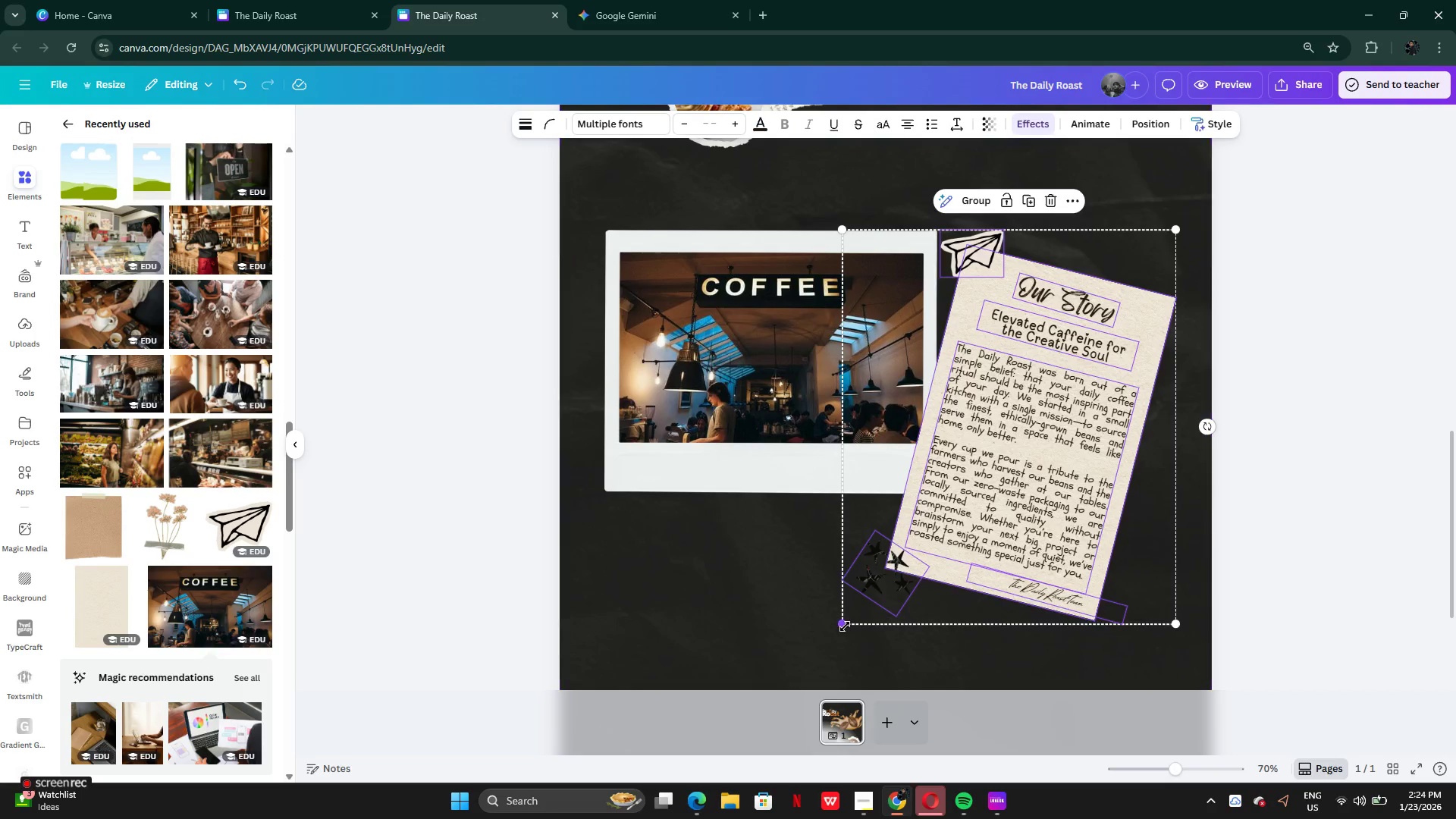 
left_click_drag(start_coordinate=[845, 626], to_coordinate=[810, 681])
 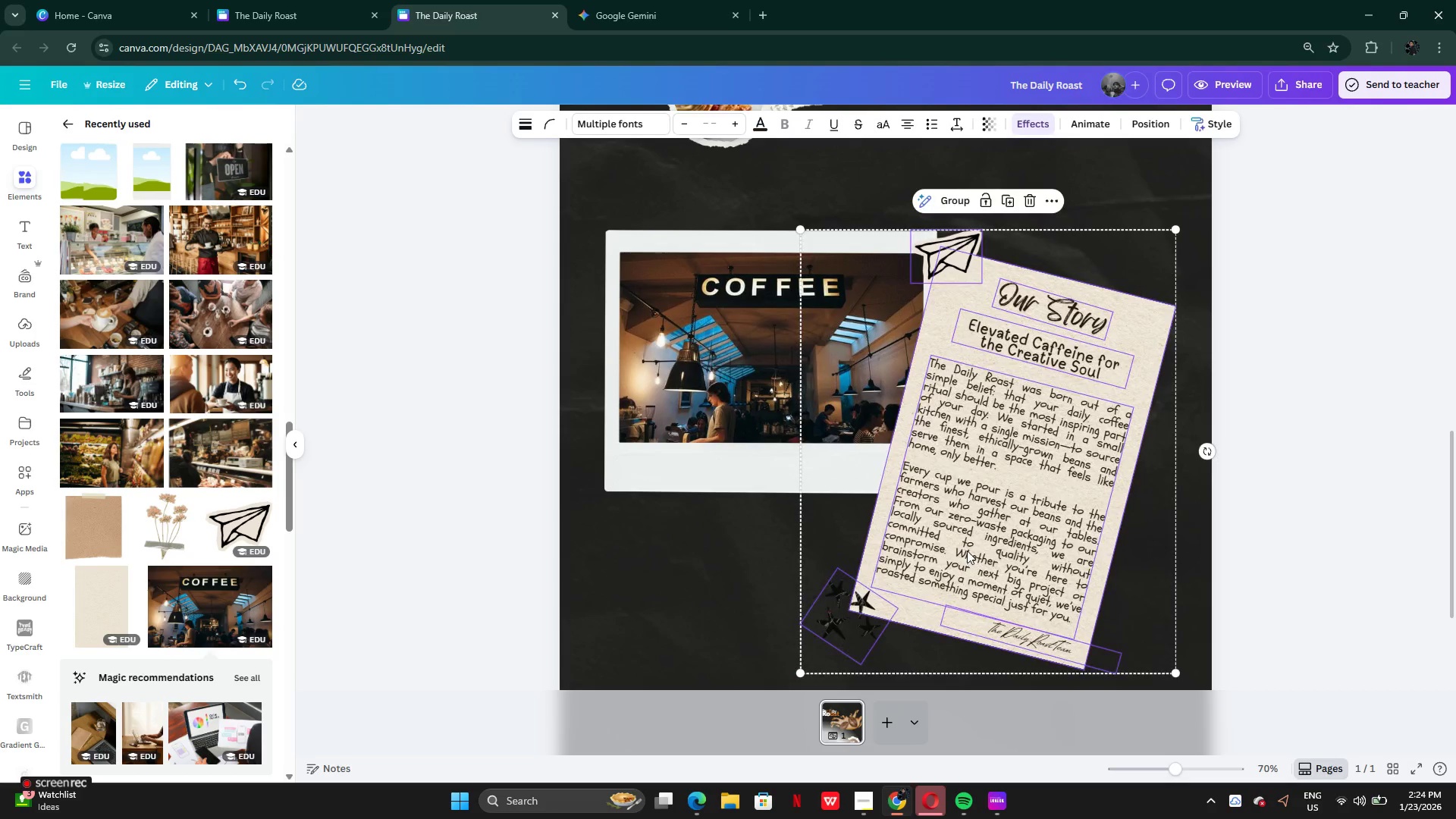 
left_click_drag(start_coordinate=[967, 551], to_coordinate=[983, 551])
 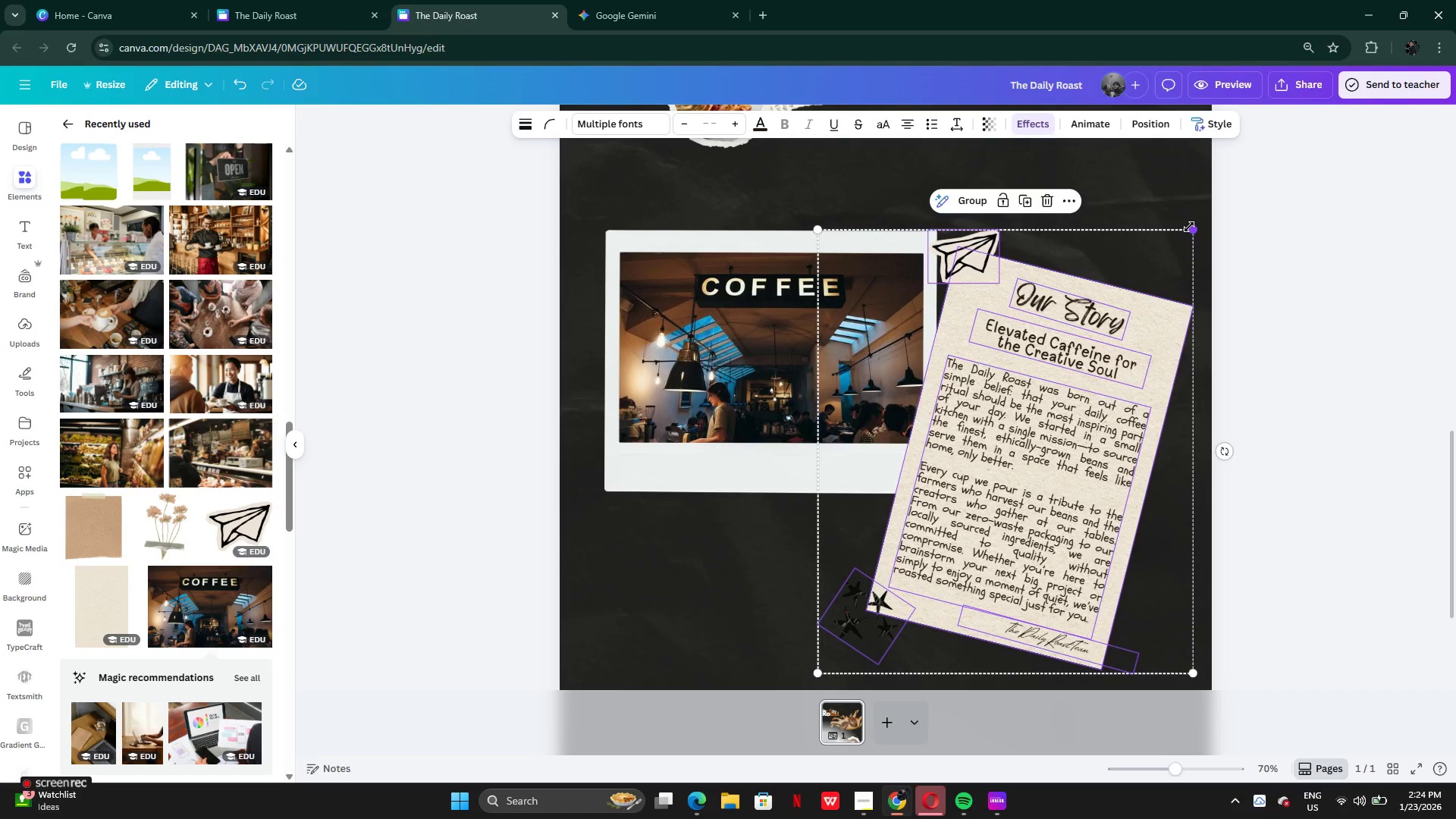 
left_click_drag(start_coordinate=[1189, 227], to_coordinate=[1143, 291])
 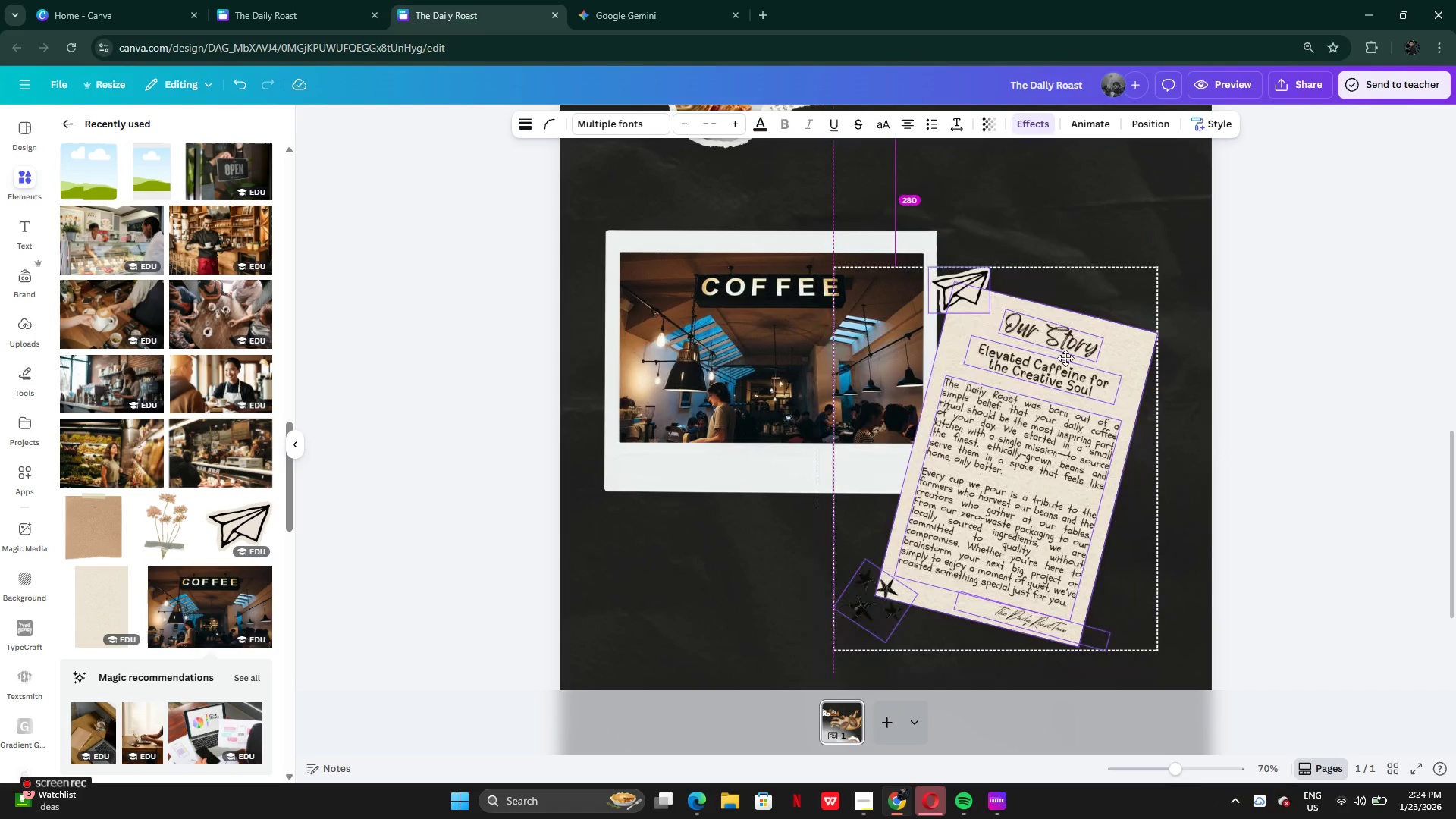 
left_click_drag(start_coordinate=[1035, 395], to_coordinate=[1068, 361])
 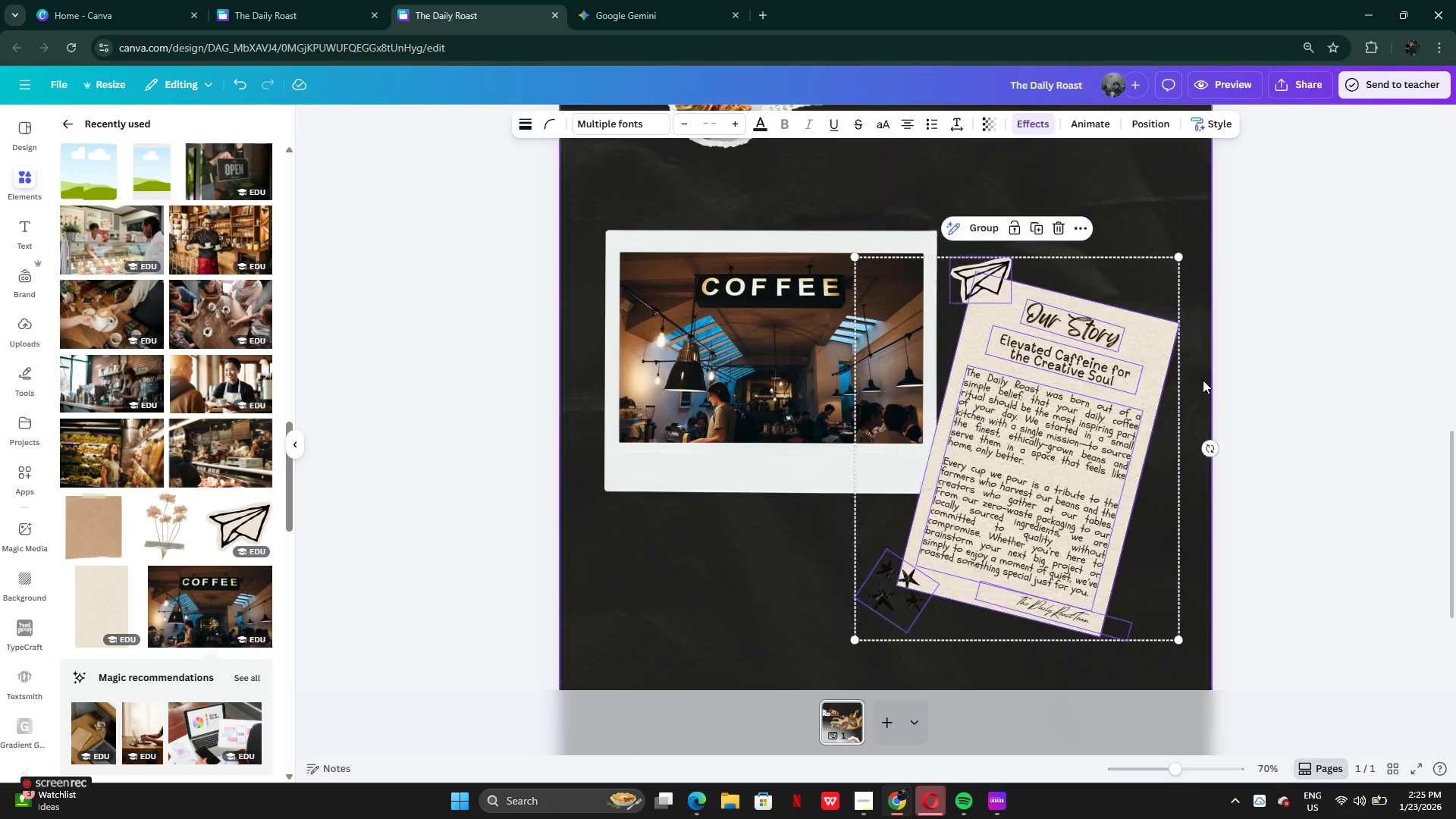 
left_click([1203, 380])
 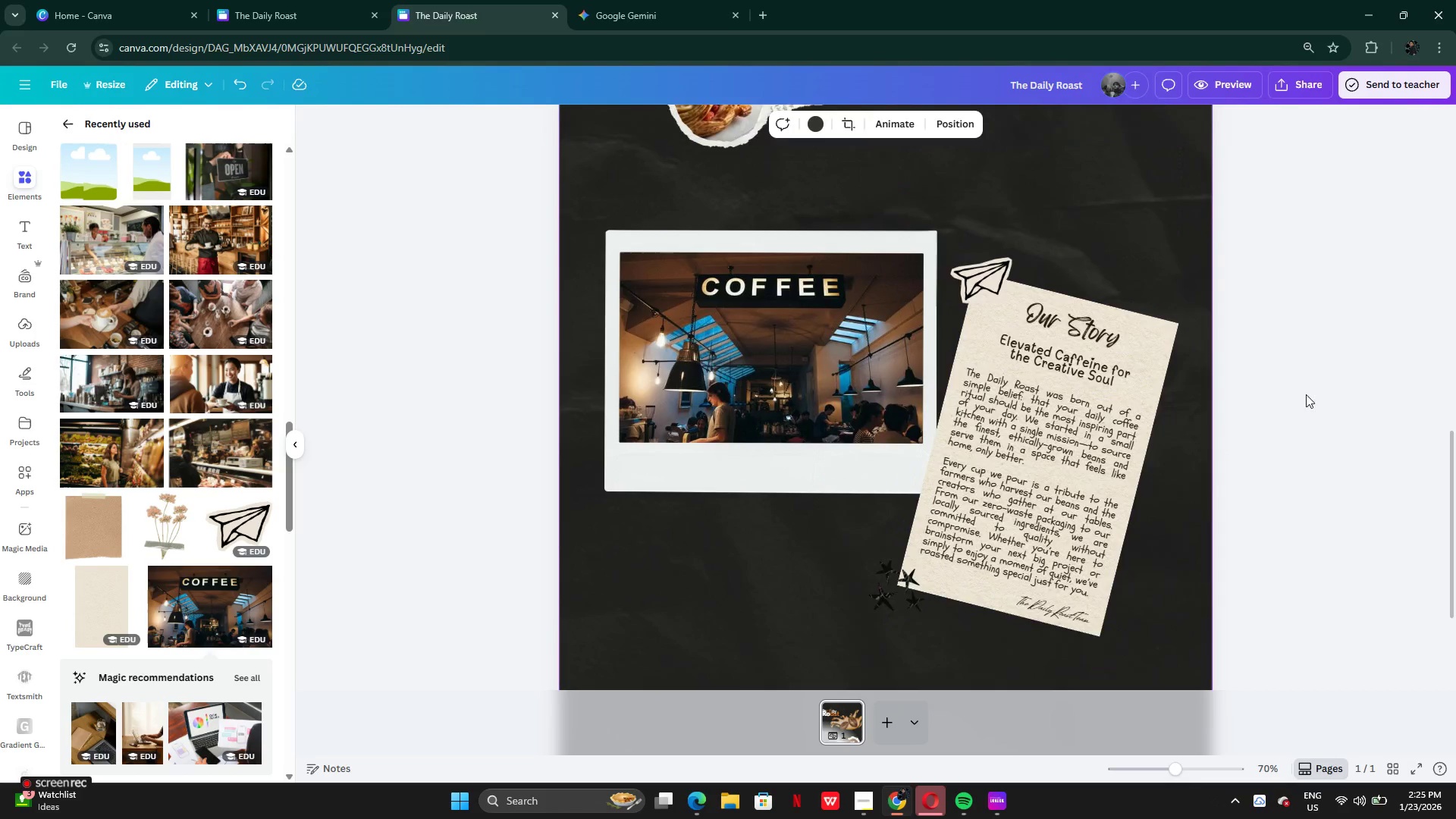 
scroll: coordinate [1304, 394], scroll_direction: none, amount: 0.0
 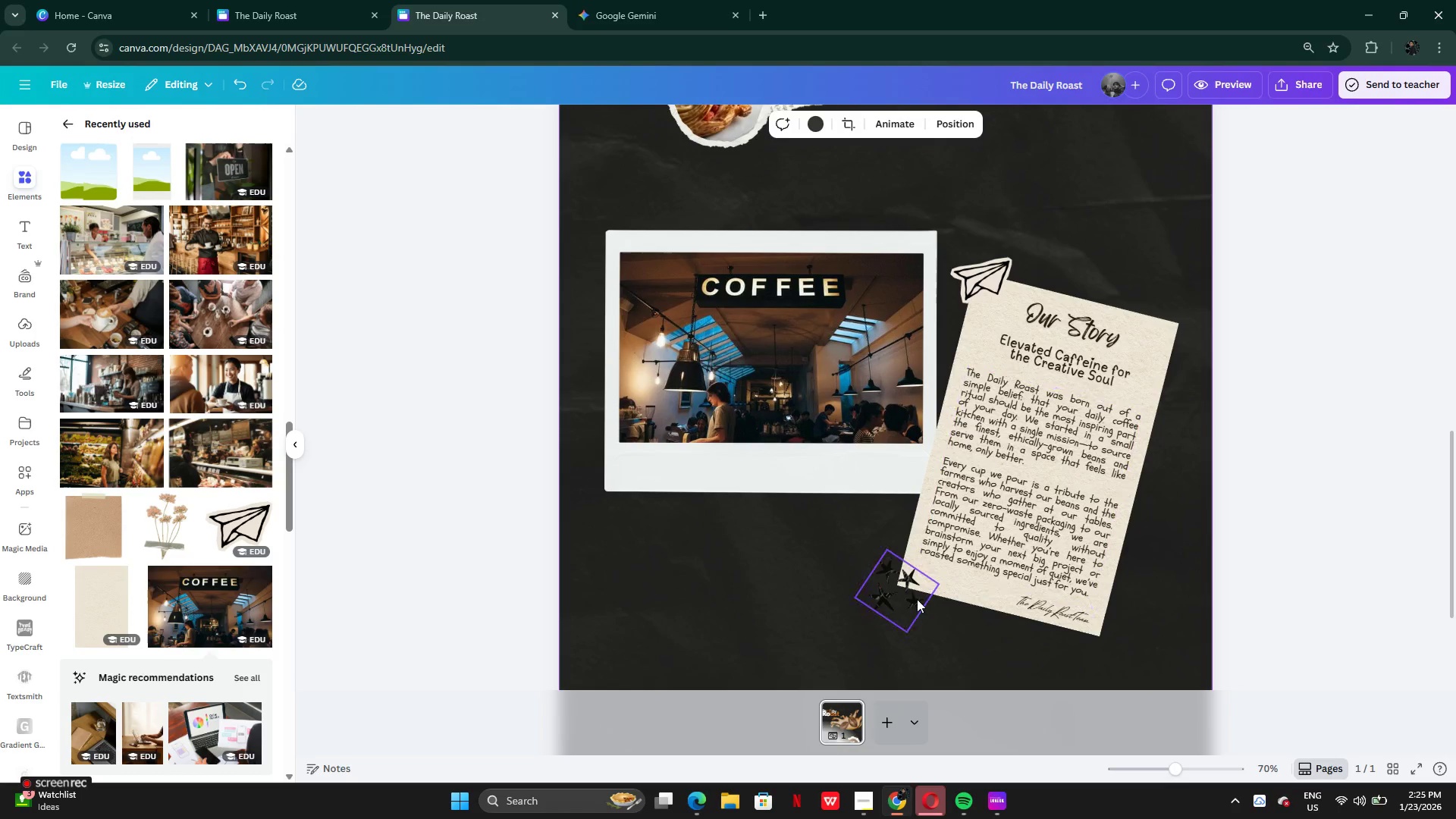 
left_click([915, 599])
 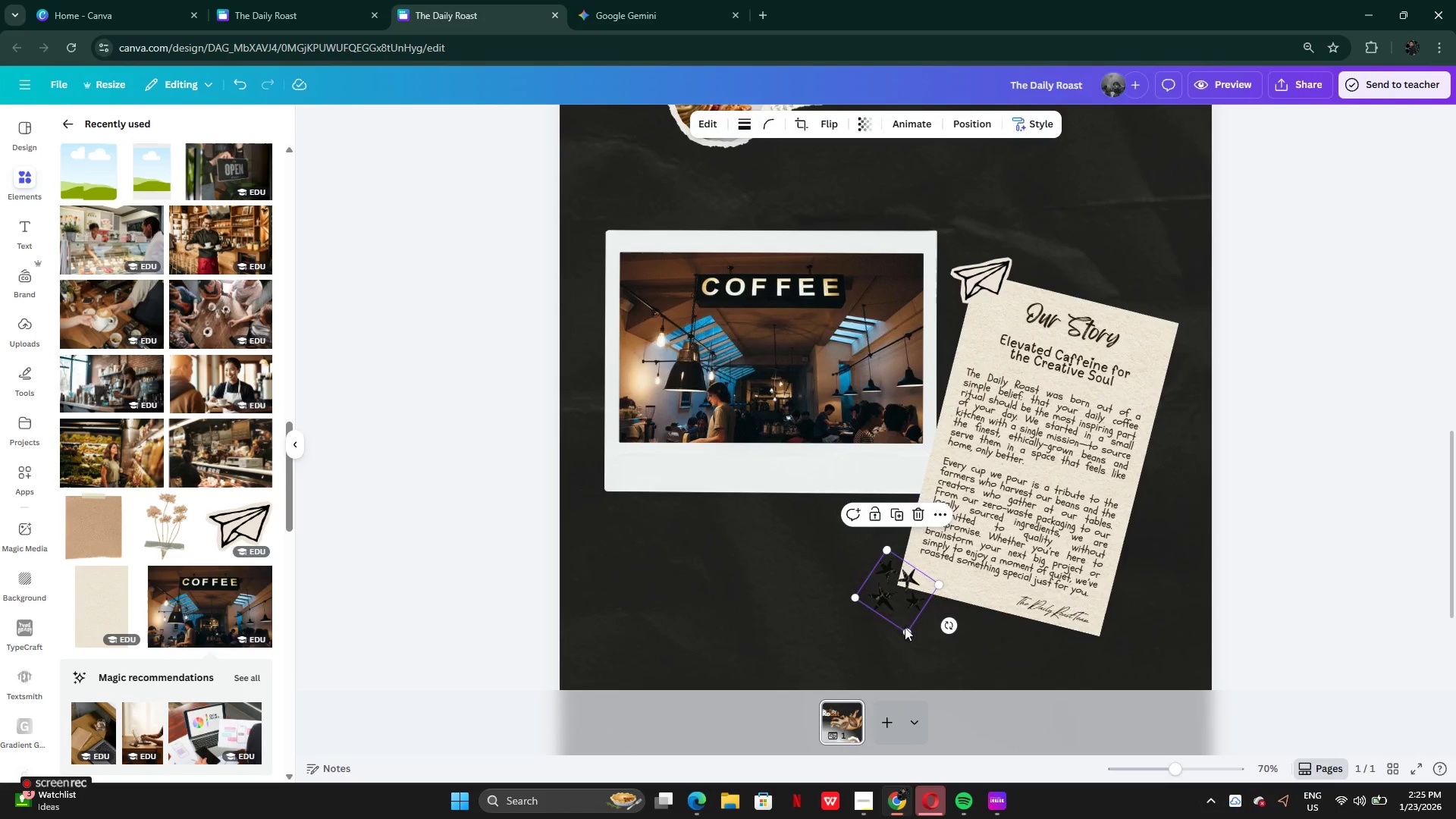 
left_click_drag(start_coordinate=[902, 613], to_coordinate=[628, 506])
 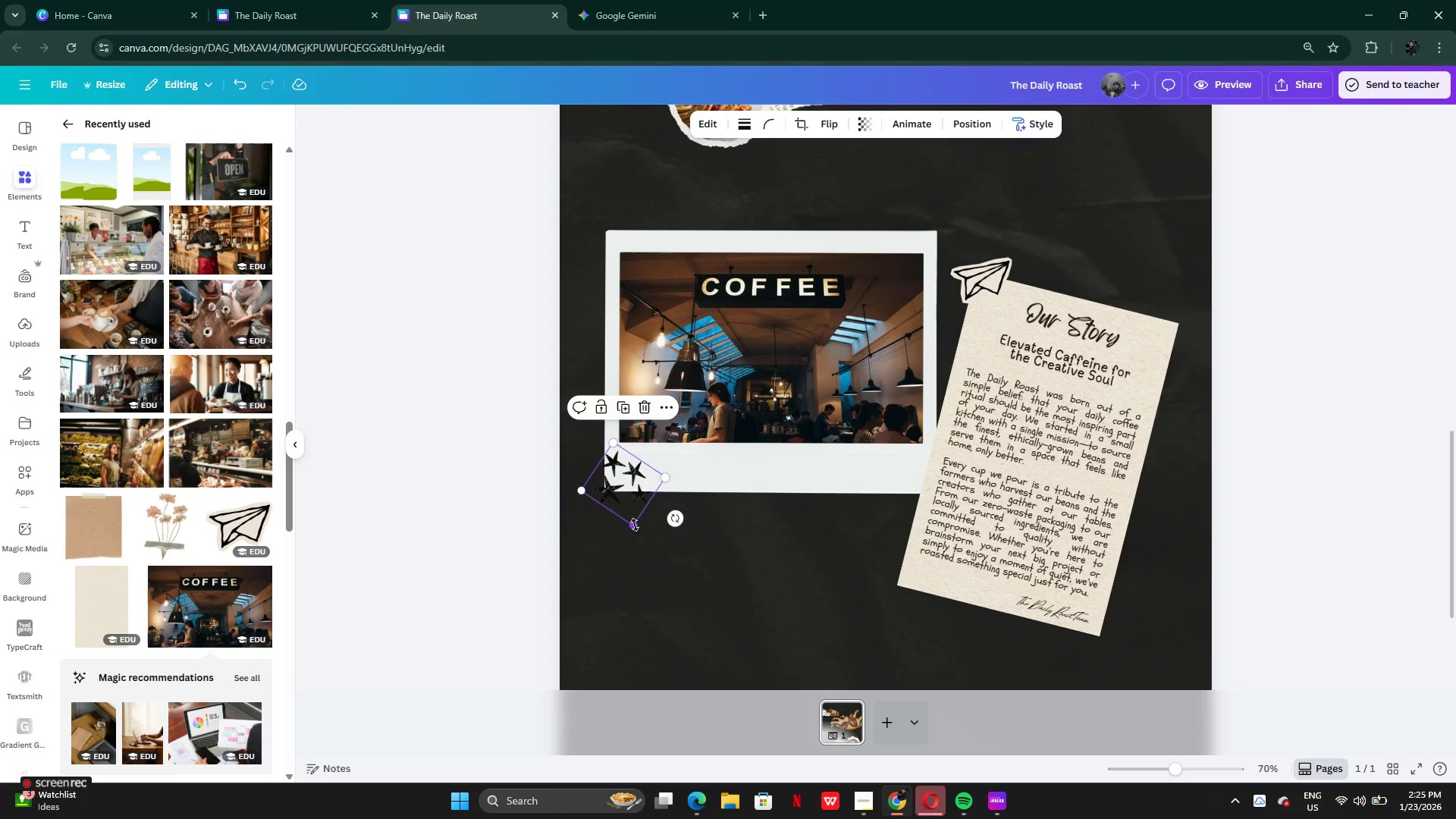 
left_click_drag(start_coordinate=[635, 526], to_coordinate=[626, 494])
 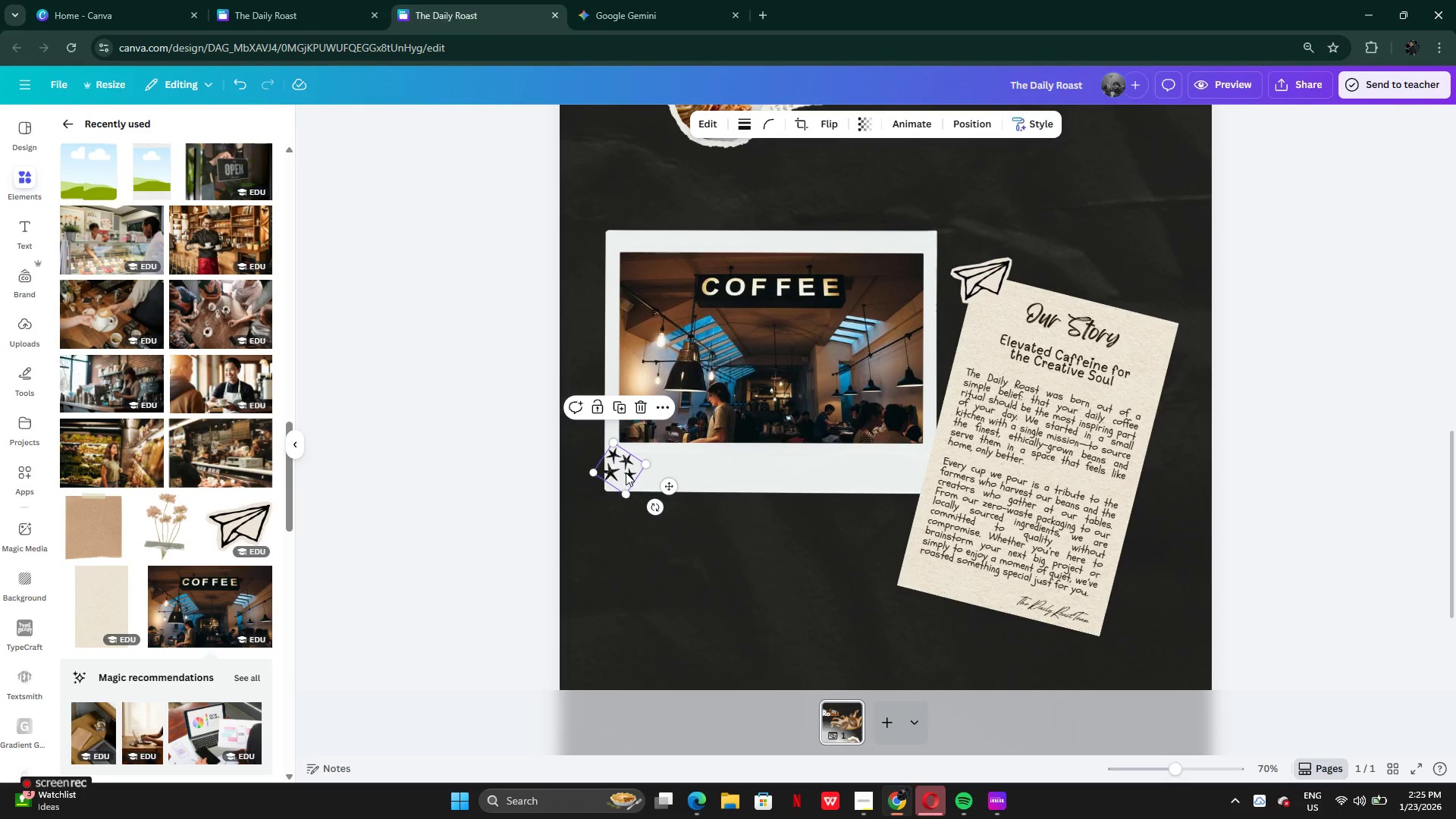 
left_click_drag(start_coordinate=[626, 472], to_coordinate=[924, 579])
 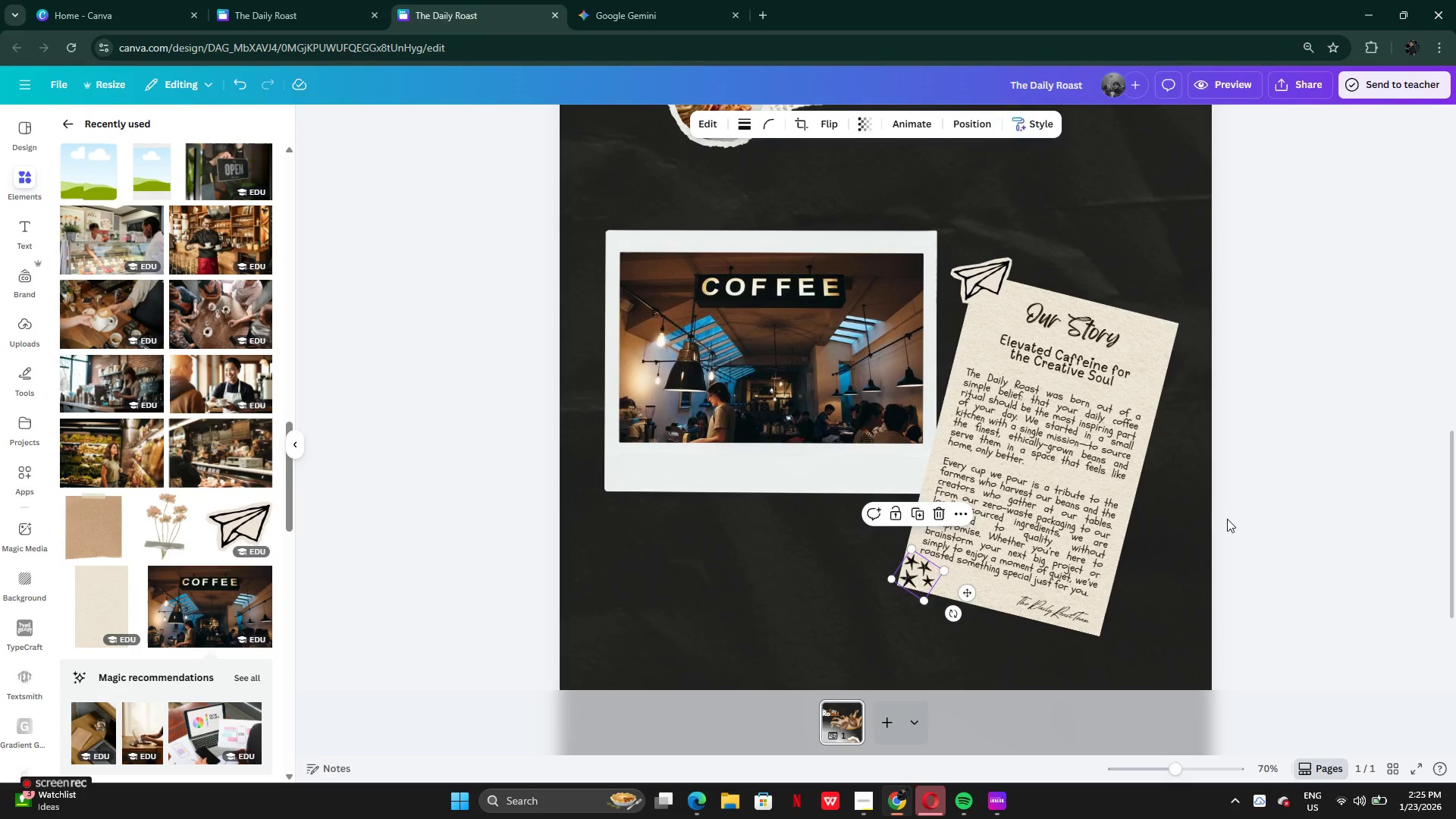 
left_click([1227, 519])
 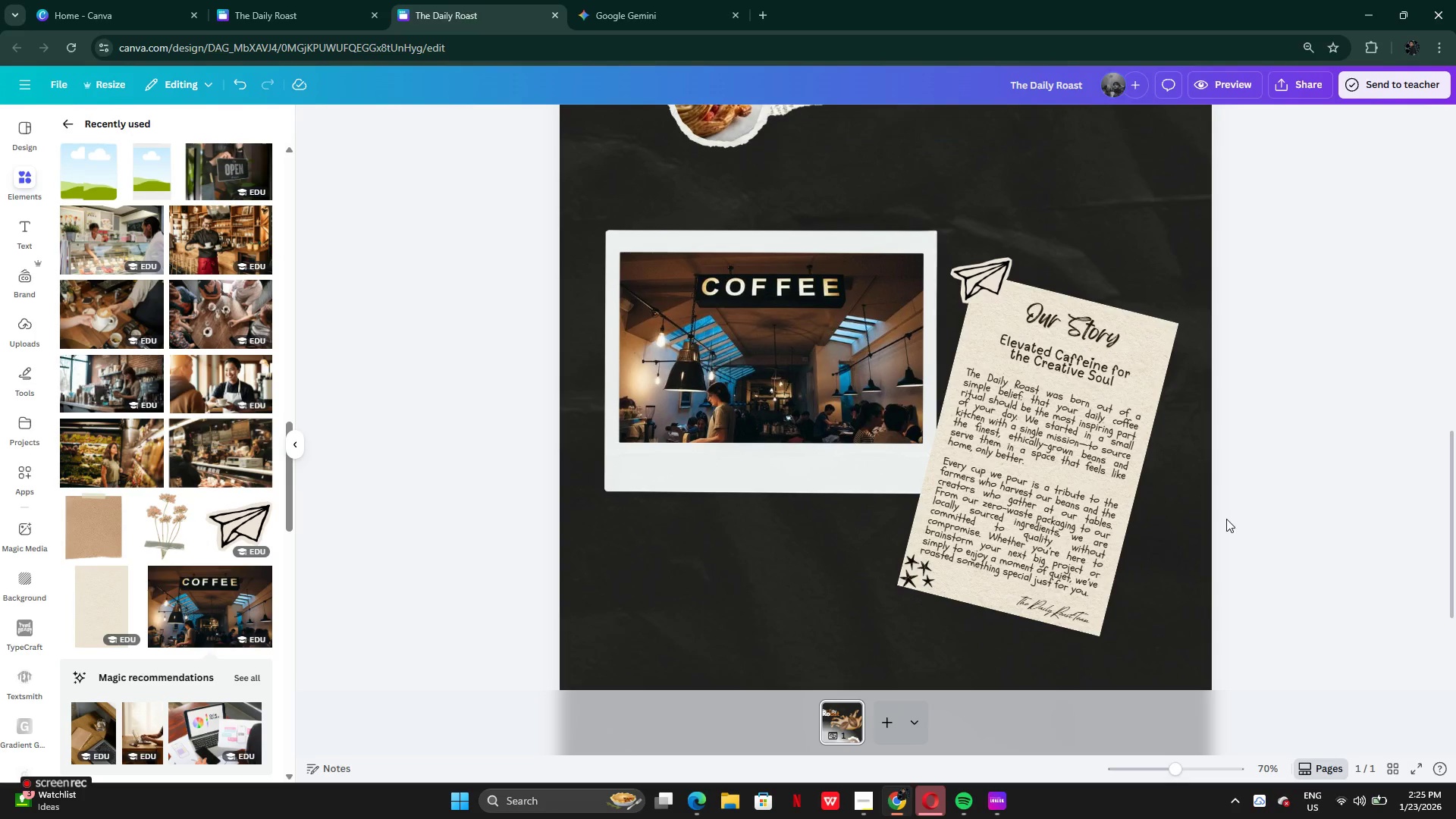 
scroll: coordinate [1225, 518], scroll_direction: down, amount: 1.0
 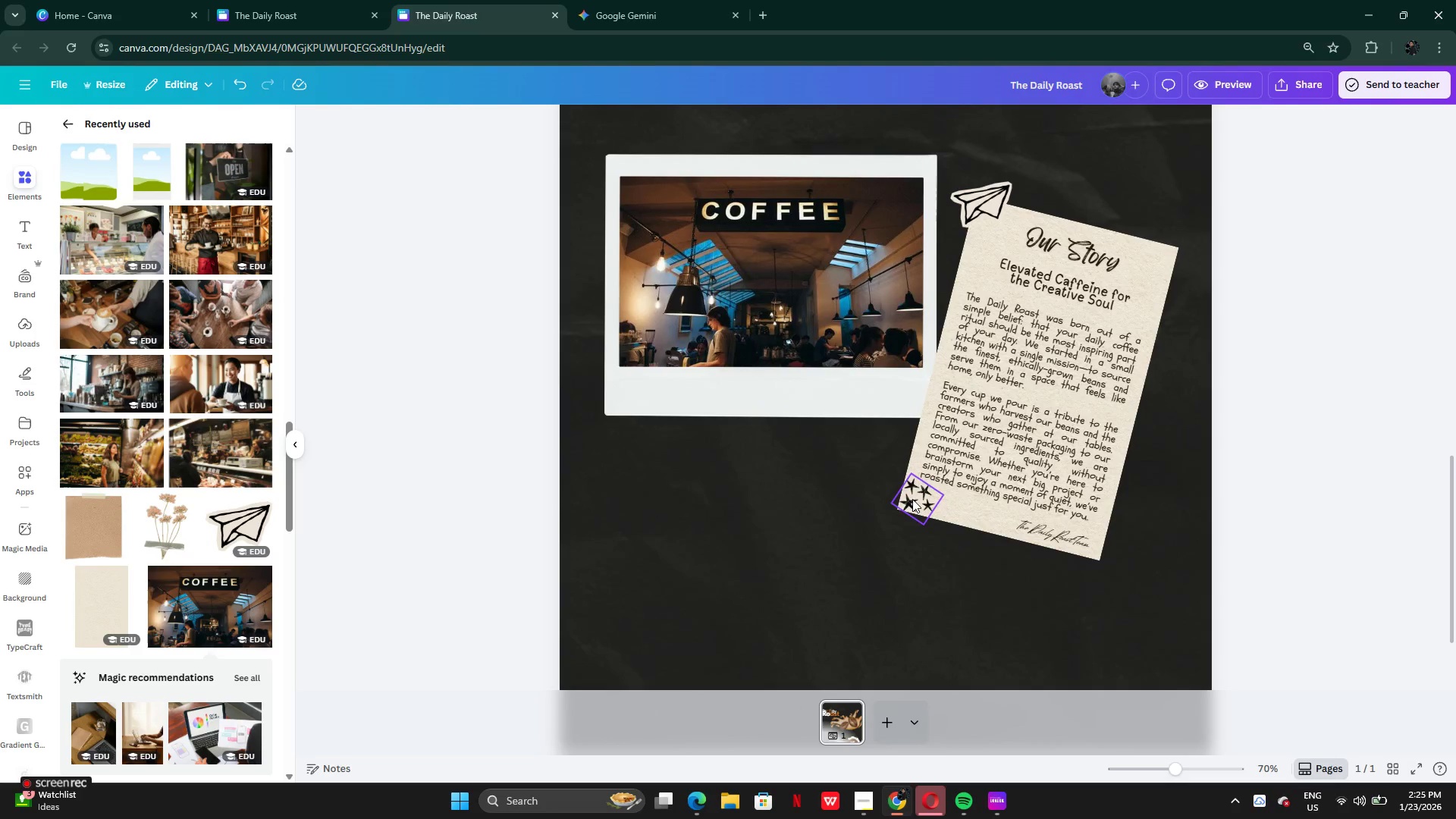 
left_click_drag(start_coordinate=[913, 497], to_coordinate=[908, 500])
 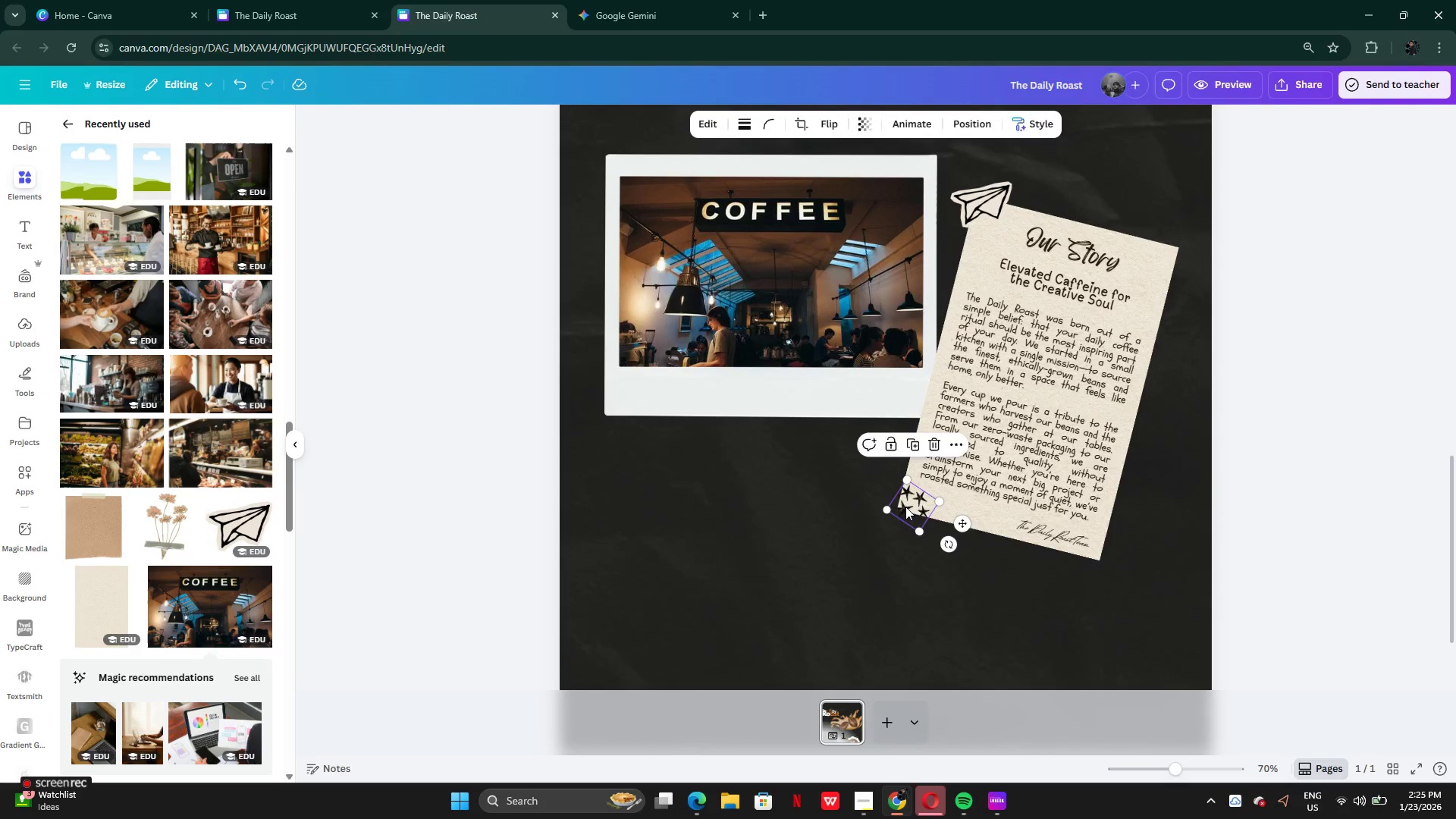 
left_click_drag(start_coordinate=[911, 507], to_coordinate=[908, 501])
 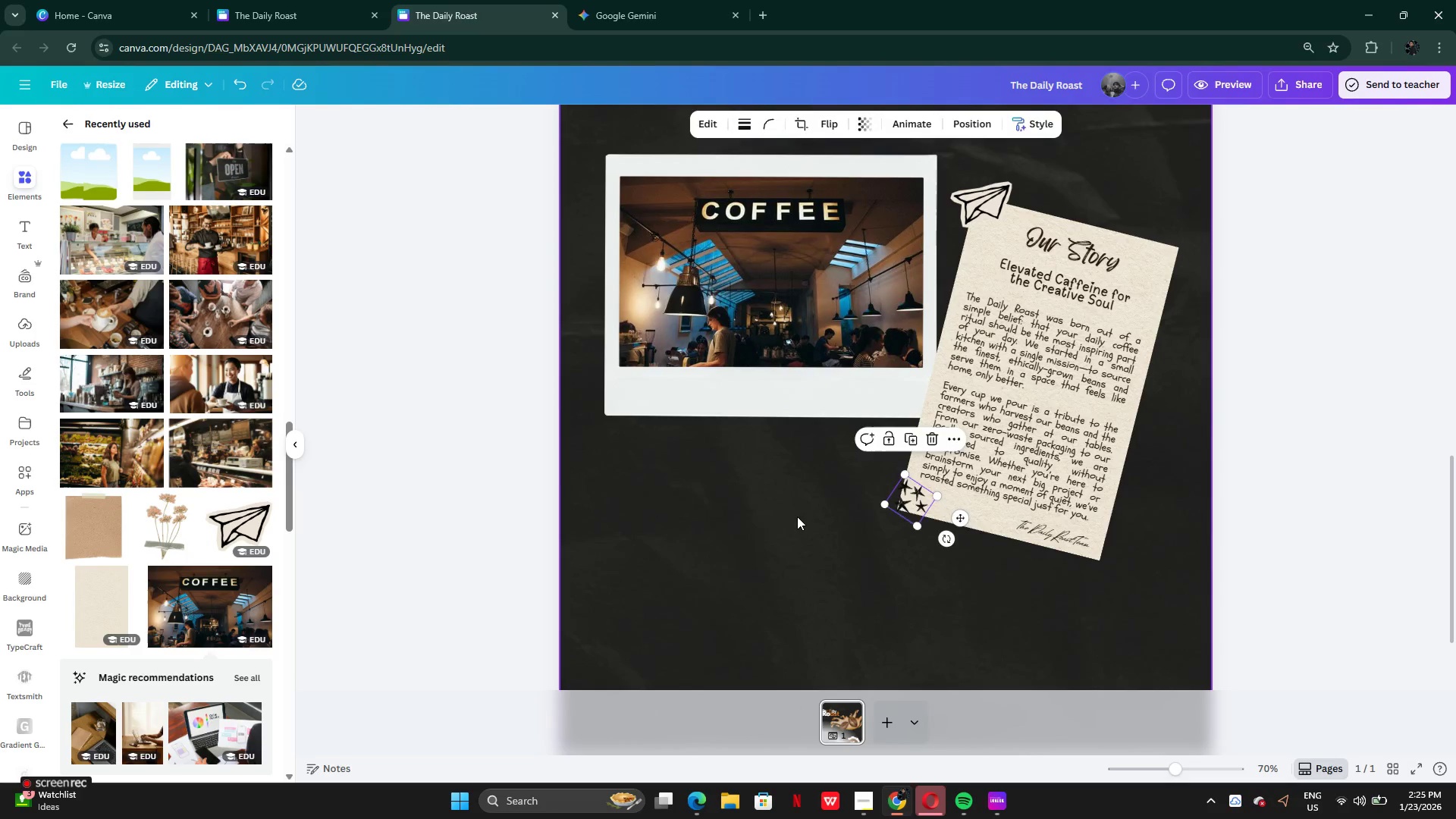 
left_click([797, 516])
 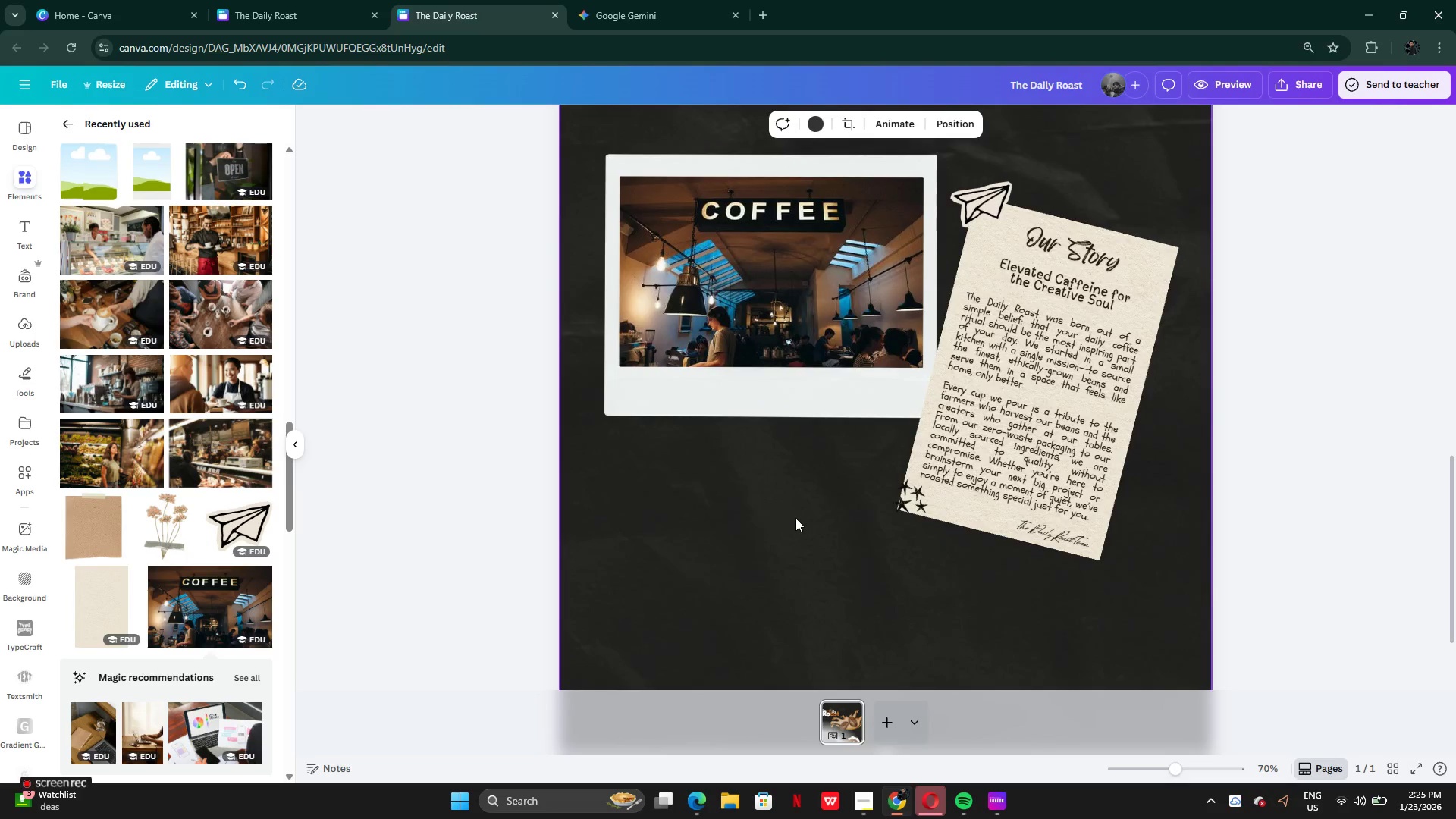 
scroll: coordinate [795, 518], scroll_direction: up, amount: 3.0
 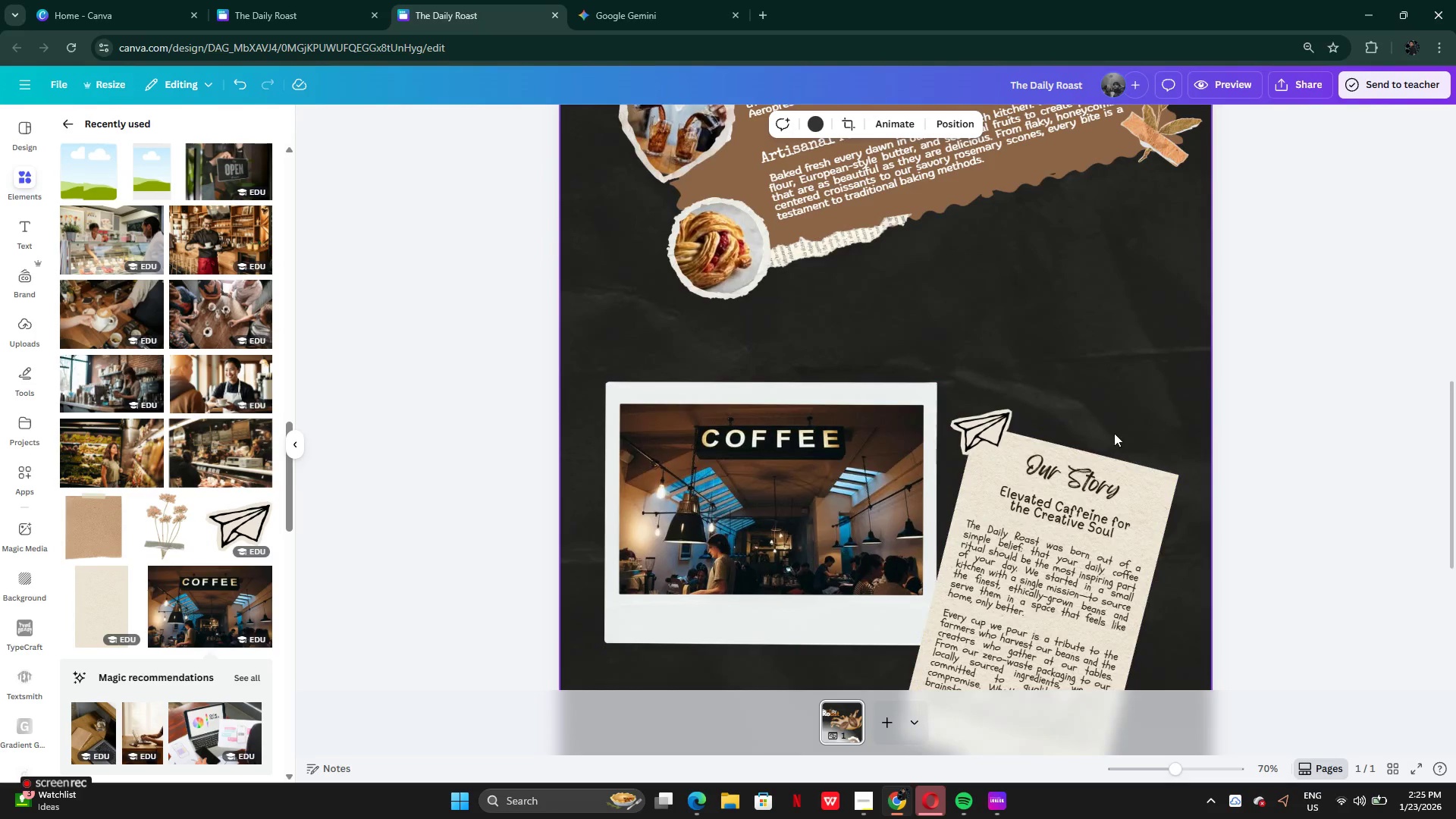 
scroll: coordinate [1154, 437], scroll_direction: down, amount: 2.0
 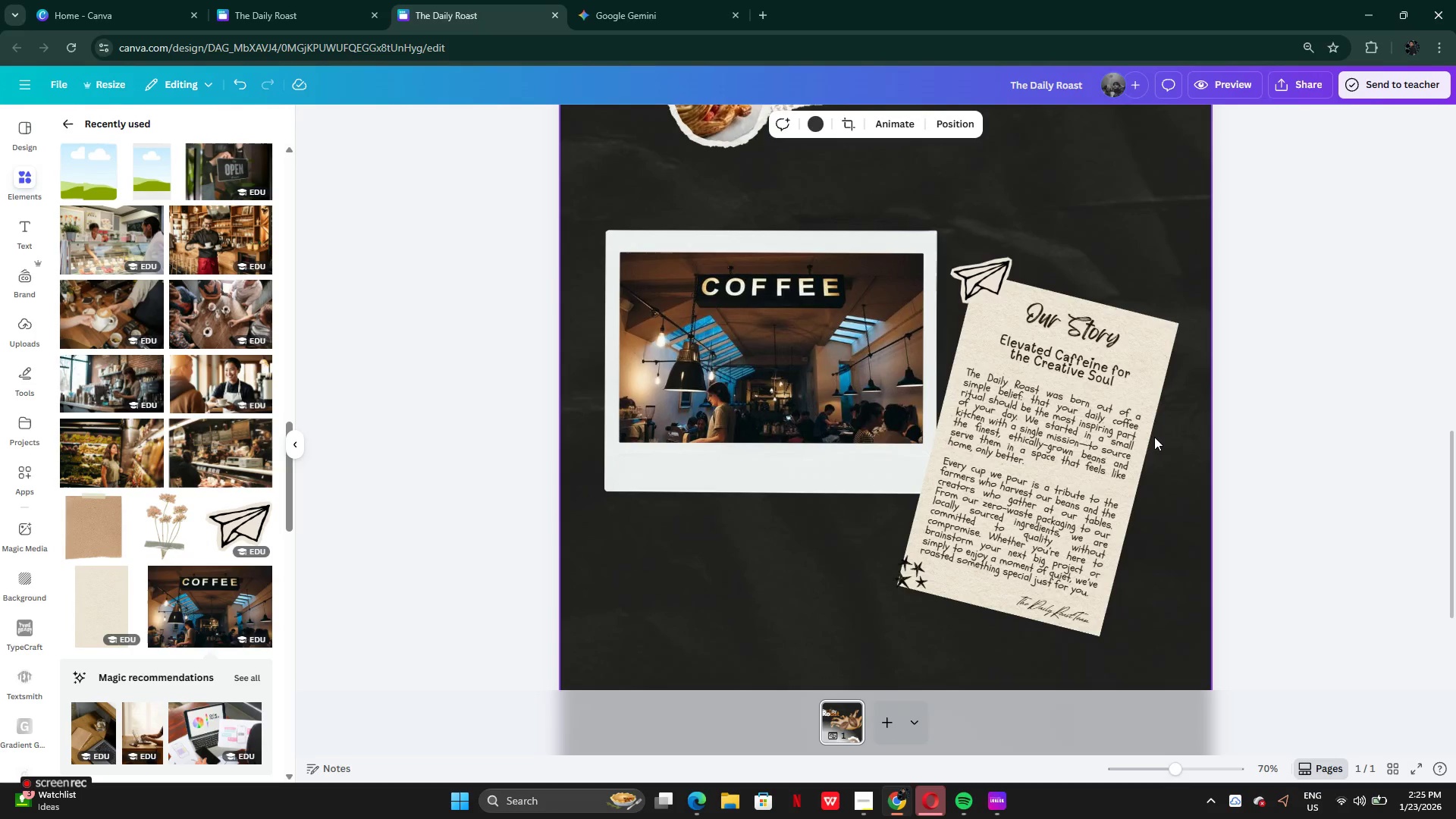 
scroll: coordinate [1153, 435], scroll_direction: up, amount: 1.0
 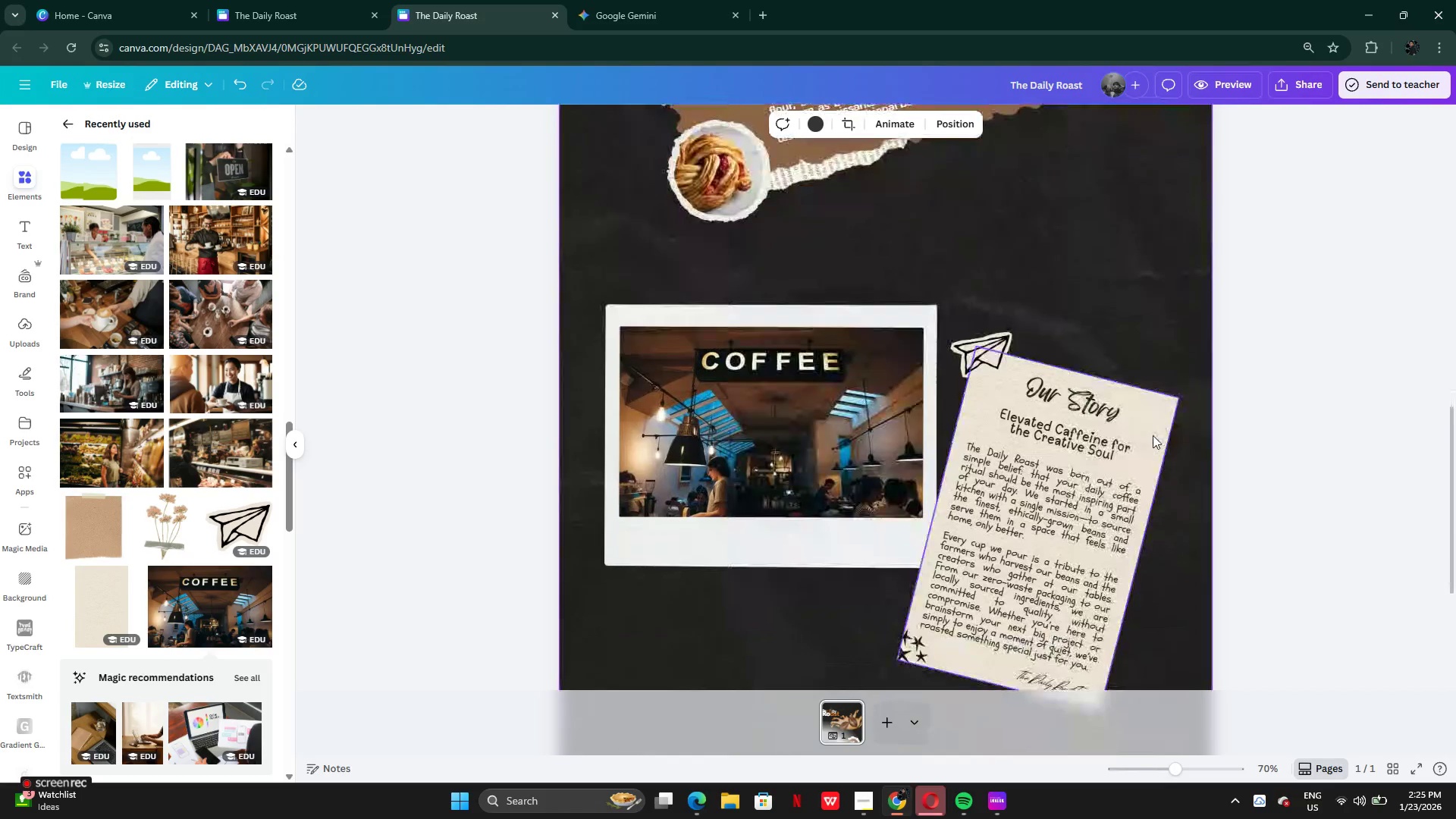 
scroll: coordinate [1153, 435], scroll_direction: down, amount: 2.0
 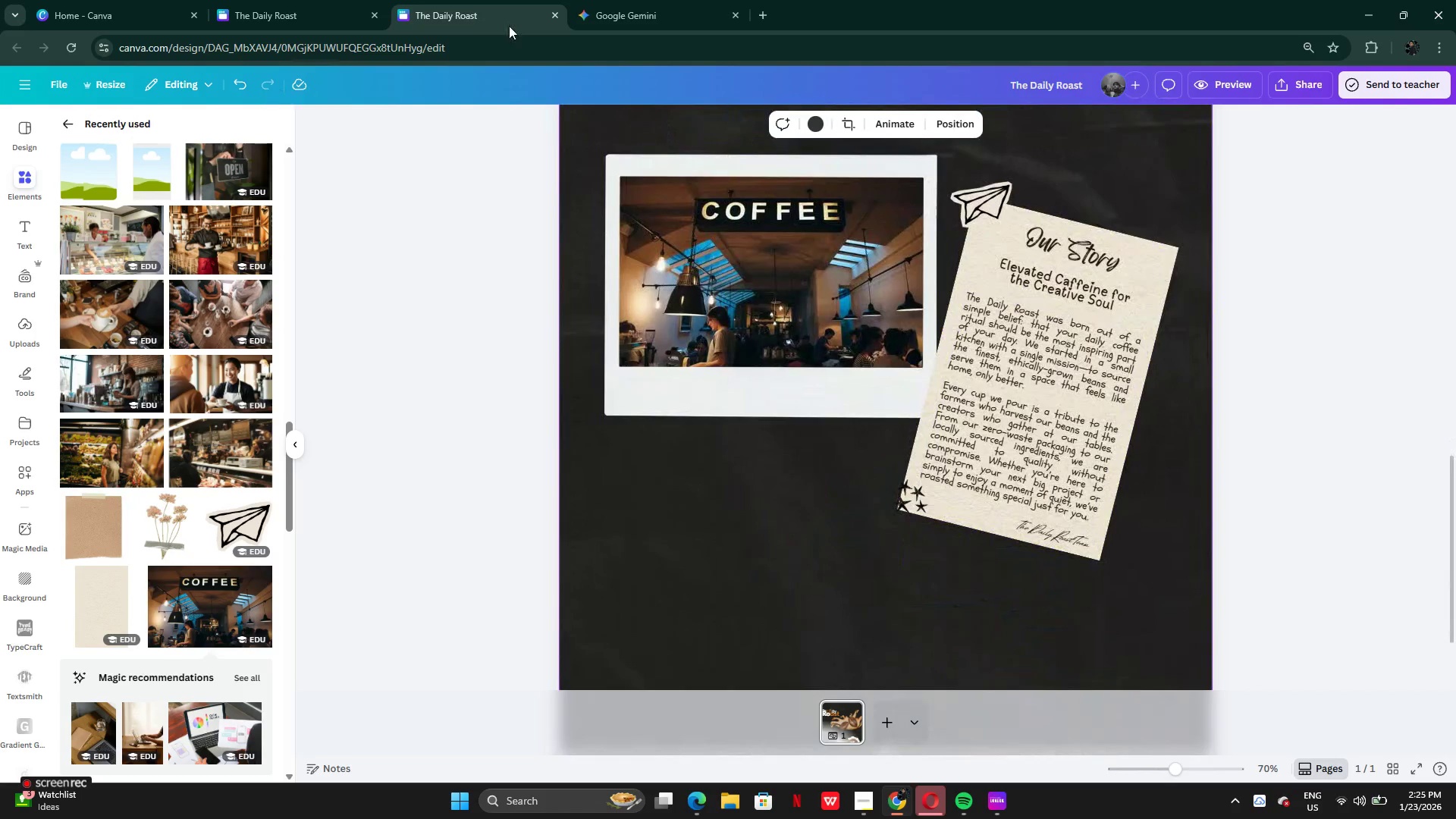 
left_click([291, 10])
 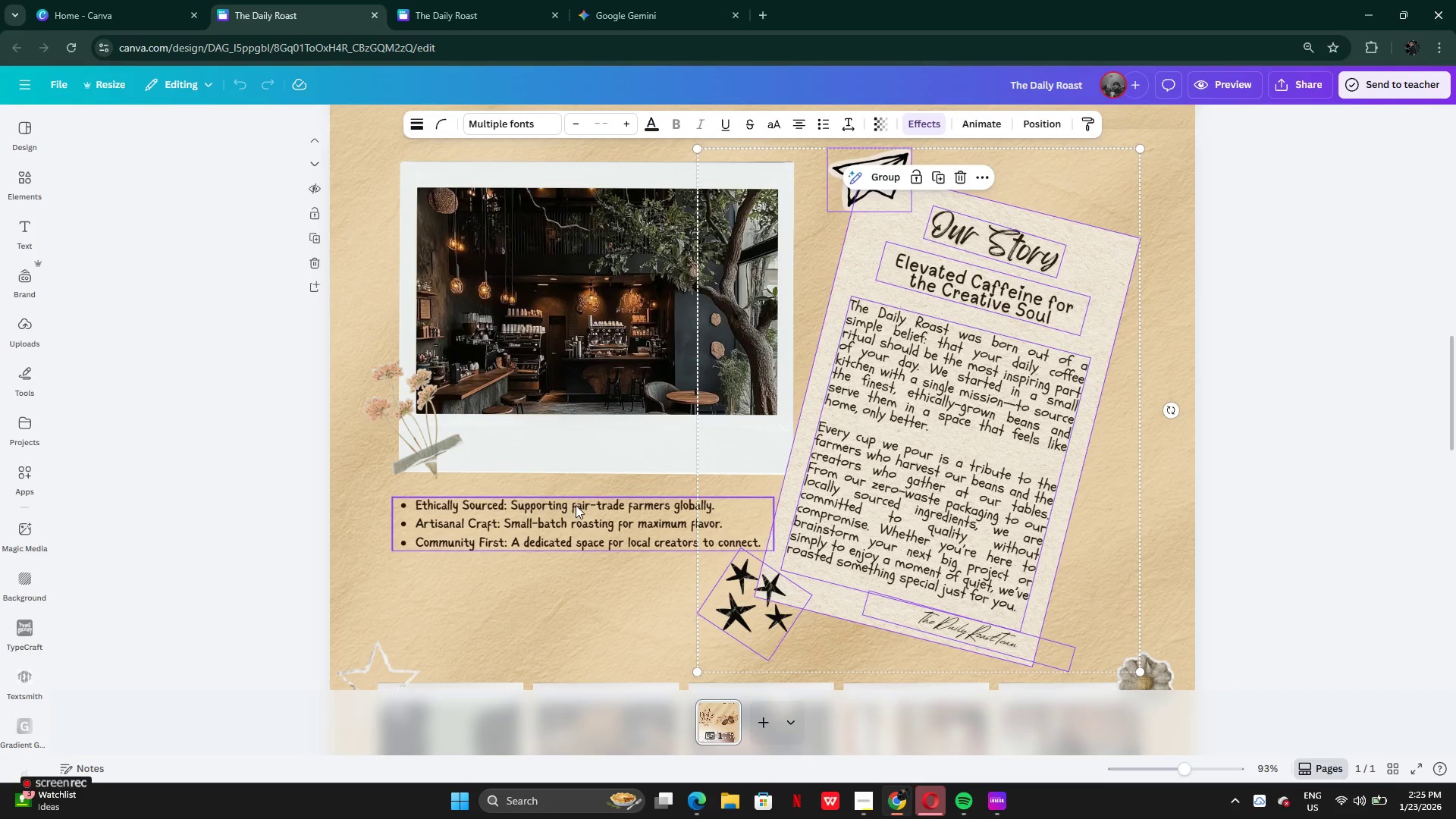 
left_click([572, 516])
 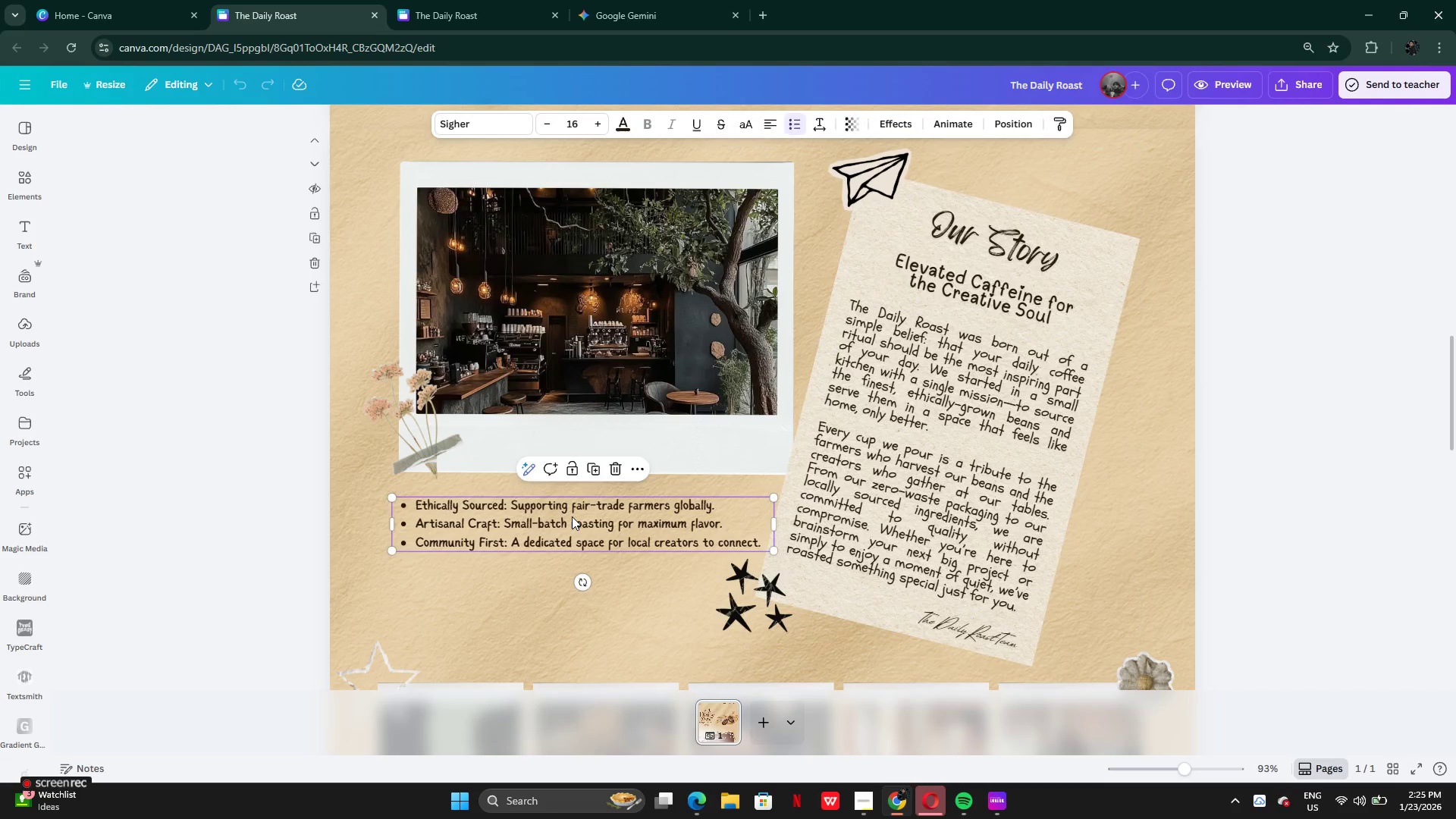 
key(Control+C)
 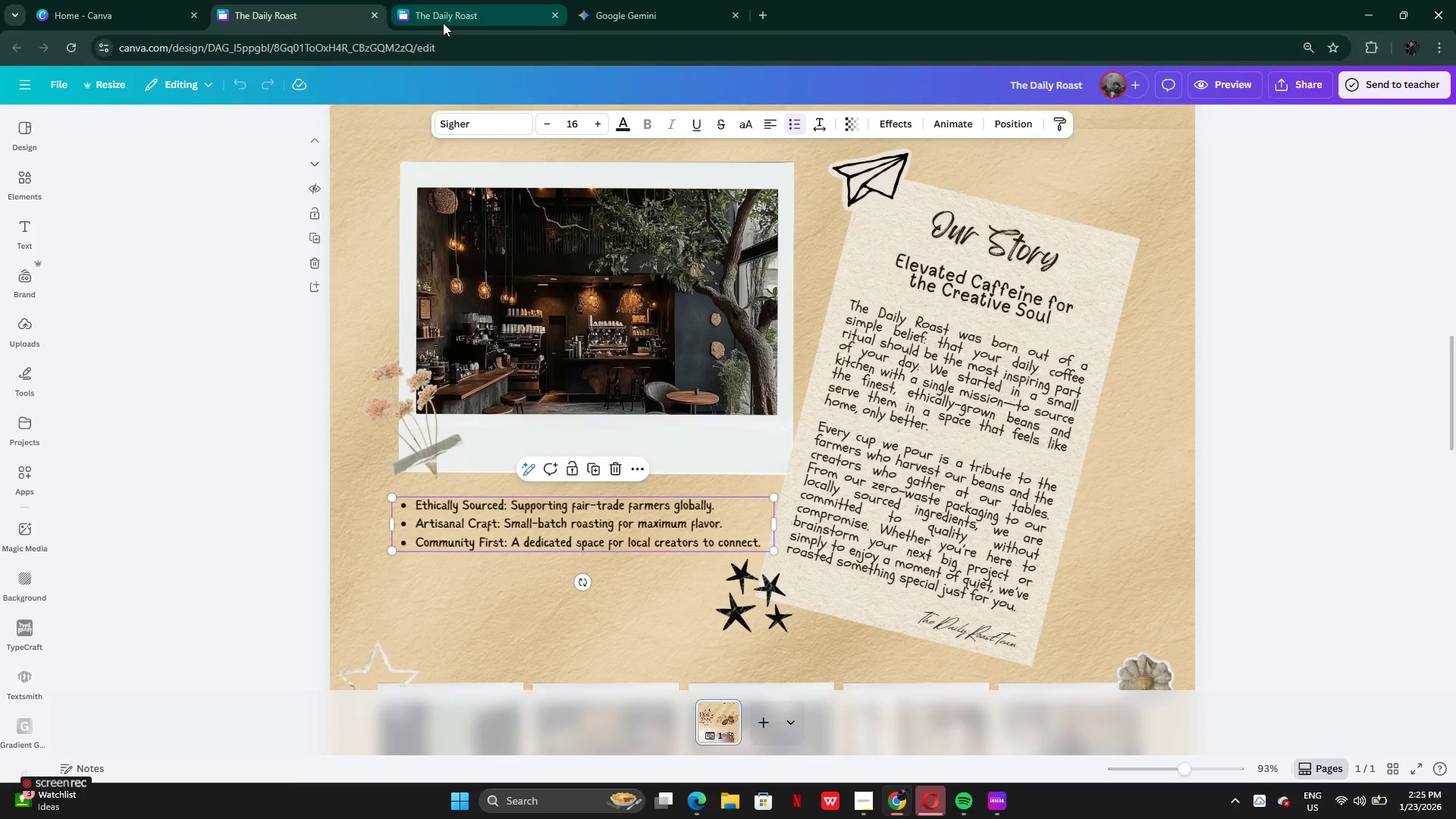 
left_click([443, 23])
 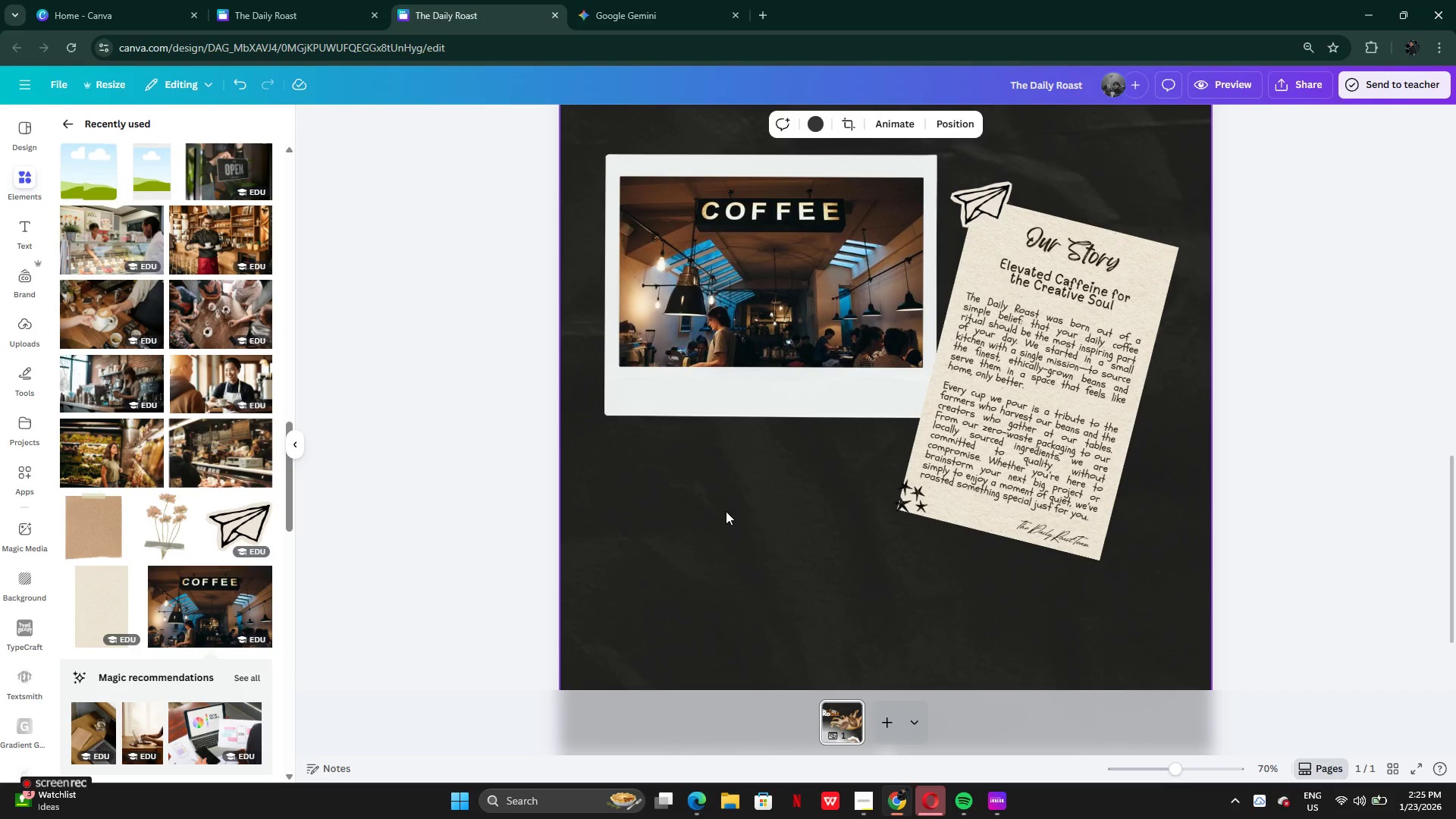 
left_click([728, 516])
 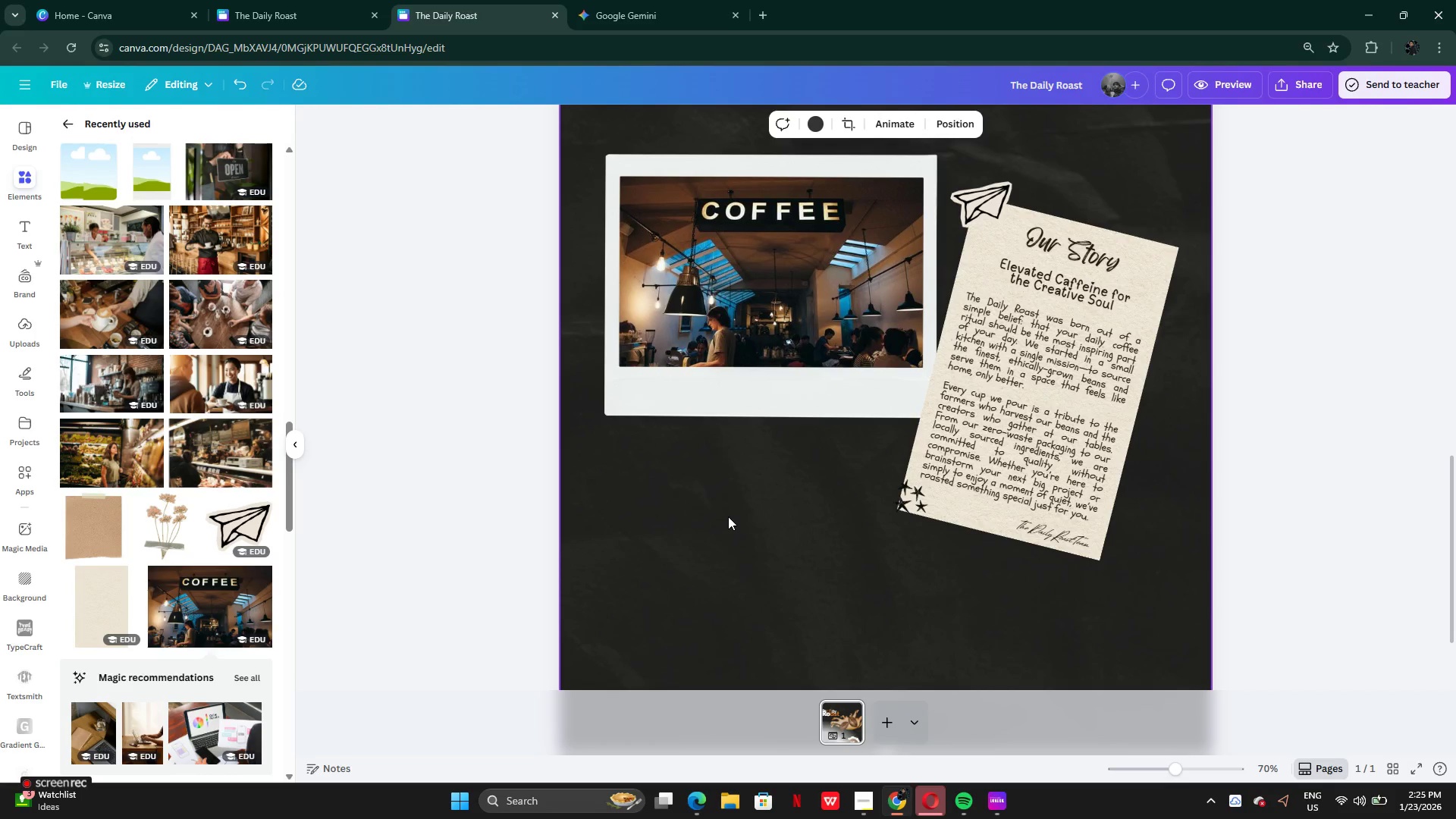 
key(Control+V)
 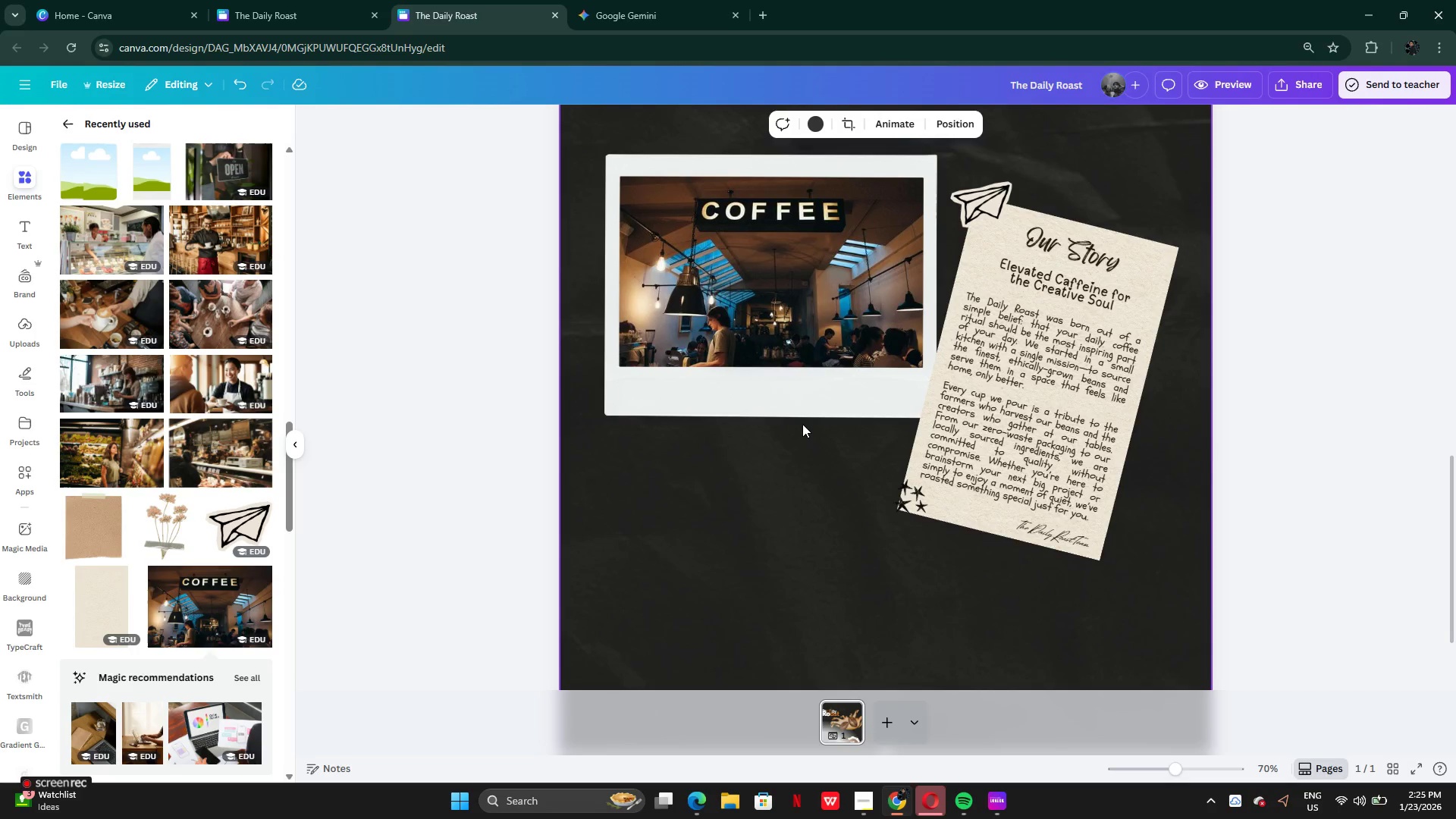 
scroll: coordinate [812, 339], scroll_direction: up, amount: 6.0
 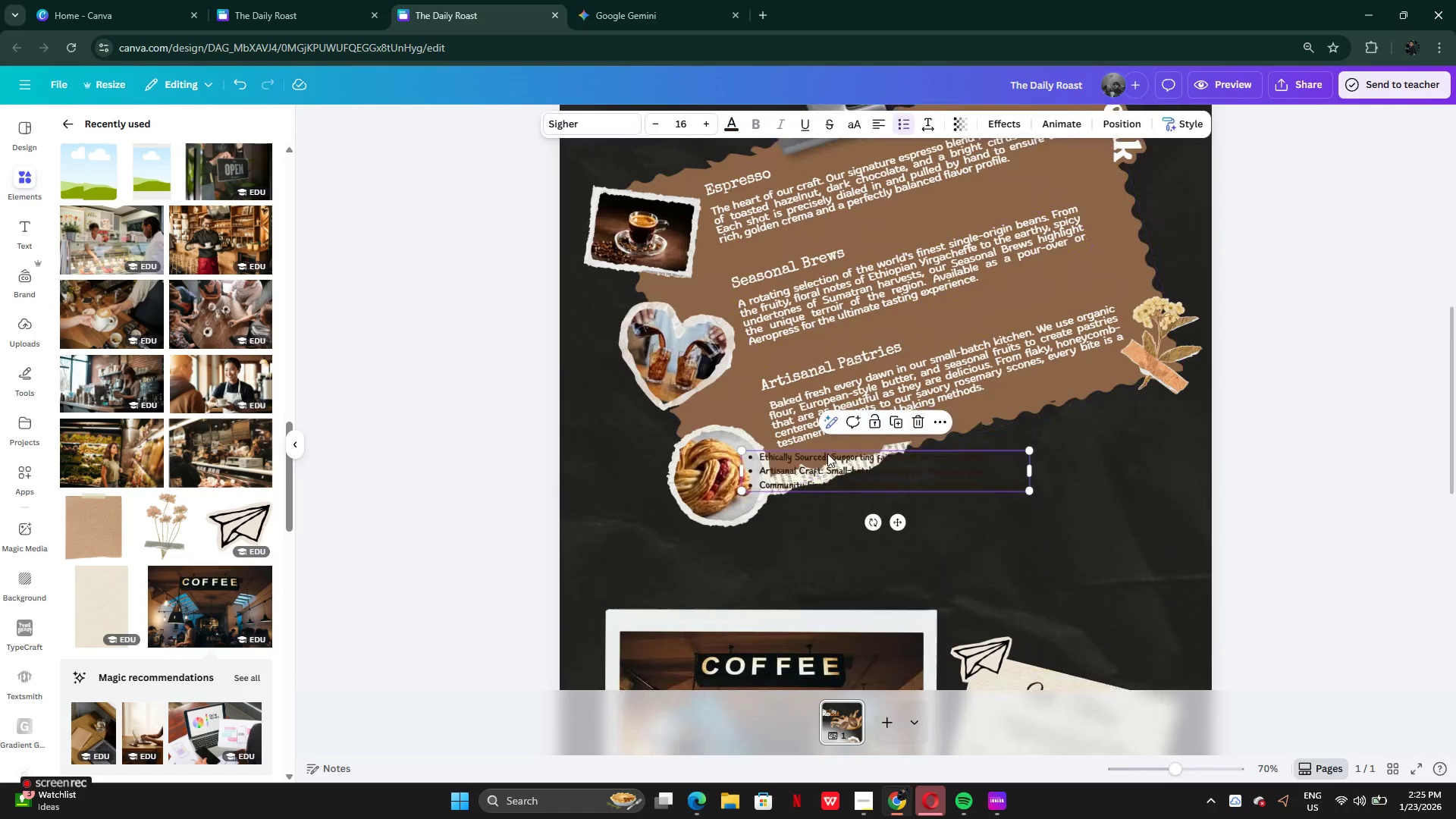 
left_click_drag(start_coordinate=[827, 467], to_coordinate=[685, 464])
 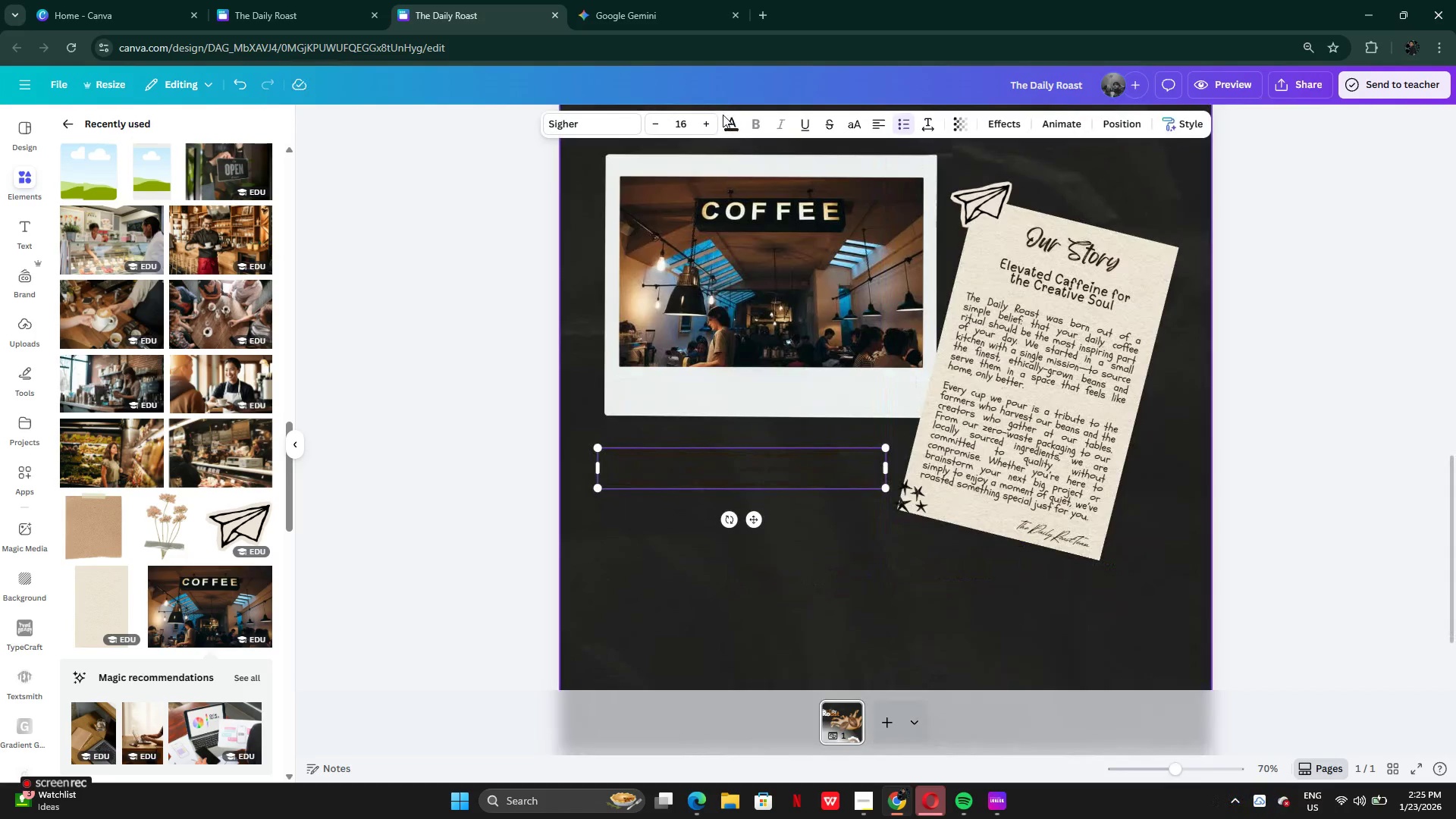 
scroll: coordinate [821, 578], scroll_direction: down, amount: 3.0
 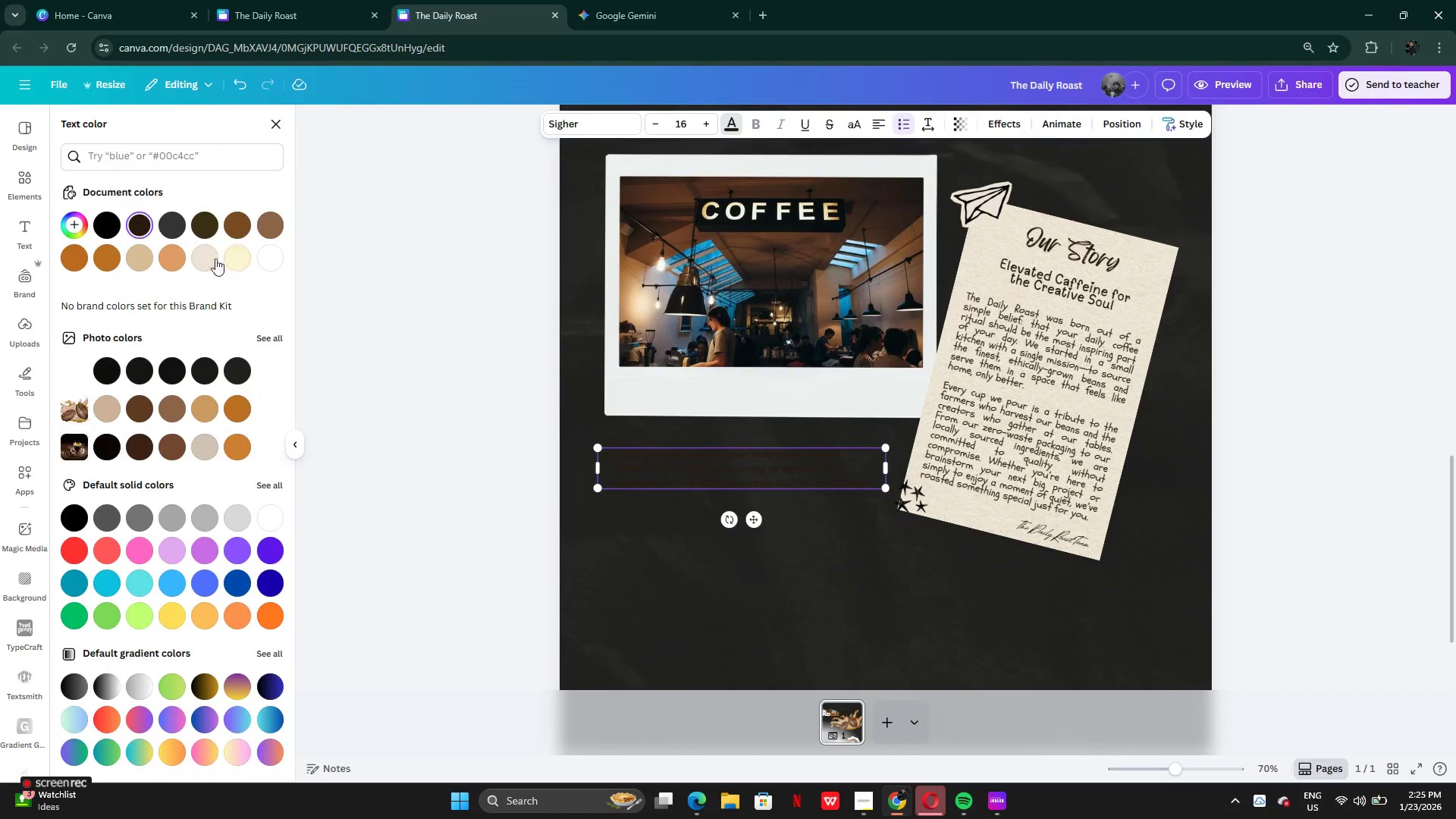 
left_click([238, 262])
 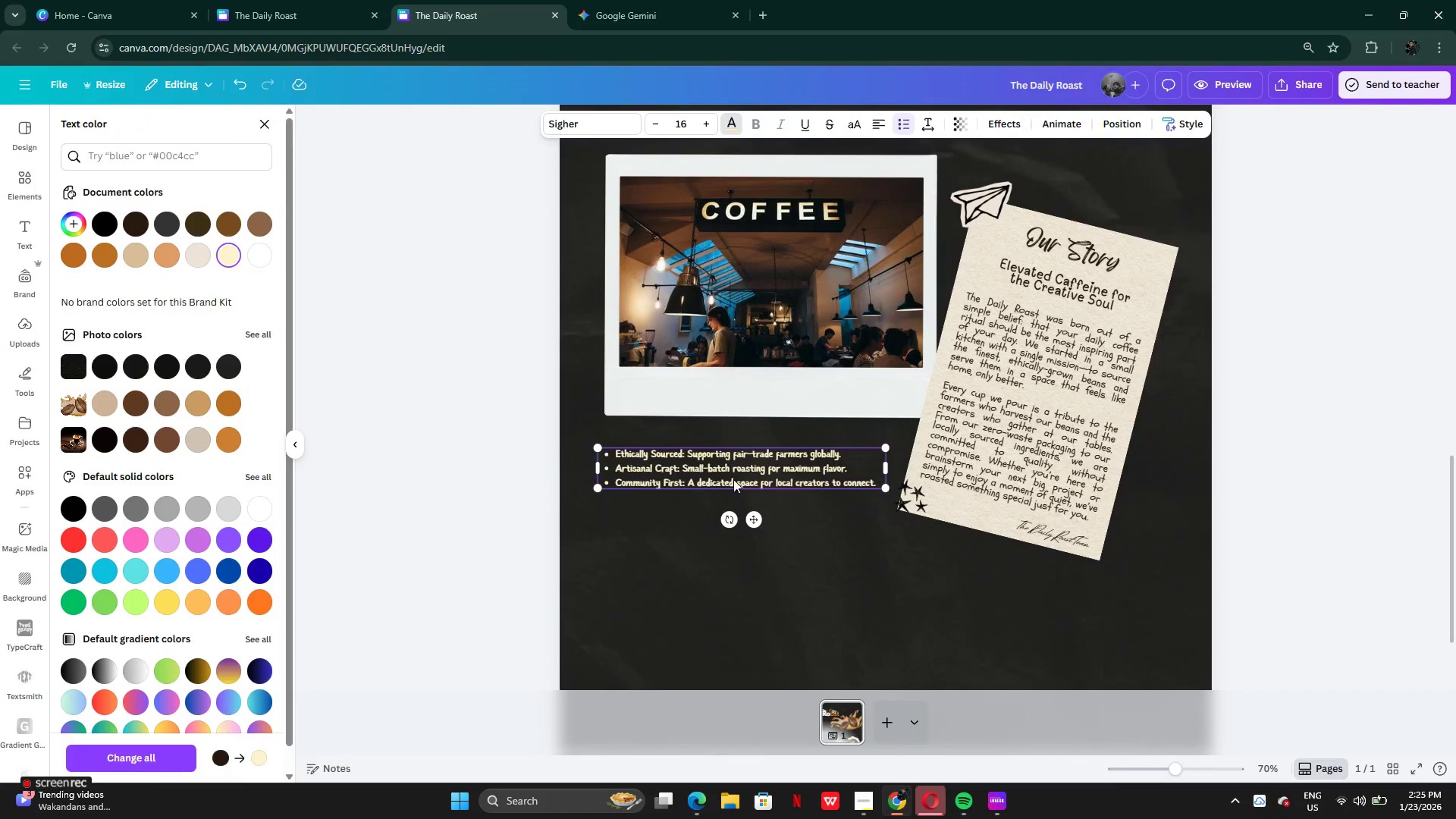 
left_click_drag(start_coordinate=[733, 479], to_coordinate=[740, 463])
 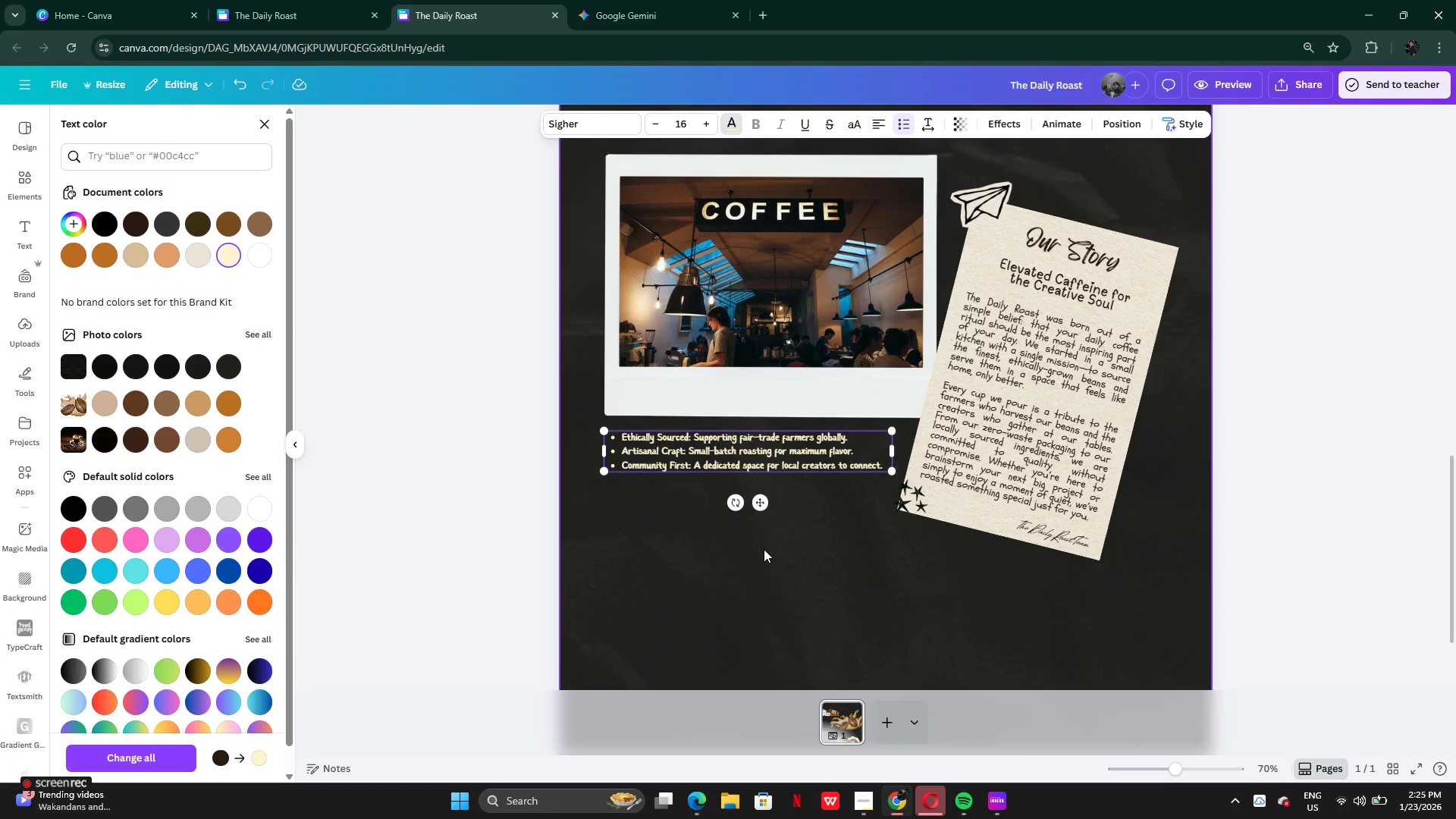 
left_click([764, 549])
 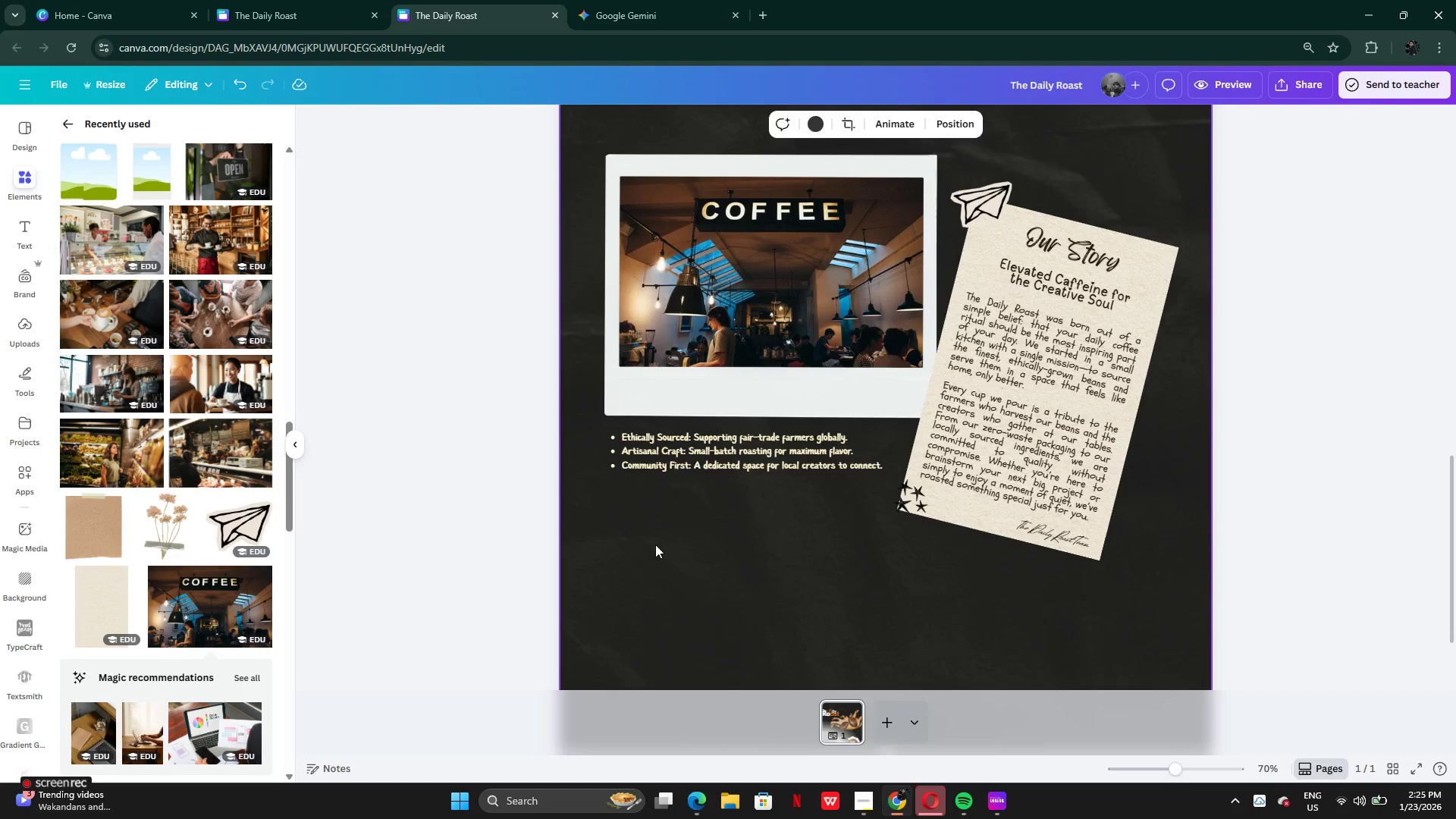 
scroll: coordinate [655, 544], scroll_direction: up, amount: 2.0
 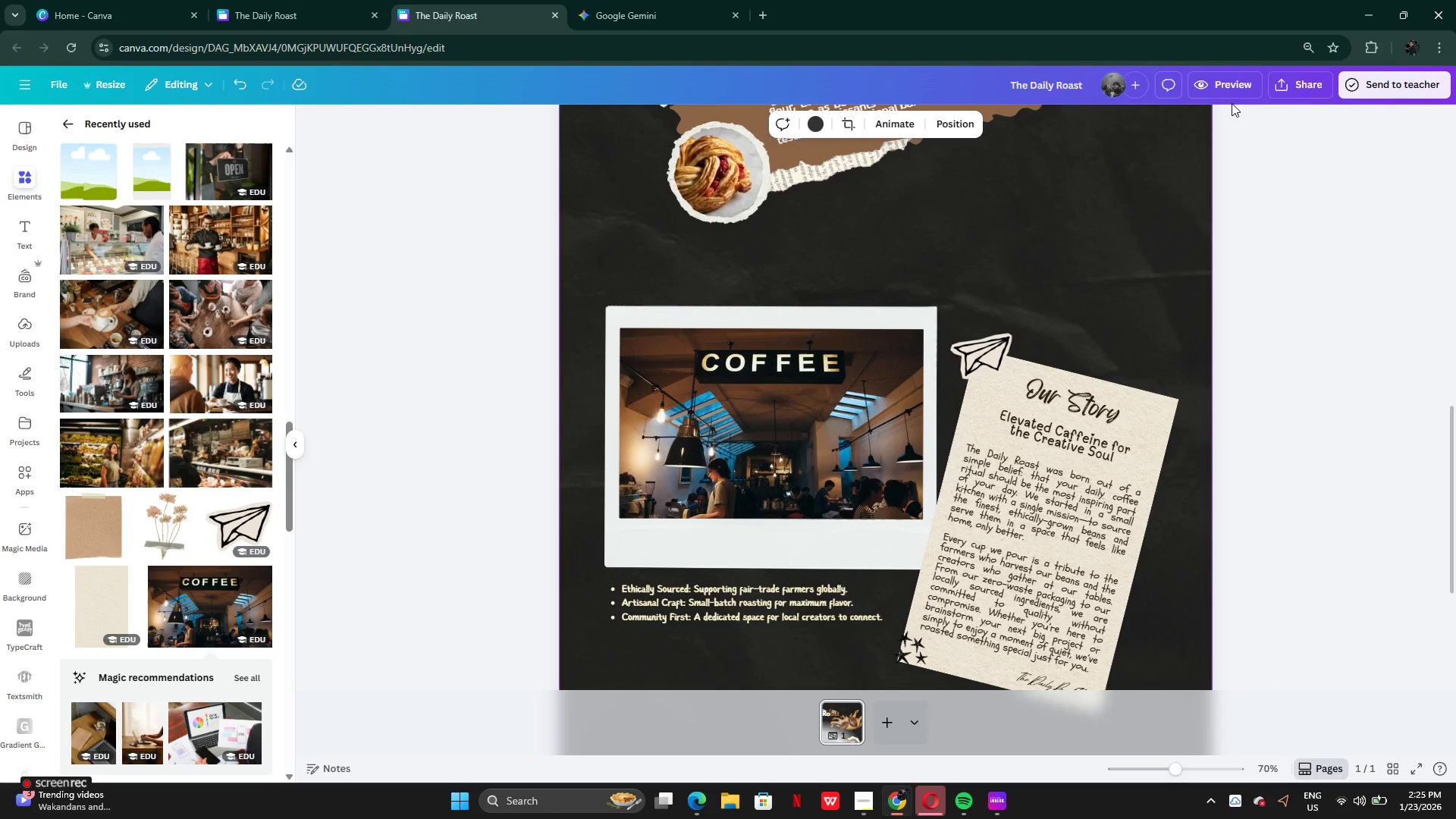 
left_click([1222, 87])
 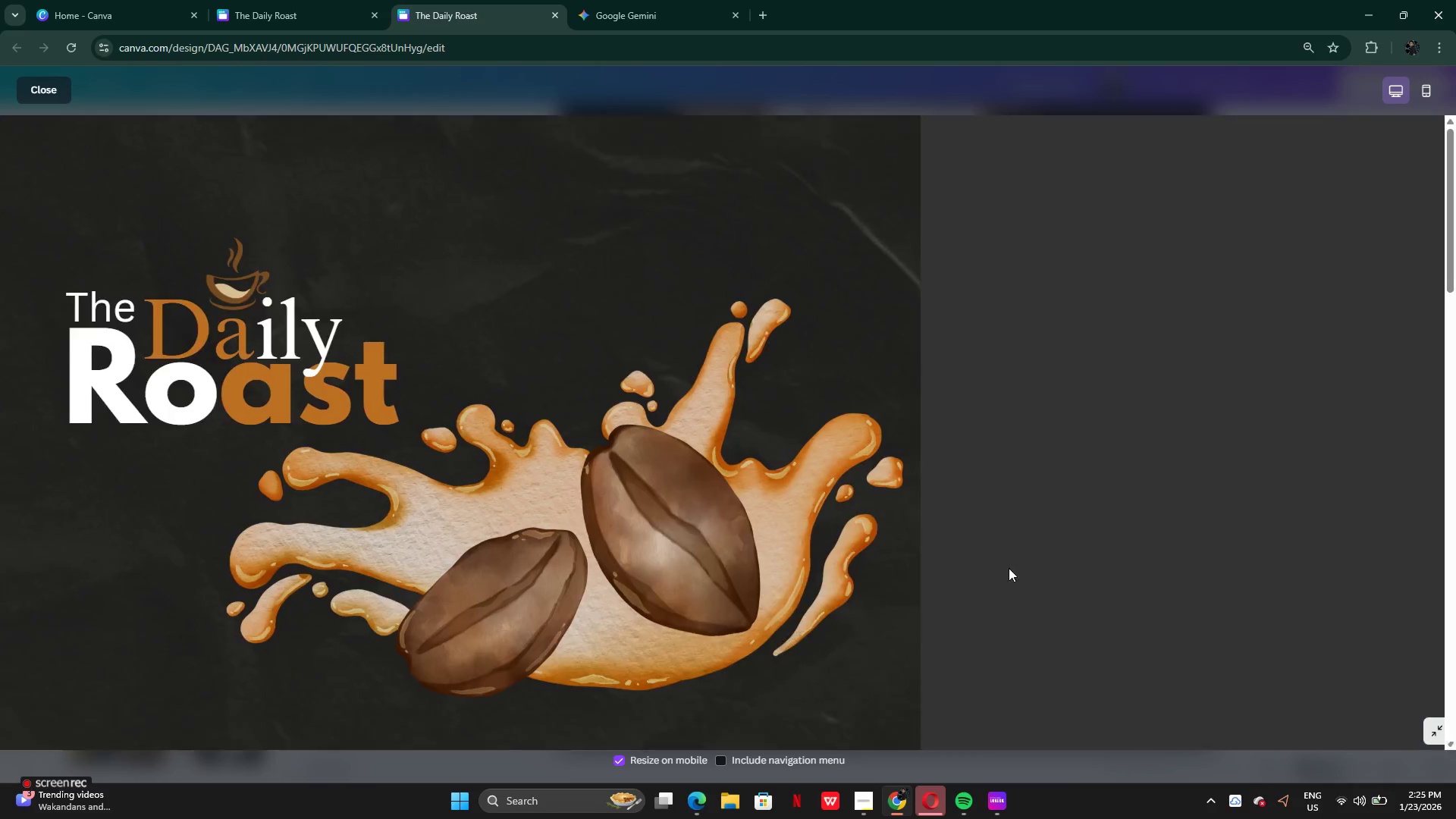 
scroll: coordinate [1006, 563], scroll_direction: down, amount: 13.0
 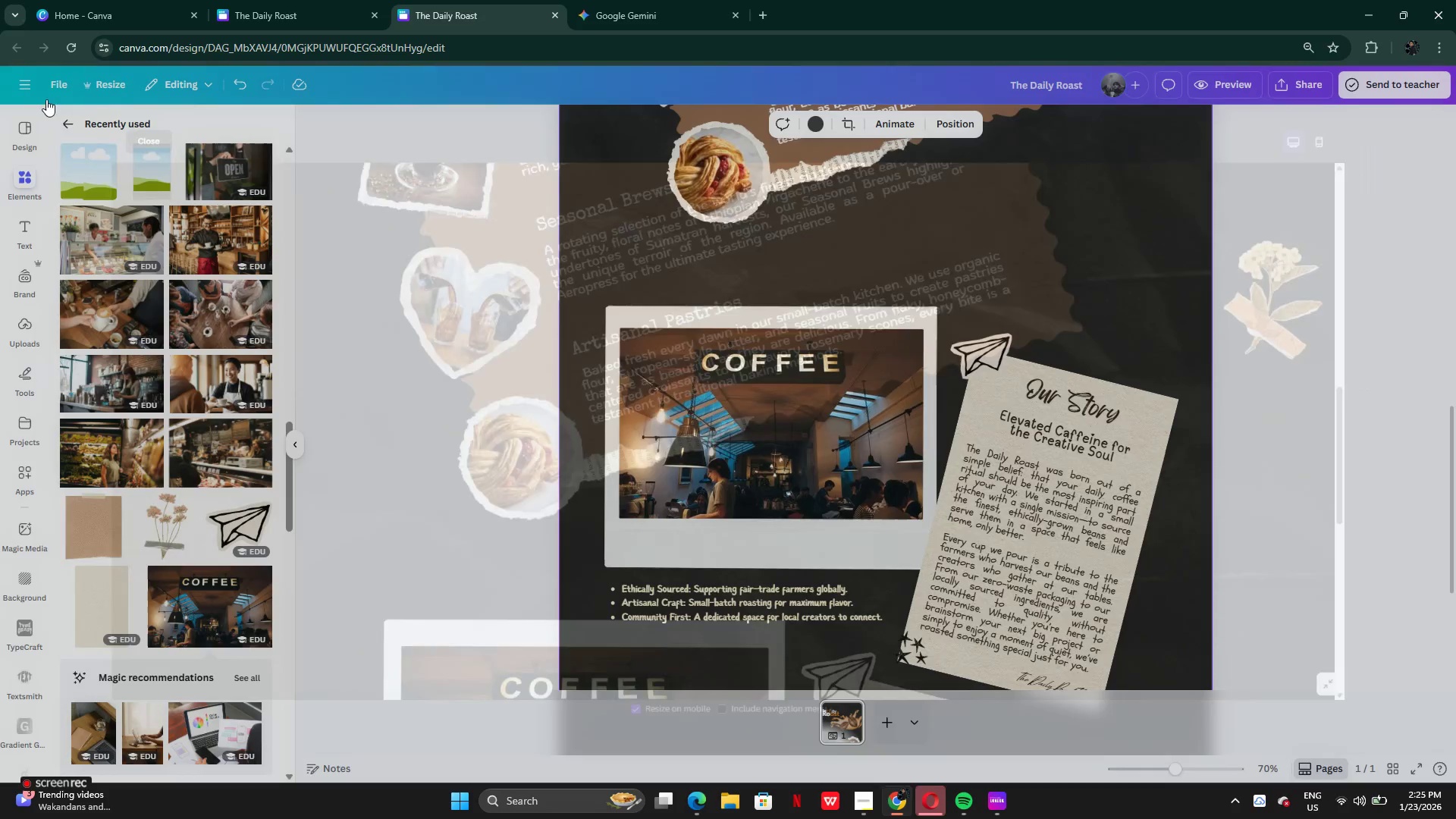 
scroll: coordinate [1060, 435], scroll_direction: up, amount: 6.0
 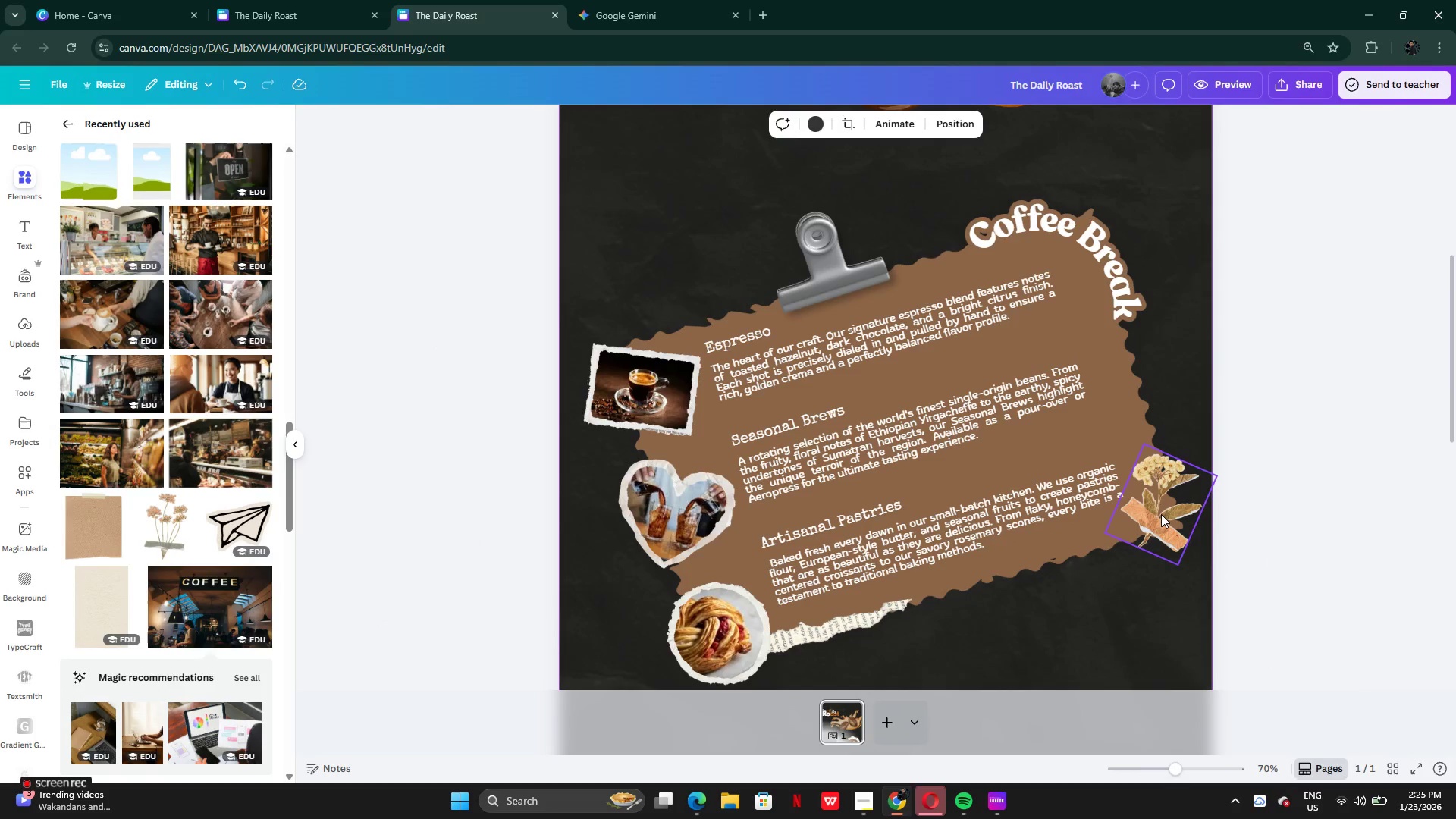 
left_click([1161, 514])
 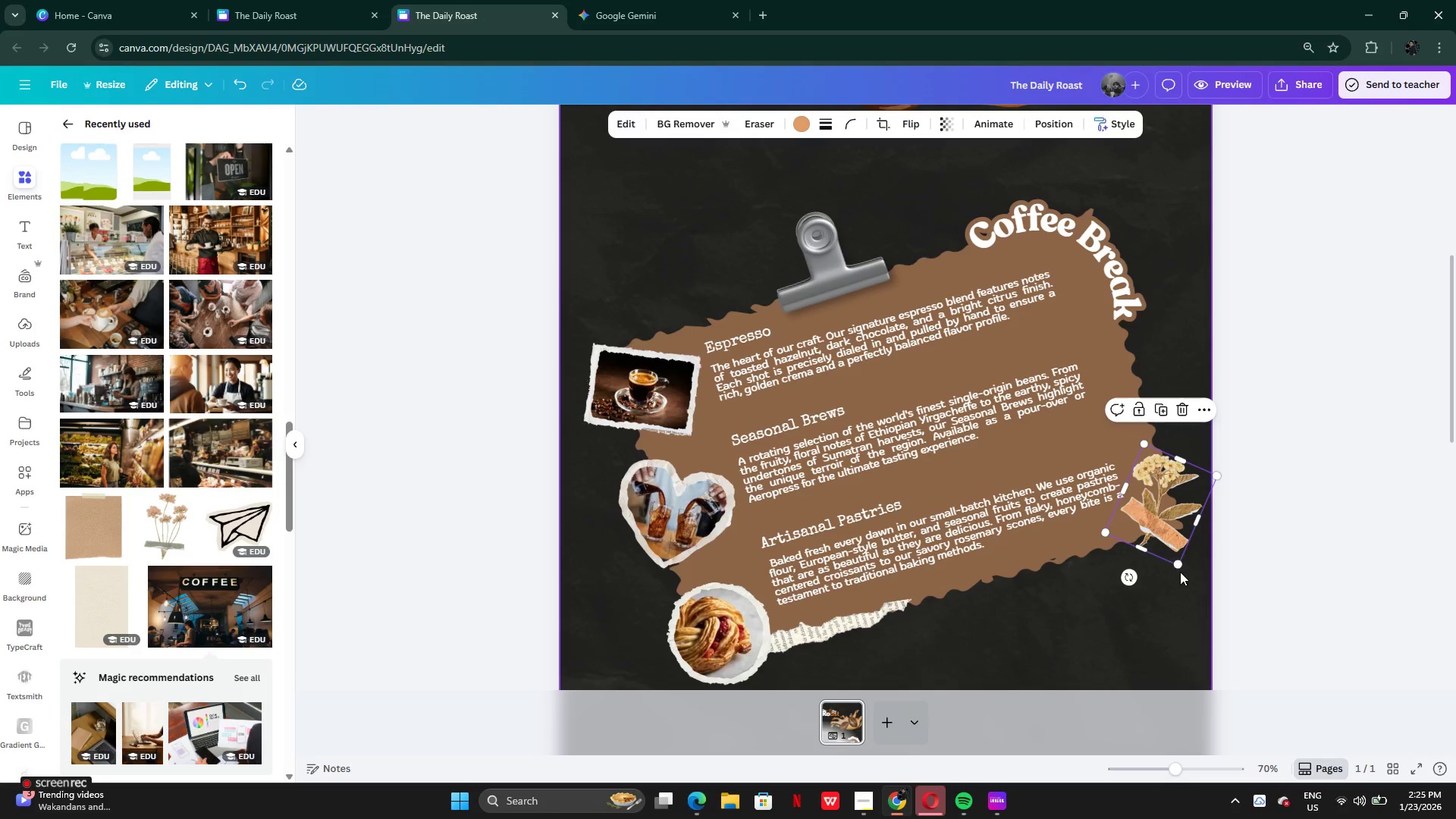 
left_click_drag(start_coordinate=[1178, 566], to_coordinate=[1163, 535])
 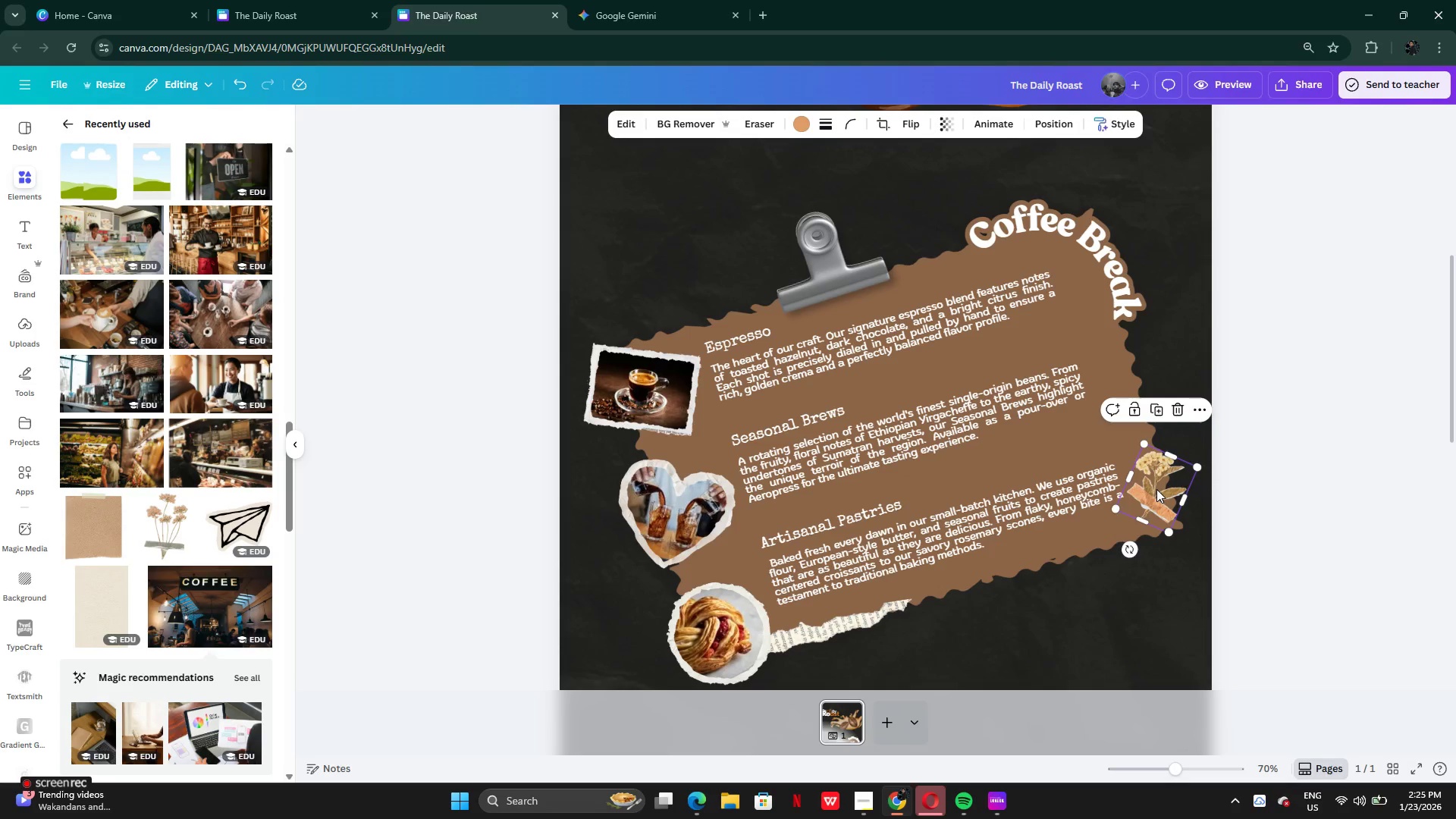 
left_click_drag(start_coordinate=[1156, 489], to_coordinate=[1122, 532])
 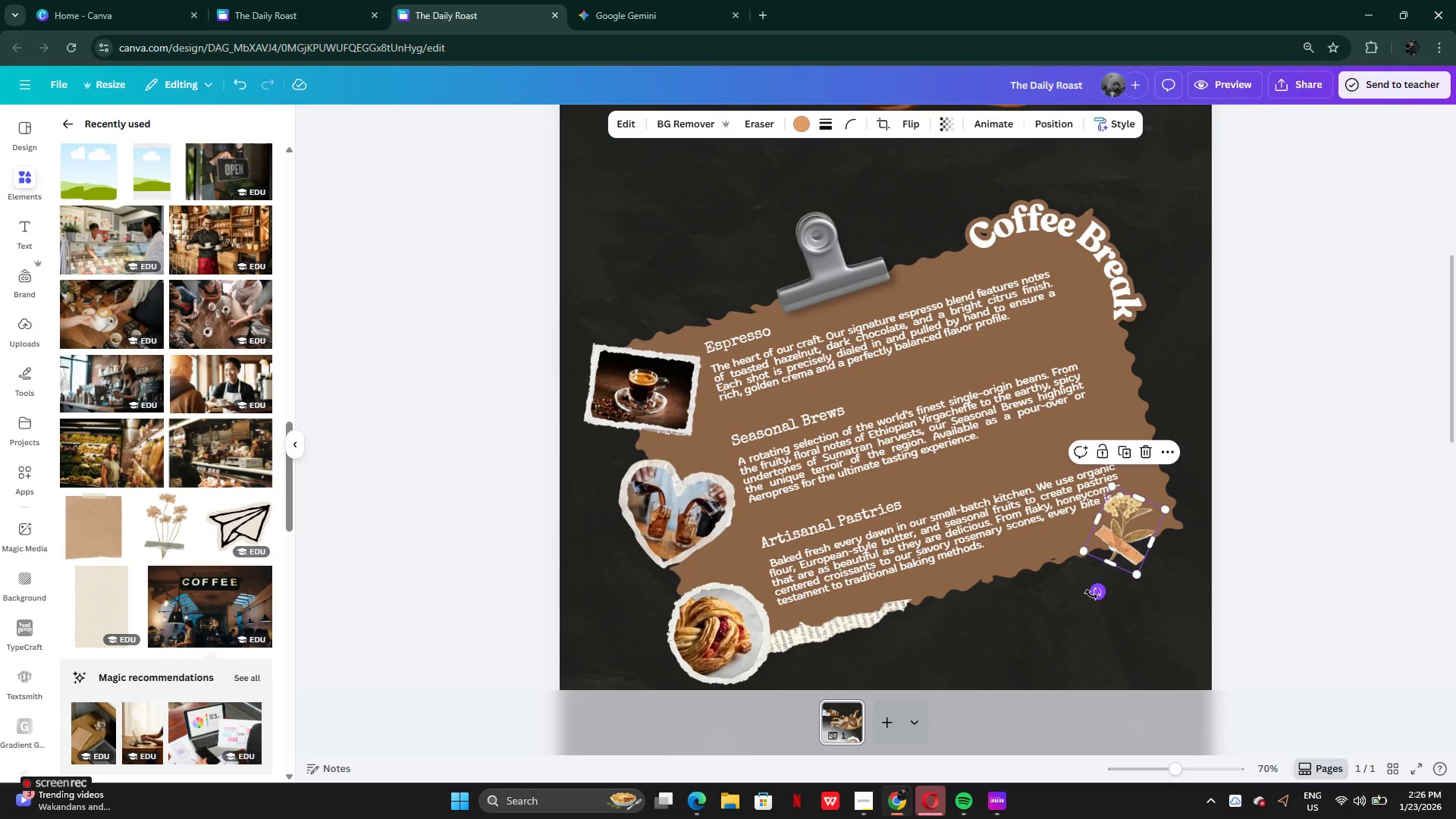 
left_click_drag(start_coordinate=[1092, 595], to_coordinate=[1078, 565])
 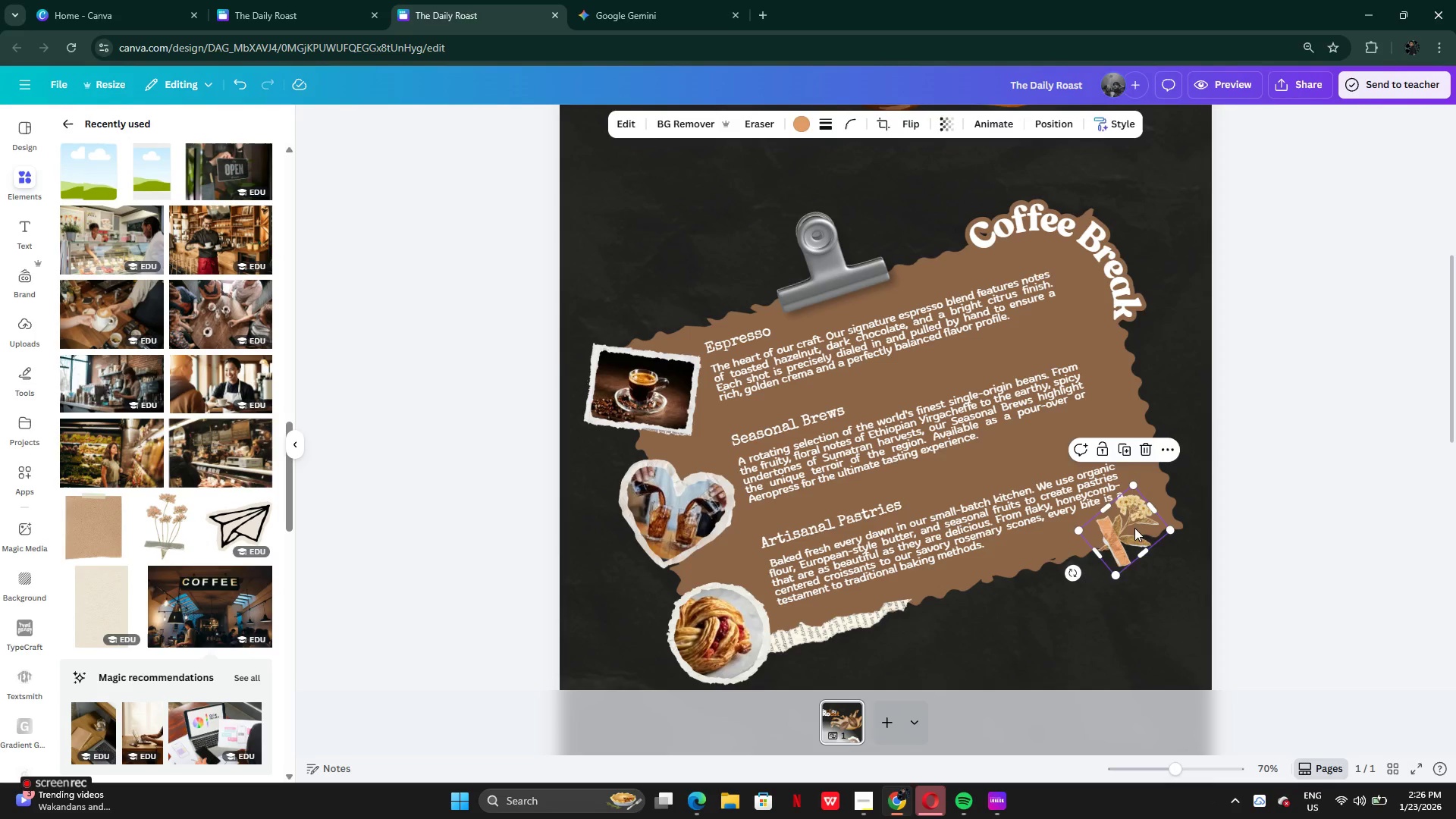 
left_click_drag(start_coordinate=[1134, 529], to_coordinate=[1144, 388])
 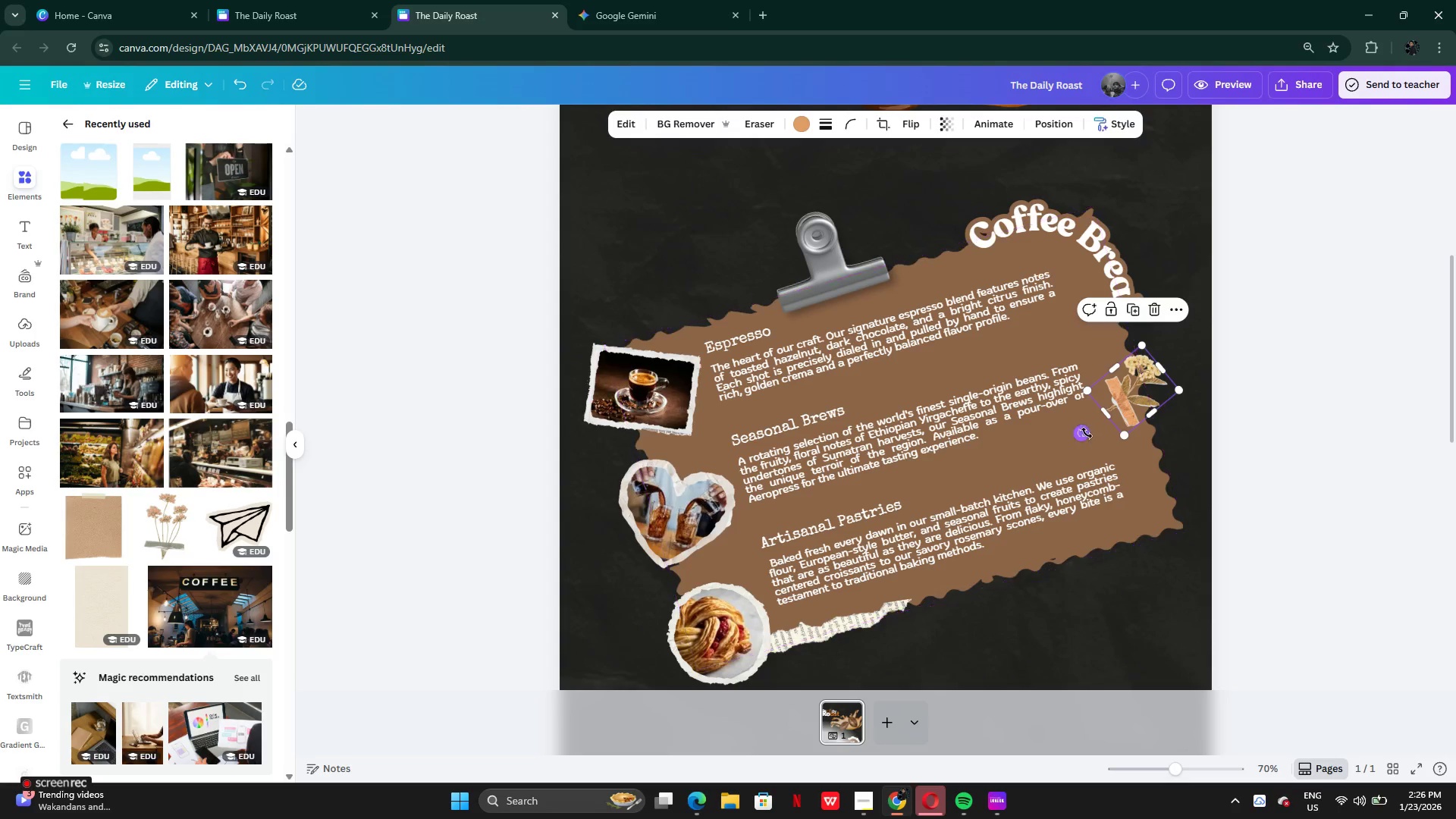 
left_click_drag(start_coordinate=[1085, 431], to_coordinate=[1133, 423])
 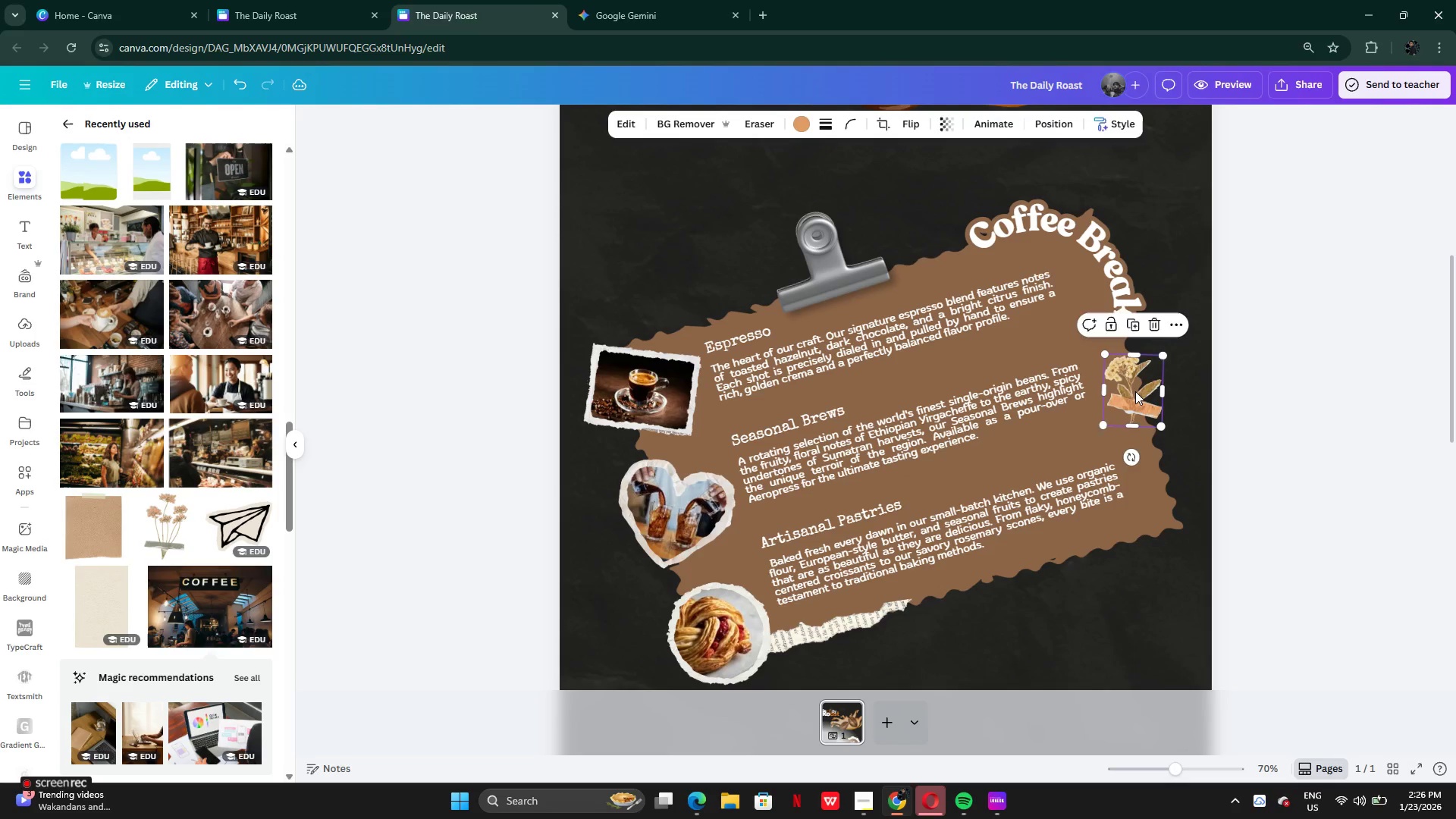 
left_click_drag(start_coordinate=[1135, 391], to_coordinate=[1144, 381])
 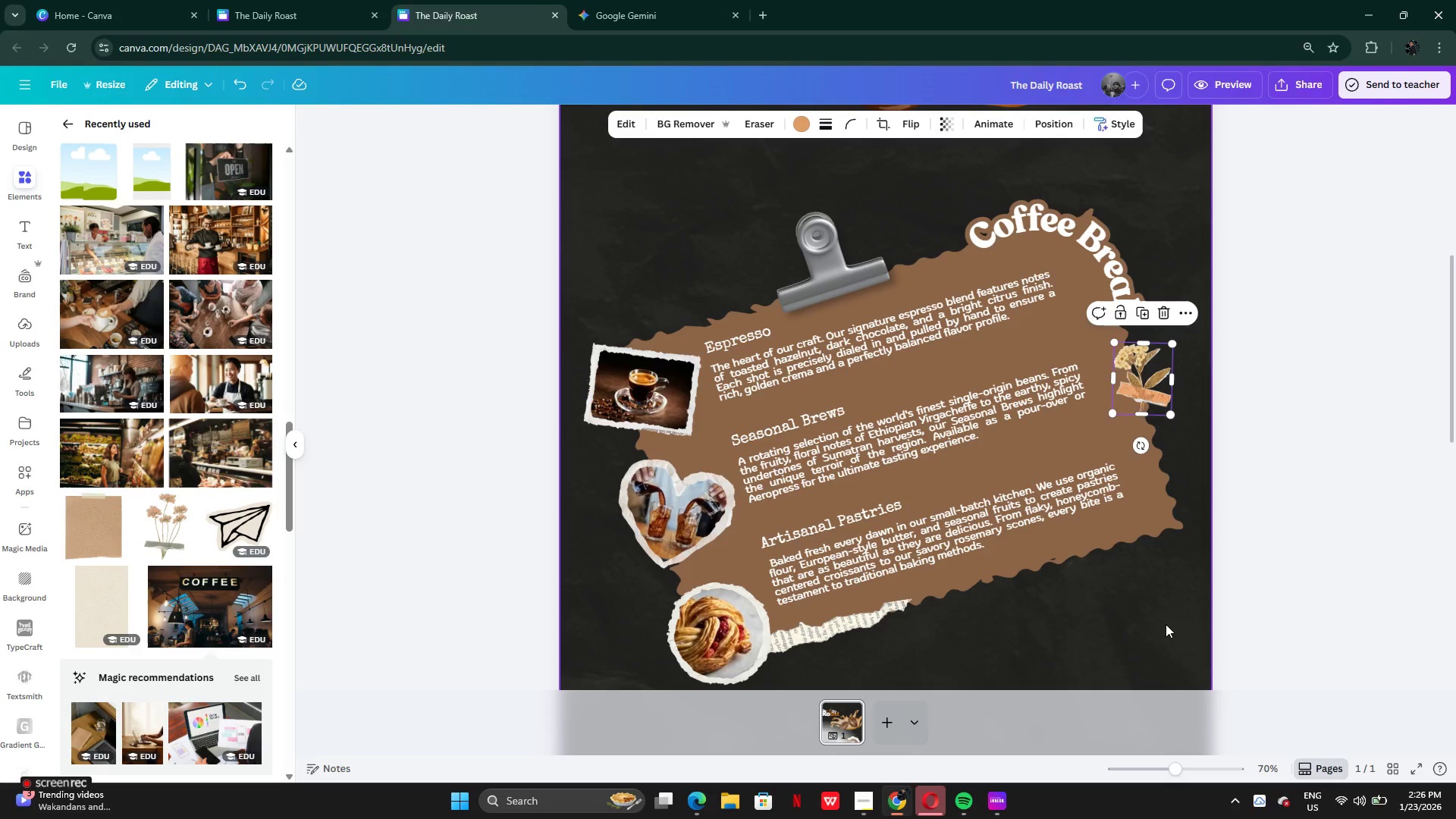 
left_click([1166, 624])
 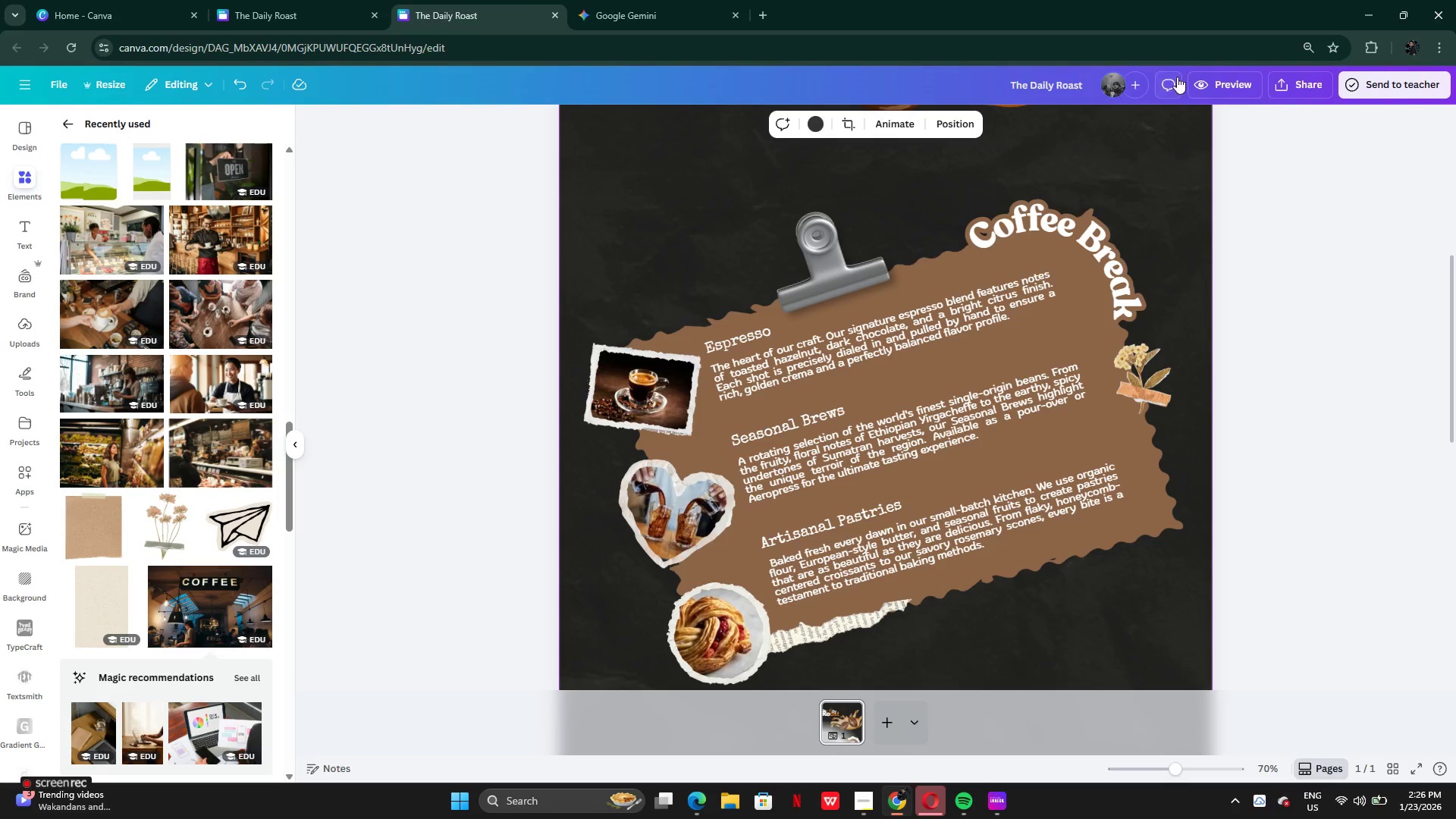 
left_click([1216, 89])
 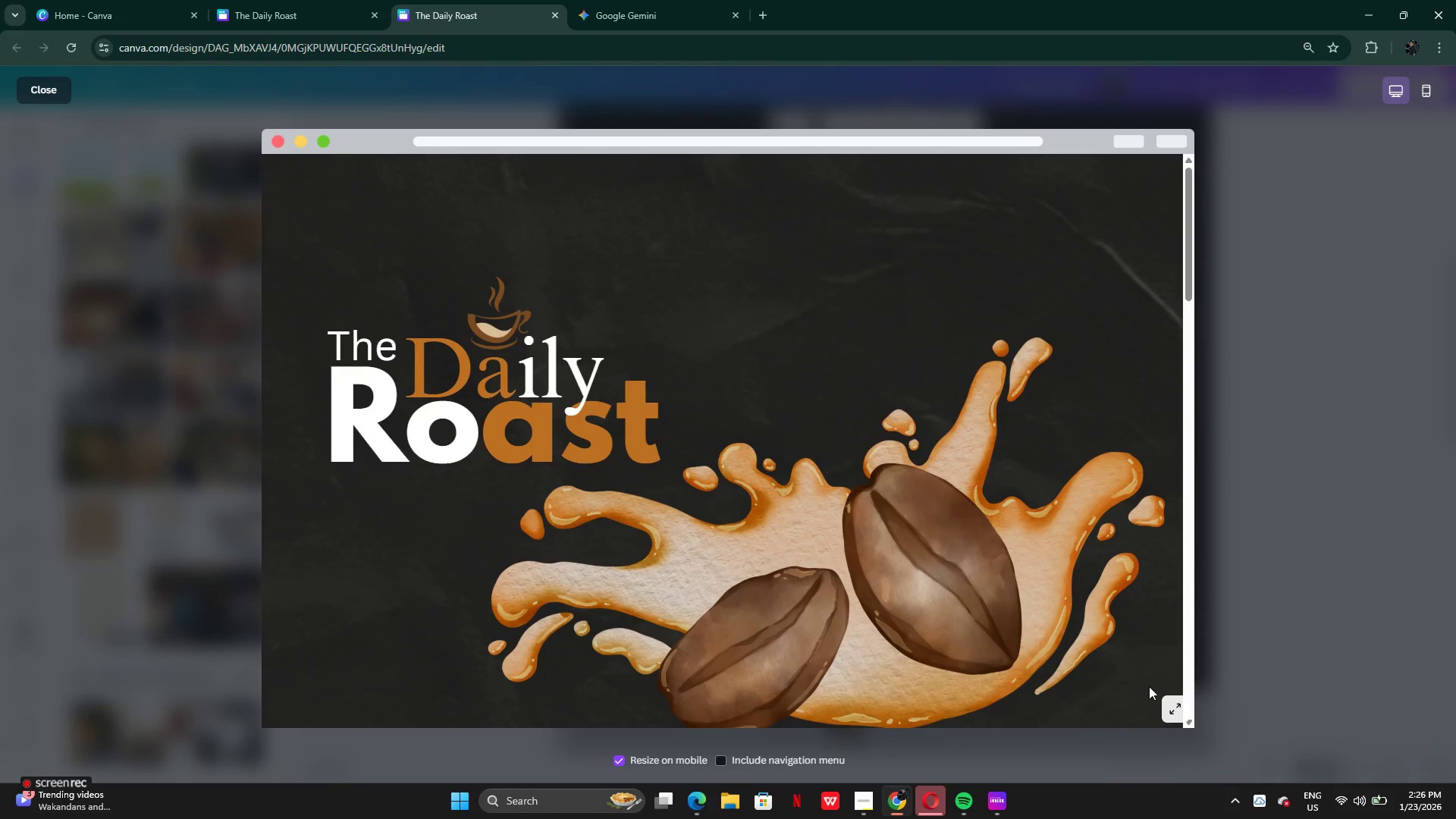 
left_click([1166, 699])
 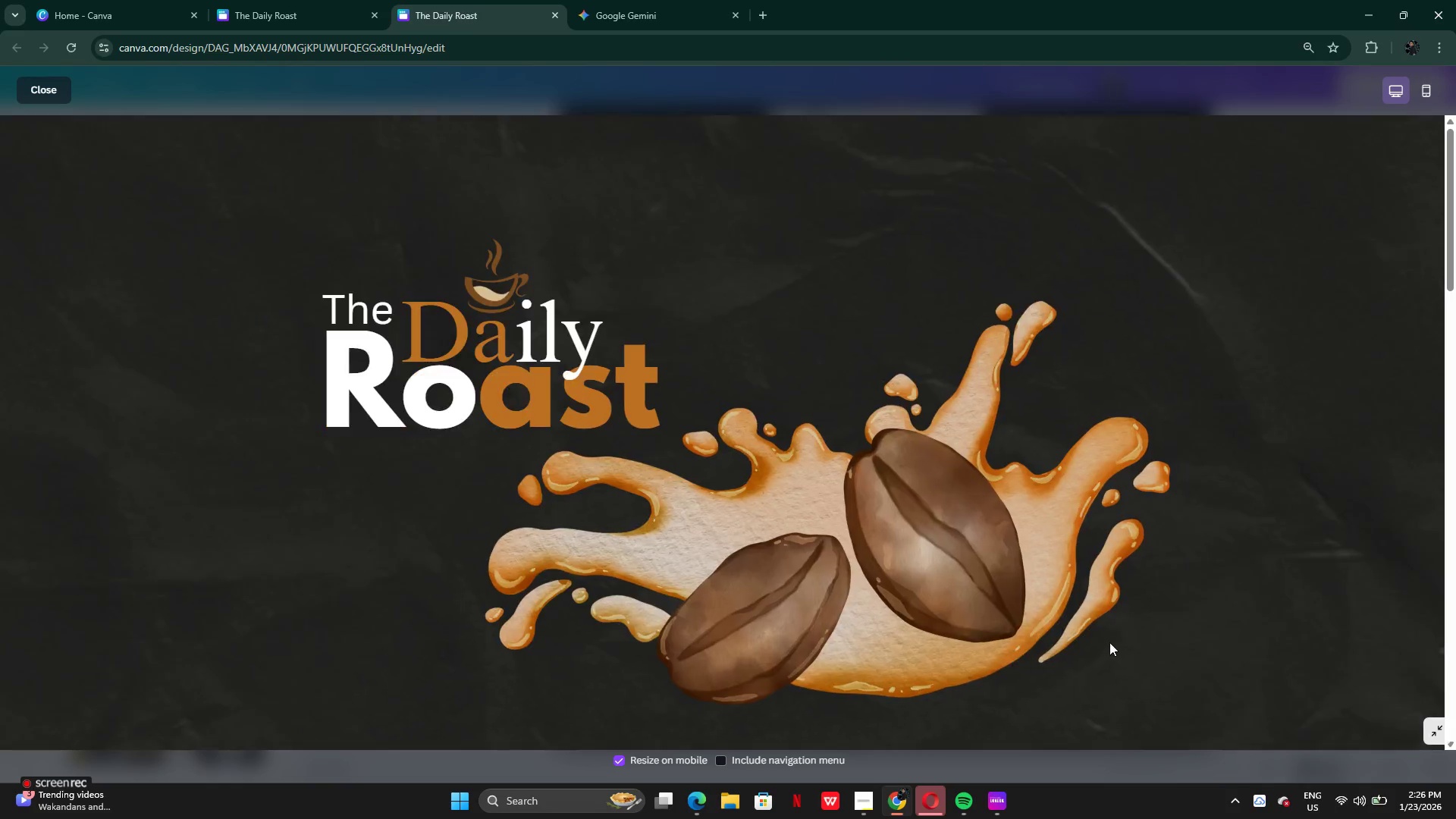 
scroll: coordinate [1109, 642], scroll_direction: down, amount: 9.0
 